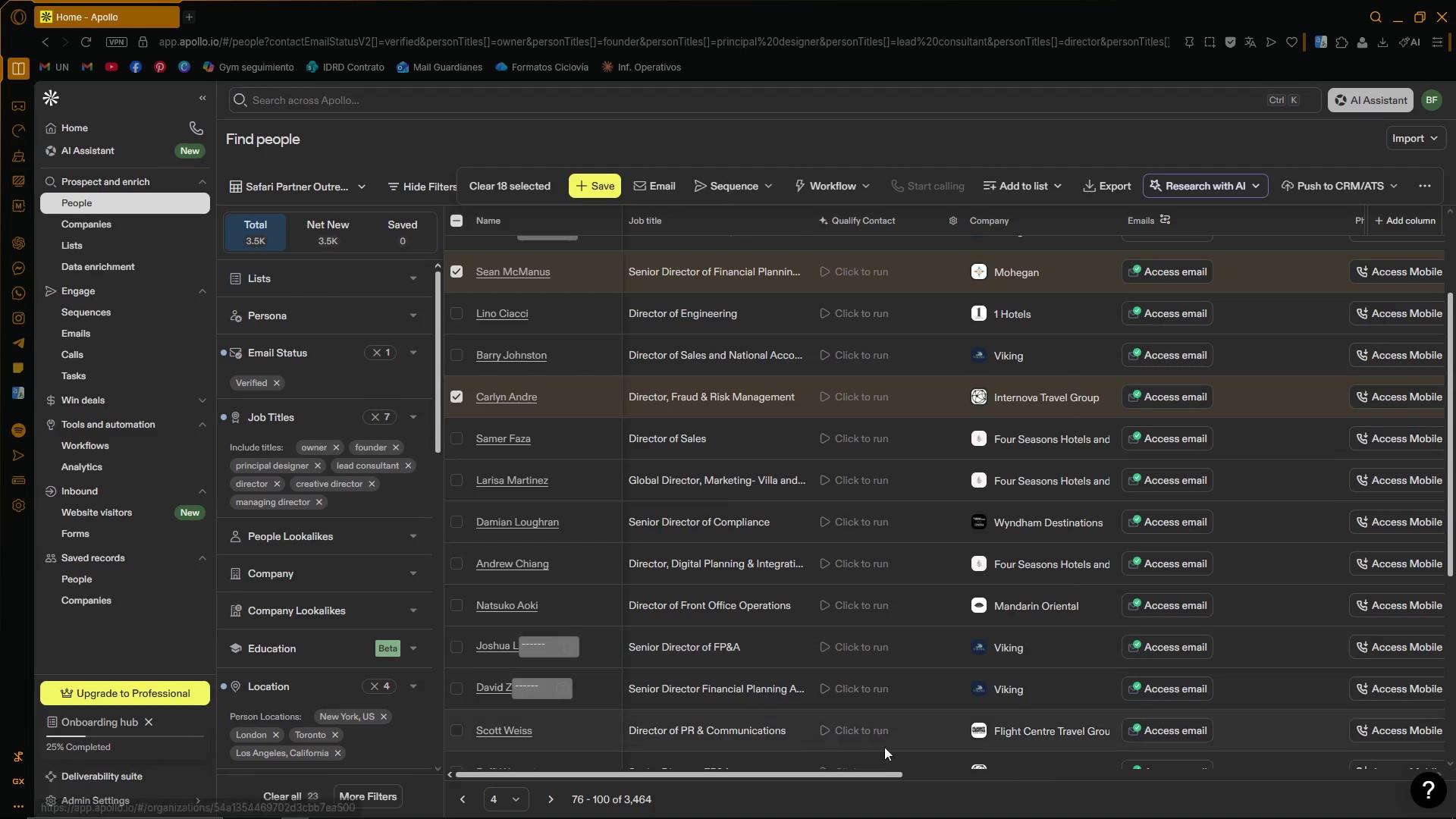 
left_click_drag(start_coordinate=[877, 777], to_coordinate=[814, 784])
 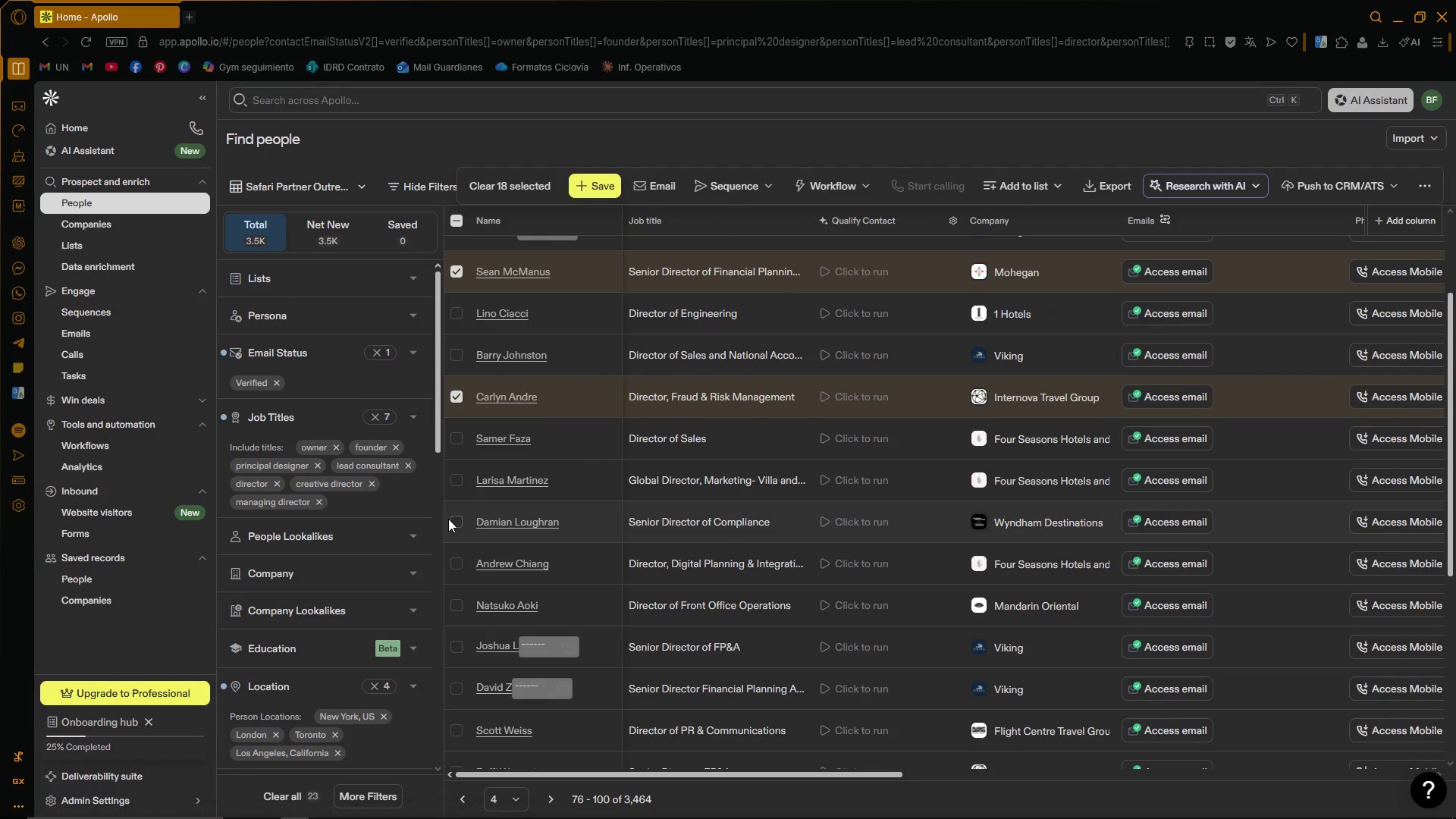 
left_click([453, 522])
 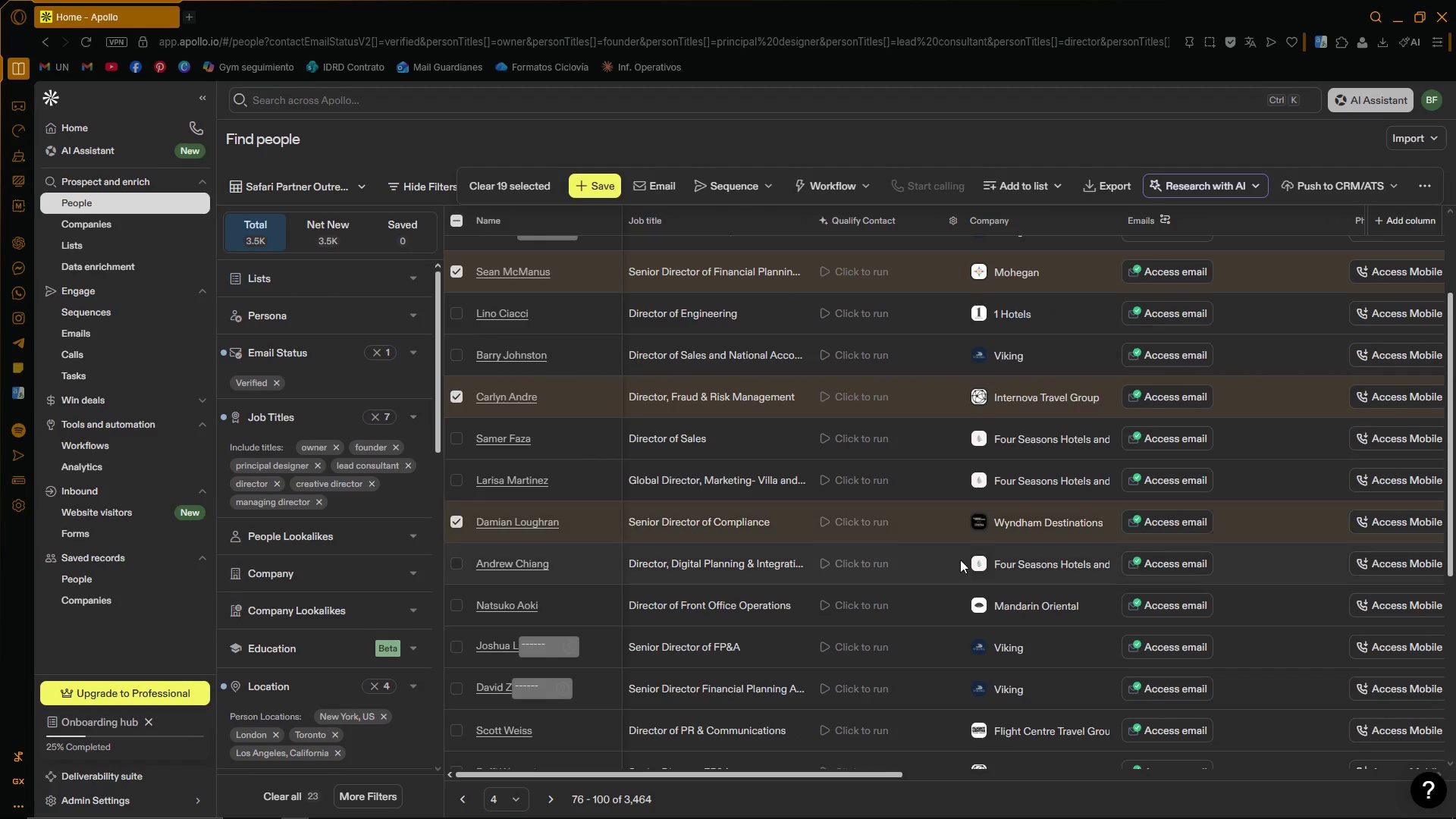 
scroll: coordinate [945, 459], scroll_direction: down, amount: 4.0
 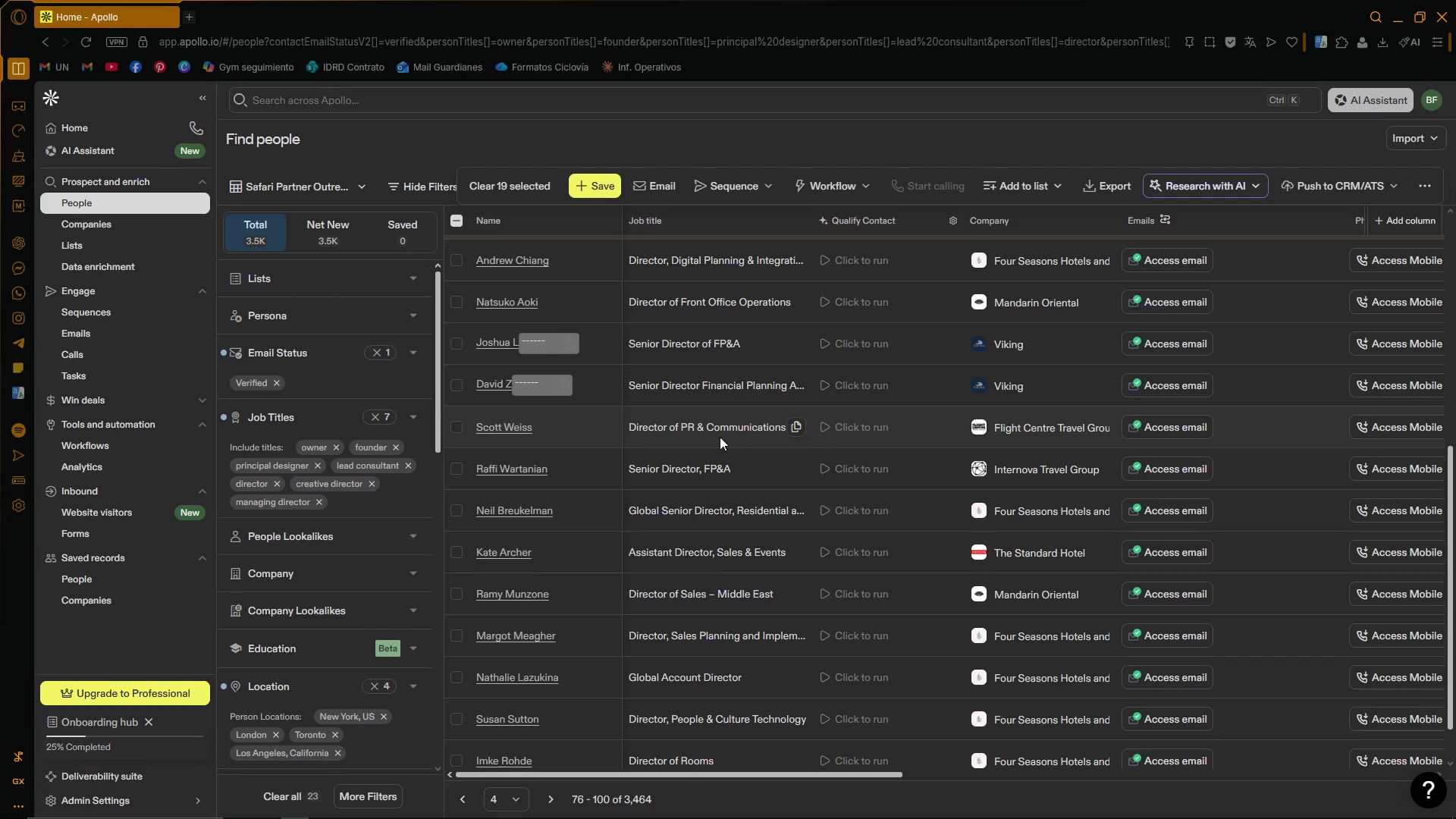 
left_click([458, 424])
 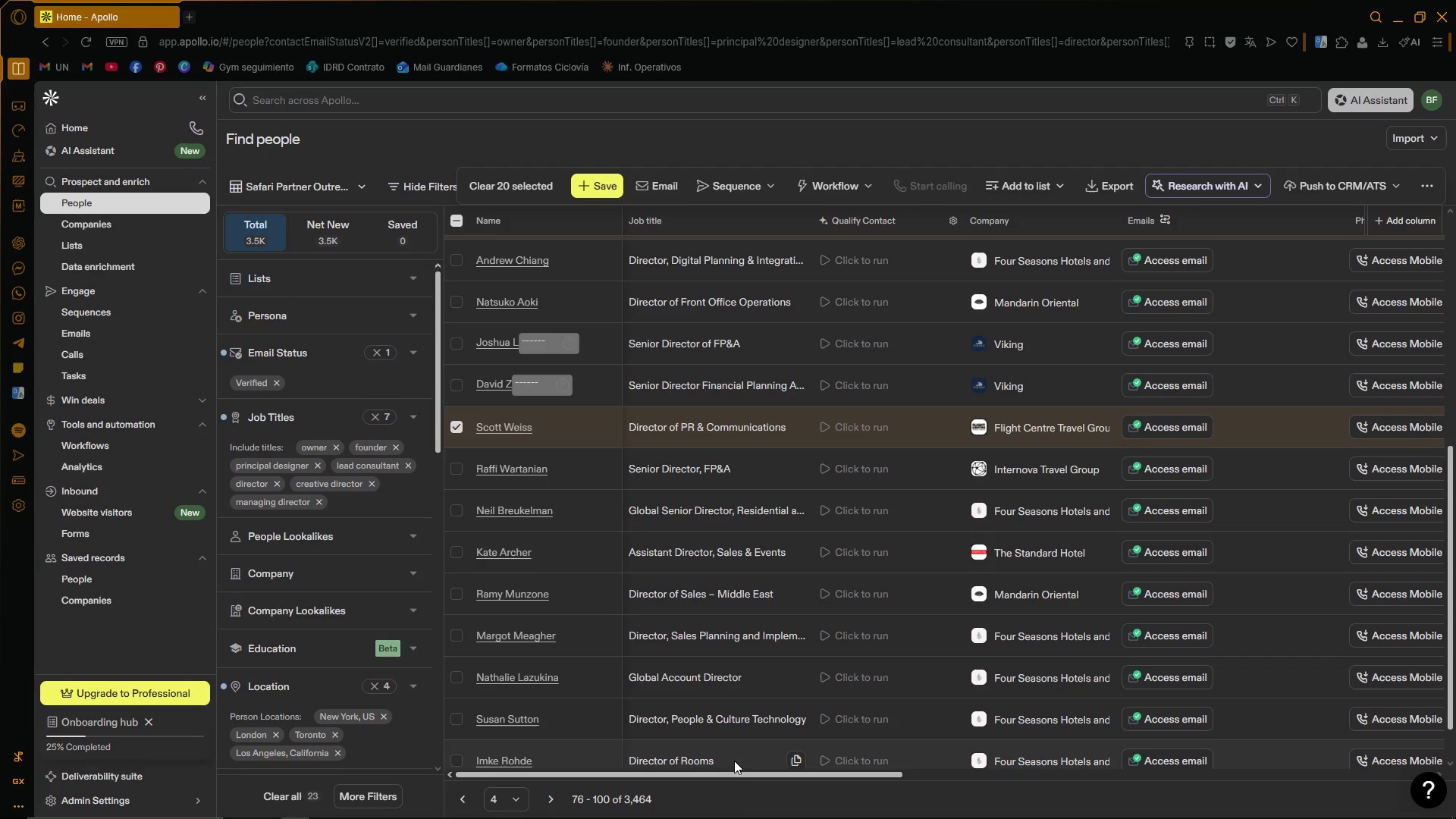 
left_click_drag(start_coordinate=[737, 774], to_coordinate=[724, 792])
 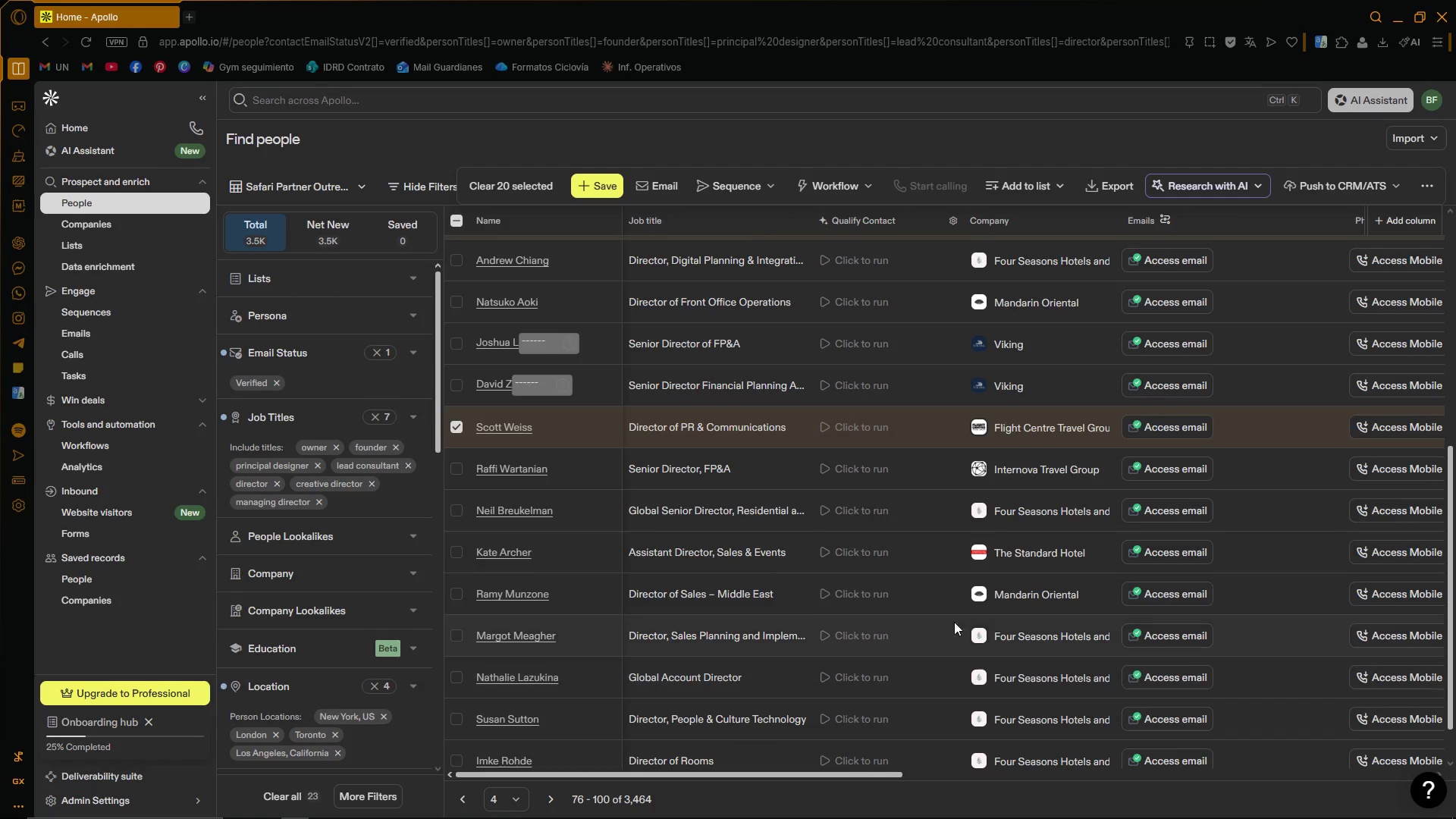 
scroll: coordinate [1003, 711], scroll_direction: down, amount: 5.0
 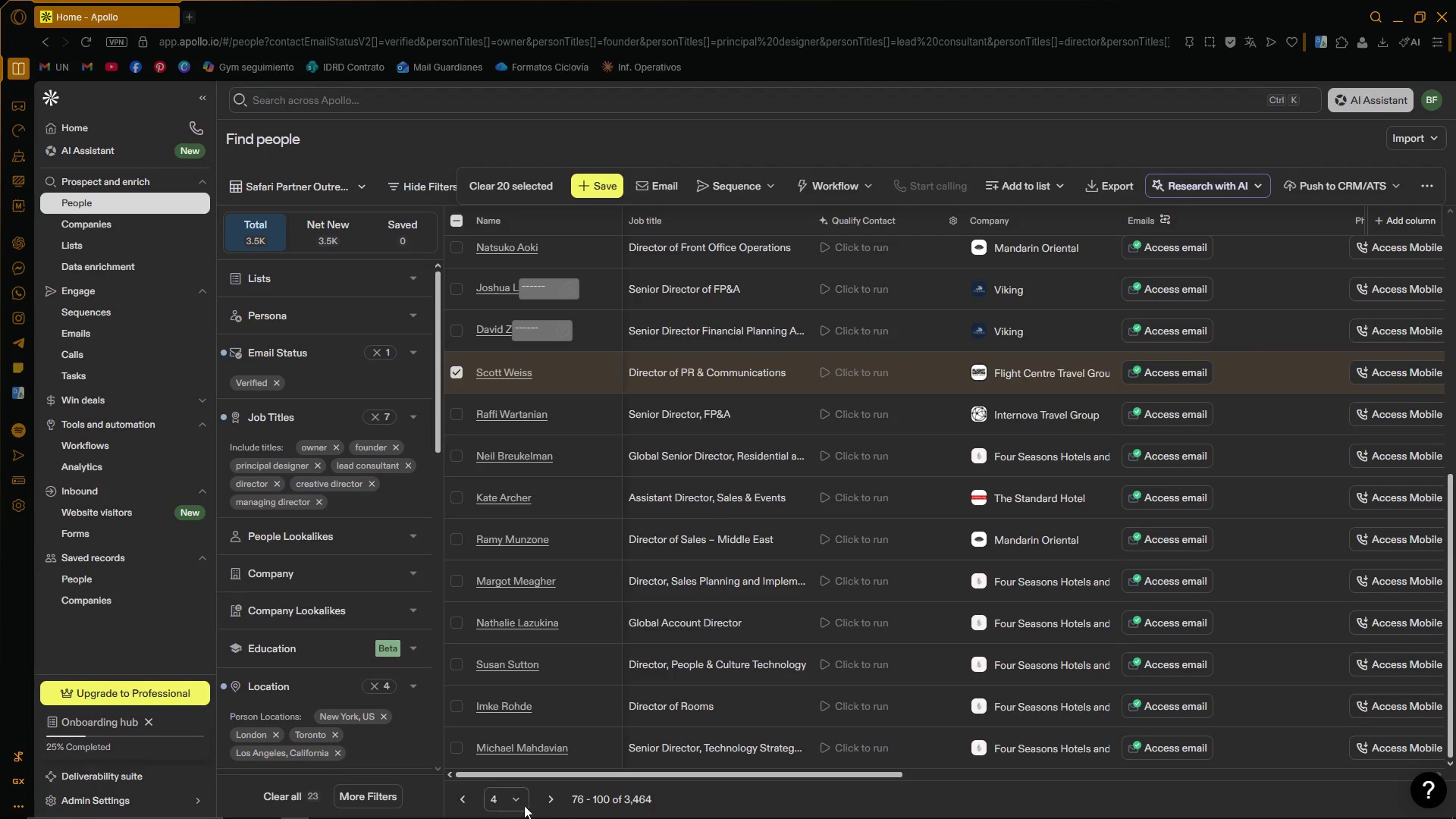 
left_click([547, 802])
 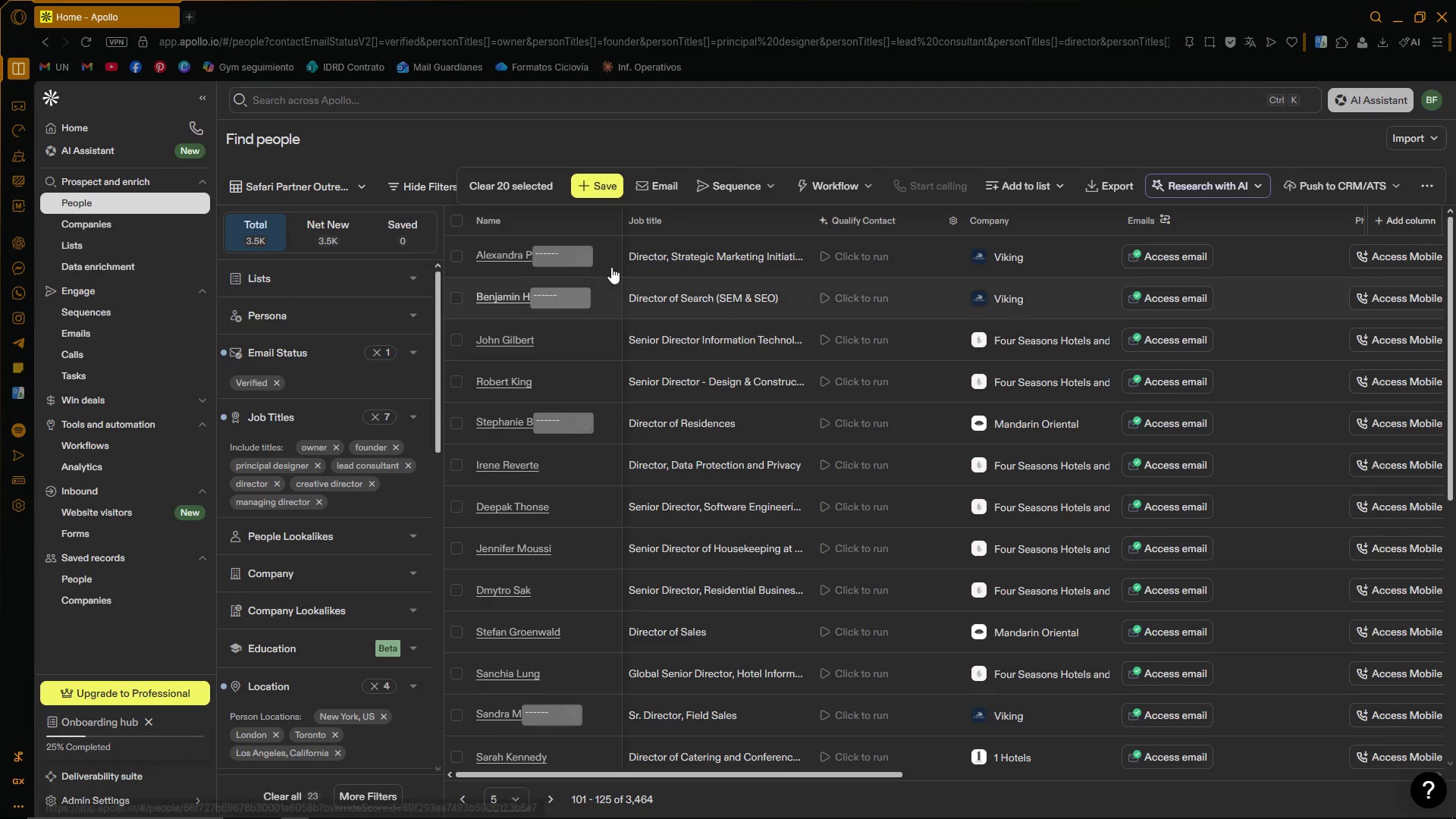 
scroll: coordinate [1042, 674], scroll_direction: down, amount: 8.0
 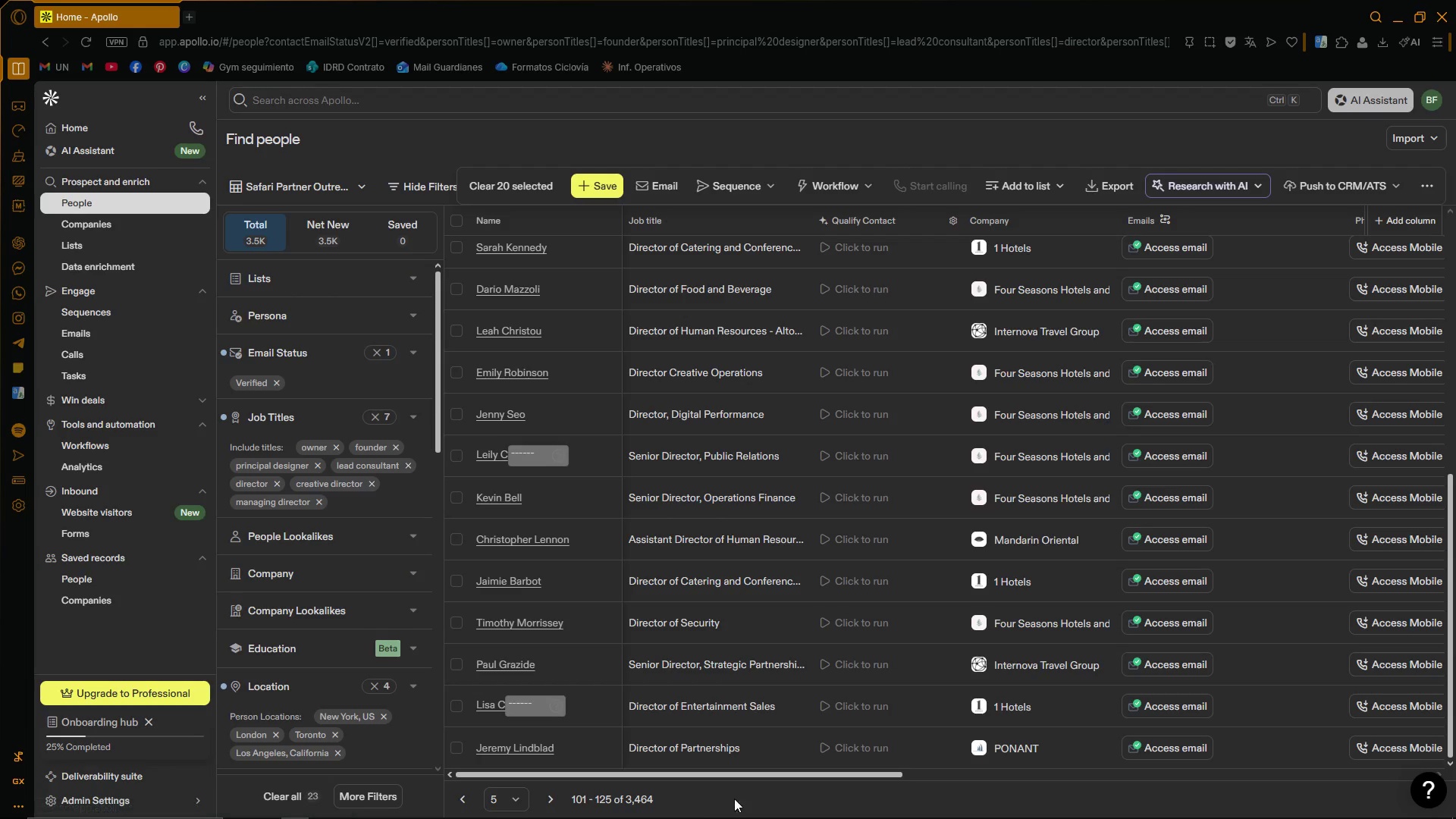 
left_click_drag(start_coordinate=[774, 775], to_coordinate=[706, 780])
 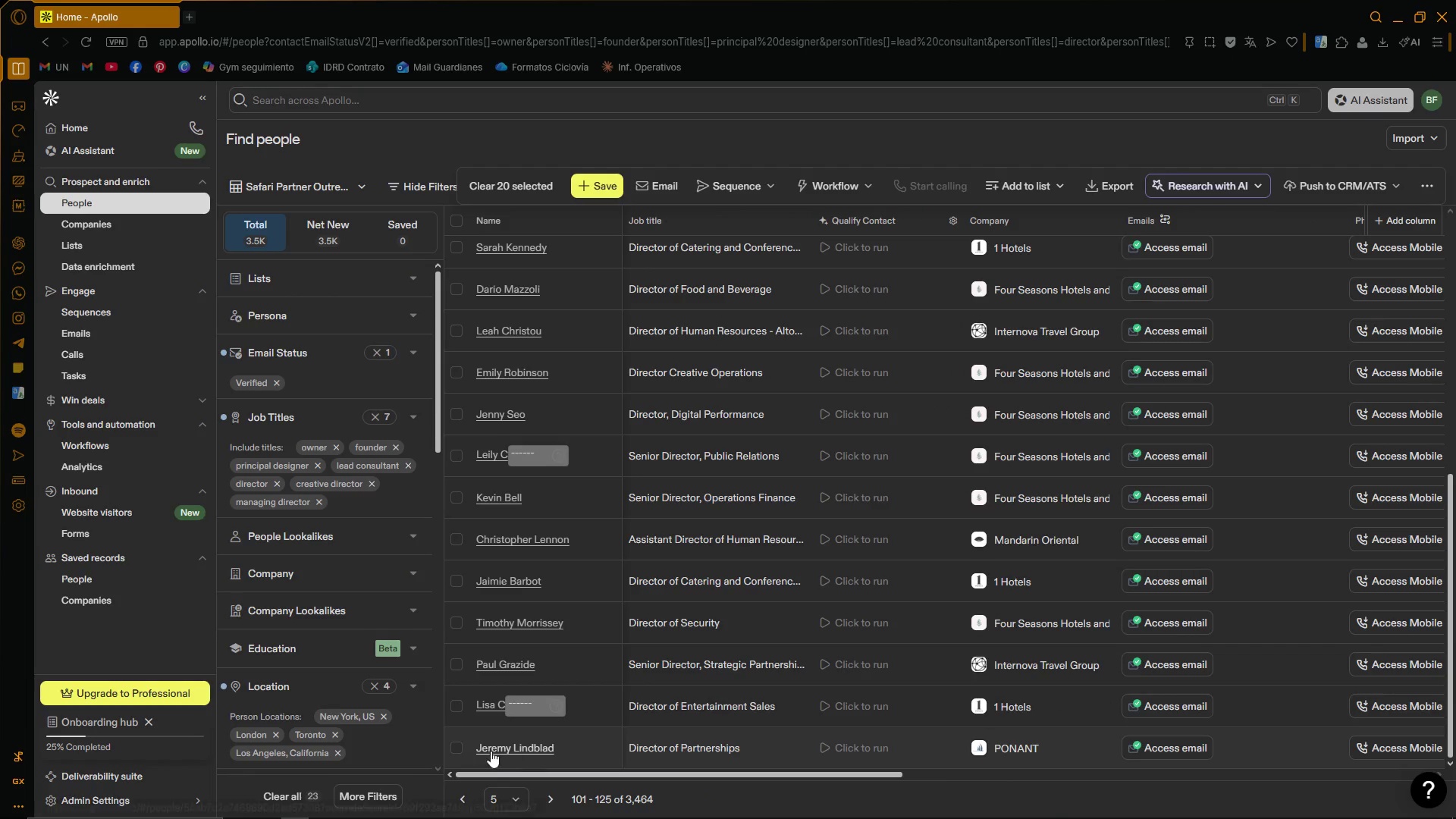 
left_click([458, 749])
 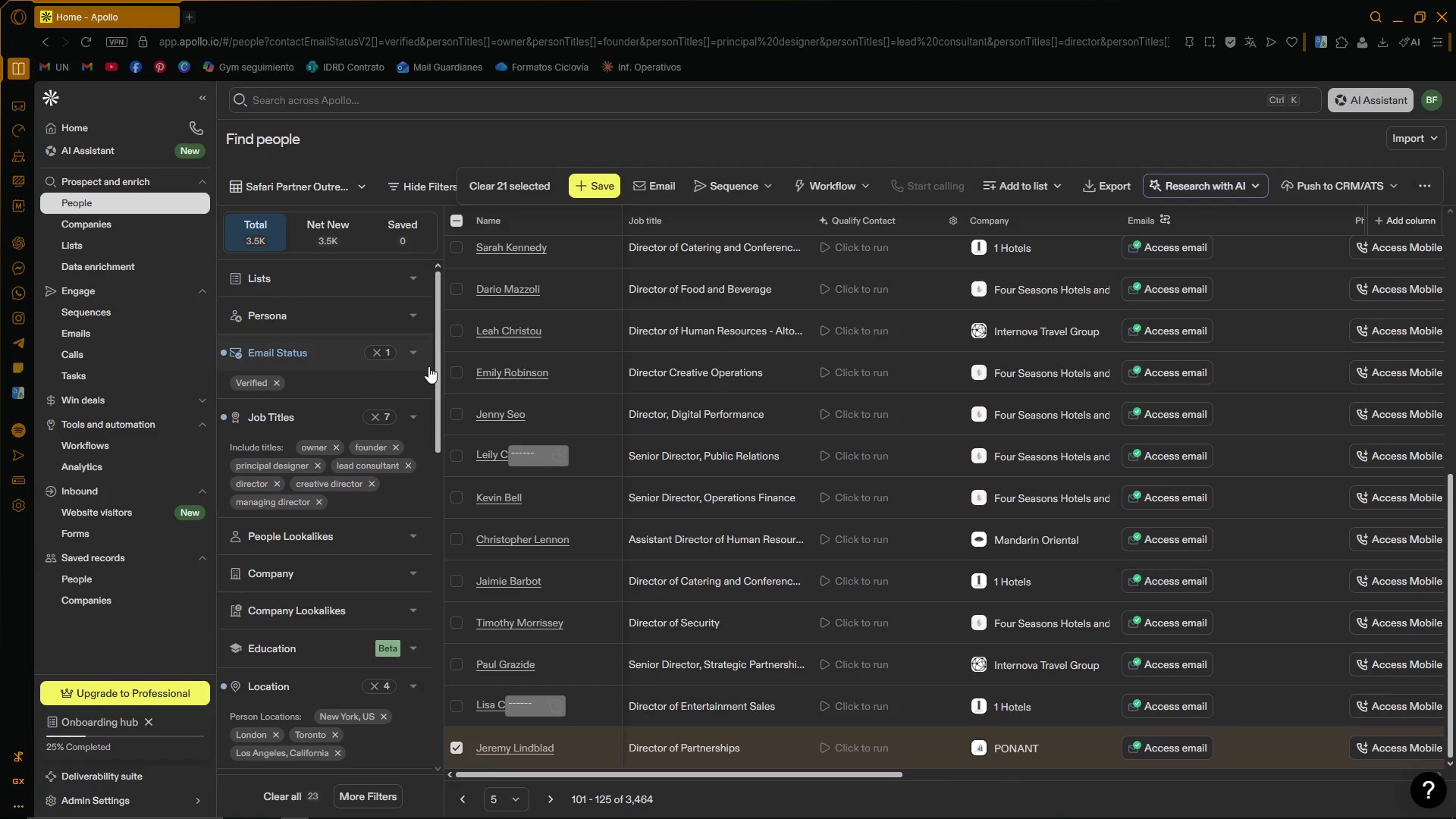 
left_click_drag(start_coordinate=[438, 356], to_coordinate=[446, 343])
 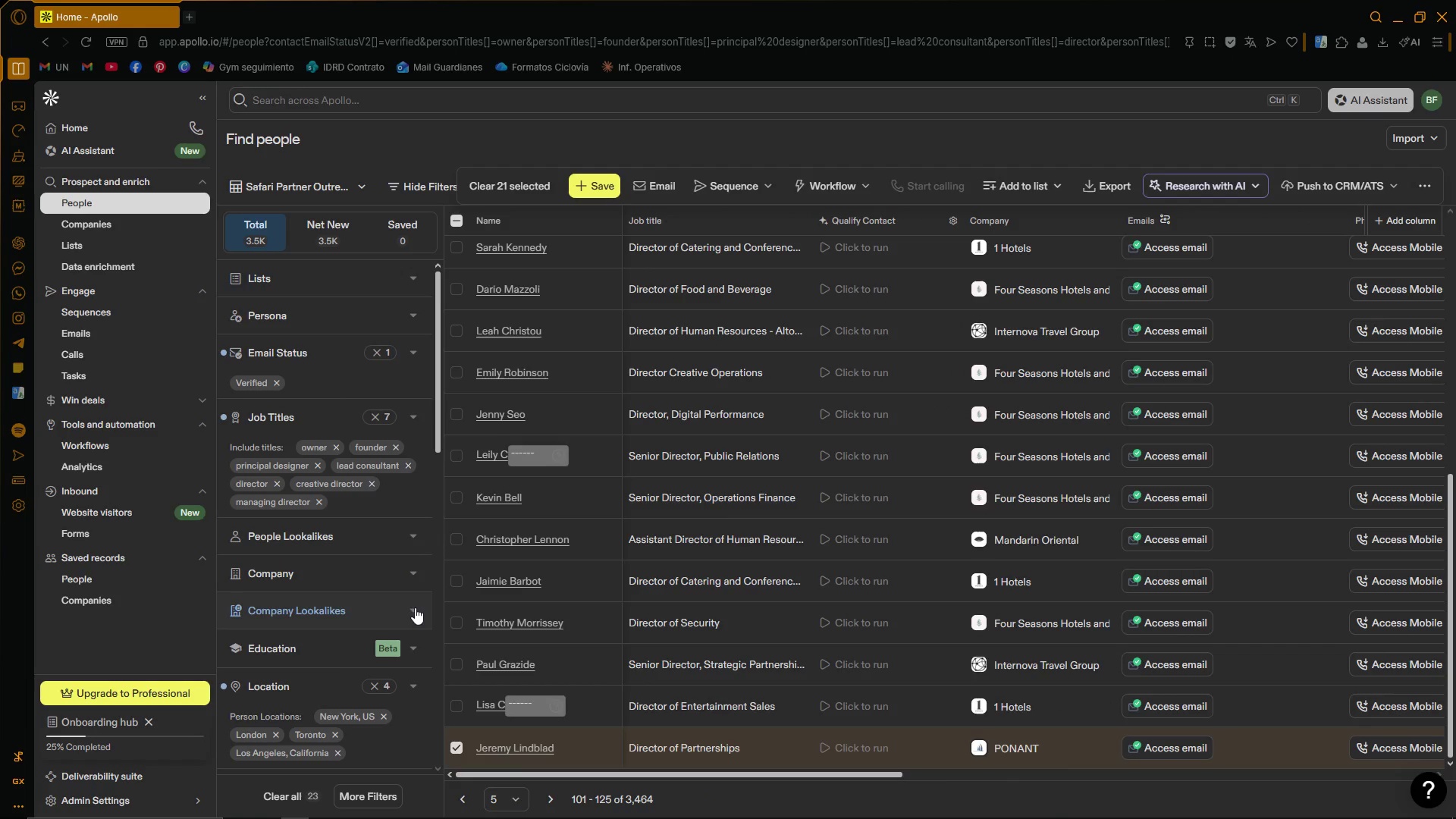 
left_click([416, 608])
 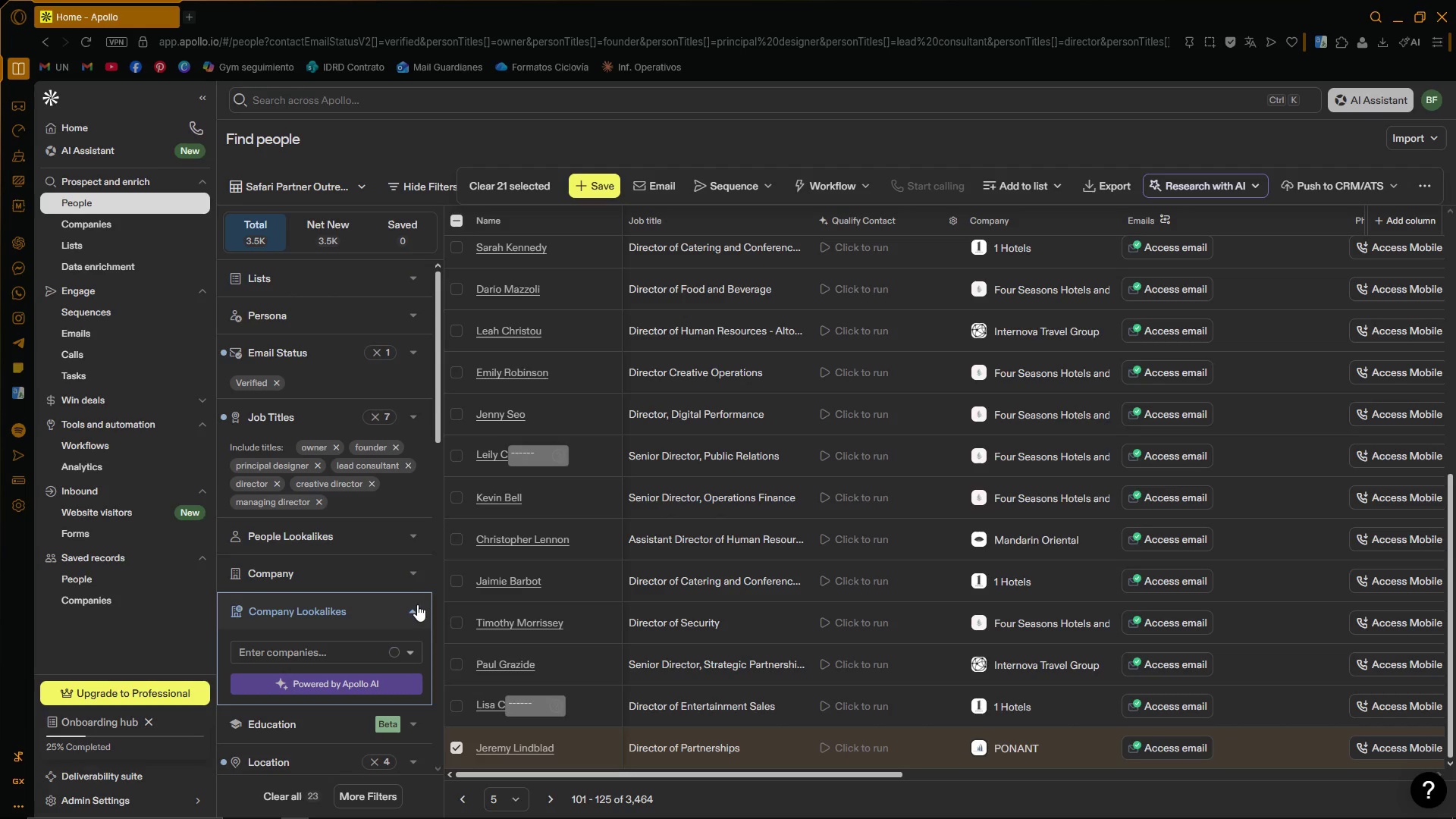 
scroll: coordinate [431, 531], scroll_direction: down, amount: 1.0
 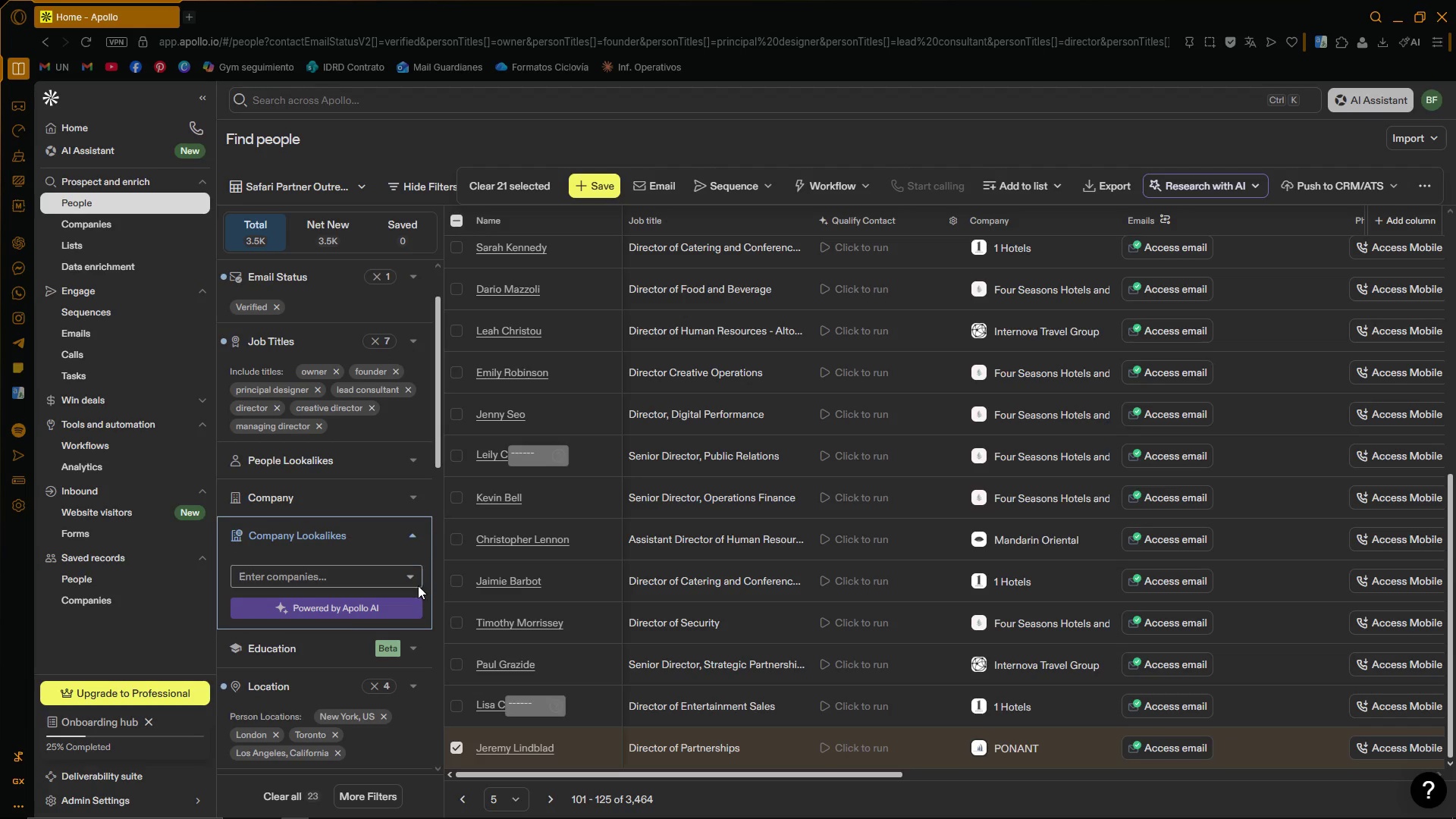 
left_click([410, 573])
 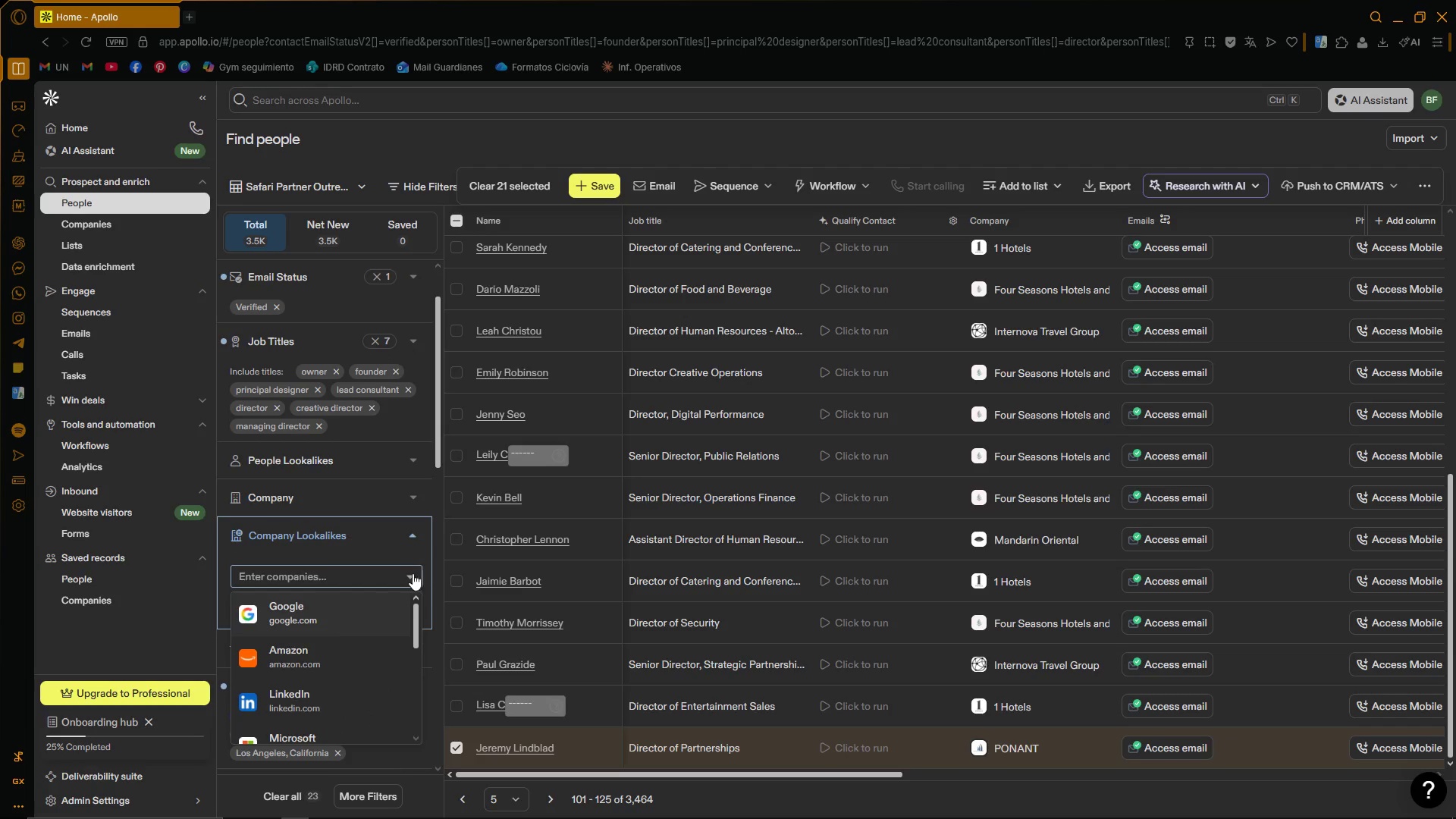 
scroll: coordinate [409, 601], scroll_direction: down, amount: 1.0
 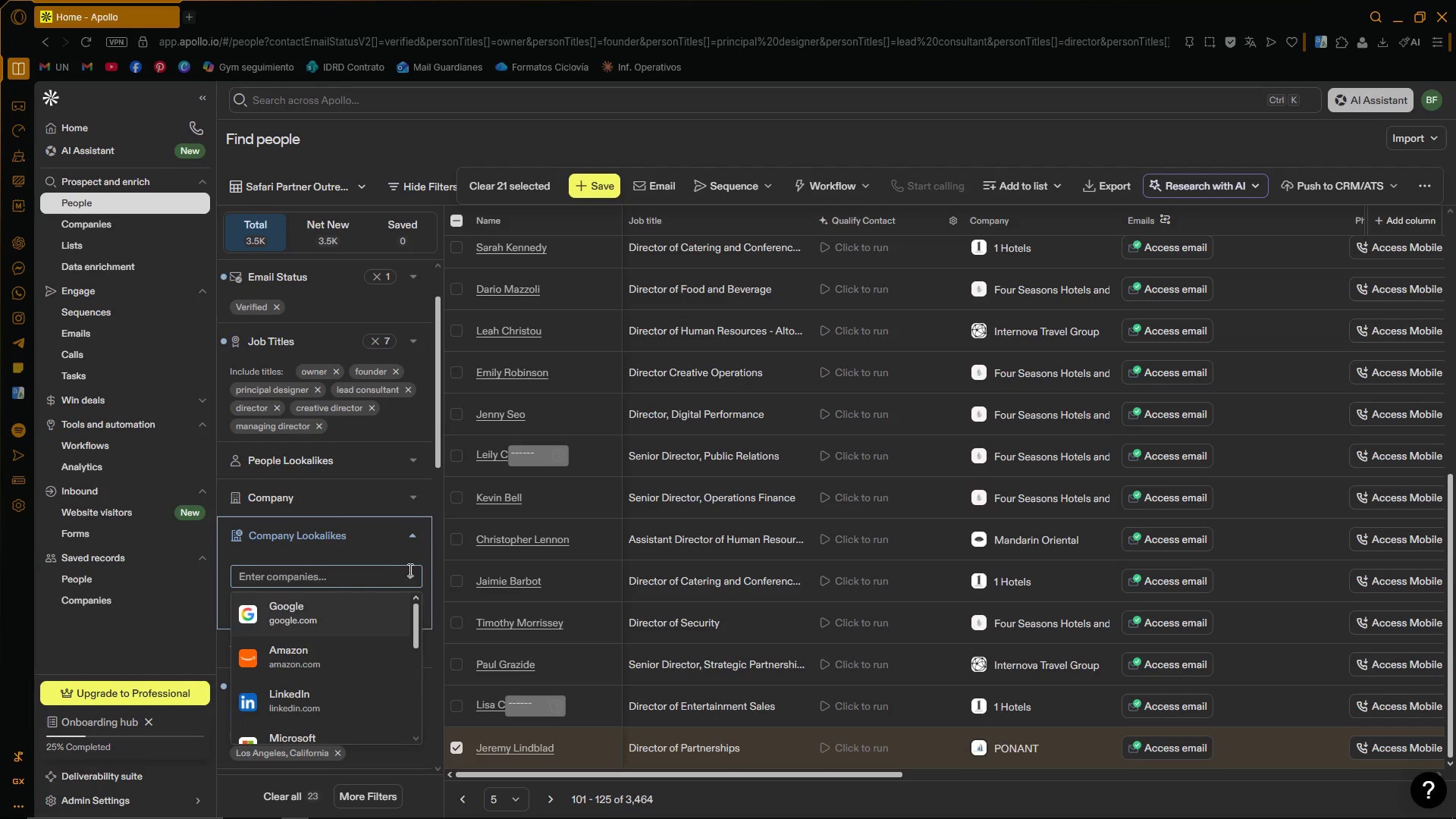 
left_click([410, 576])
 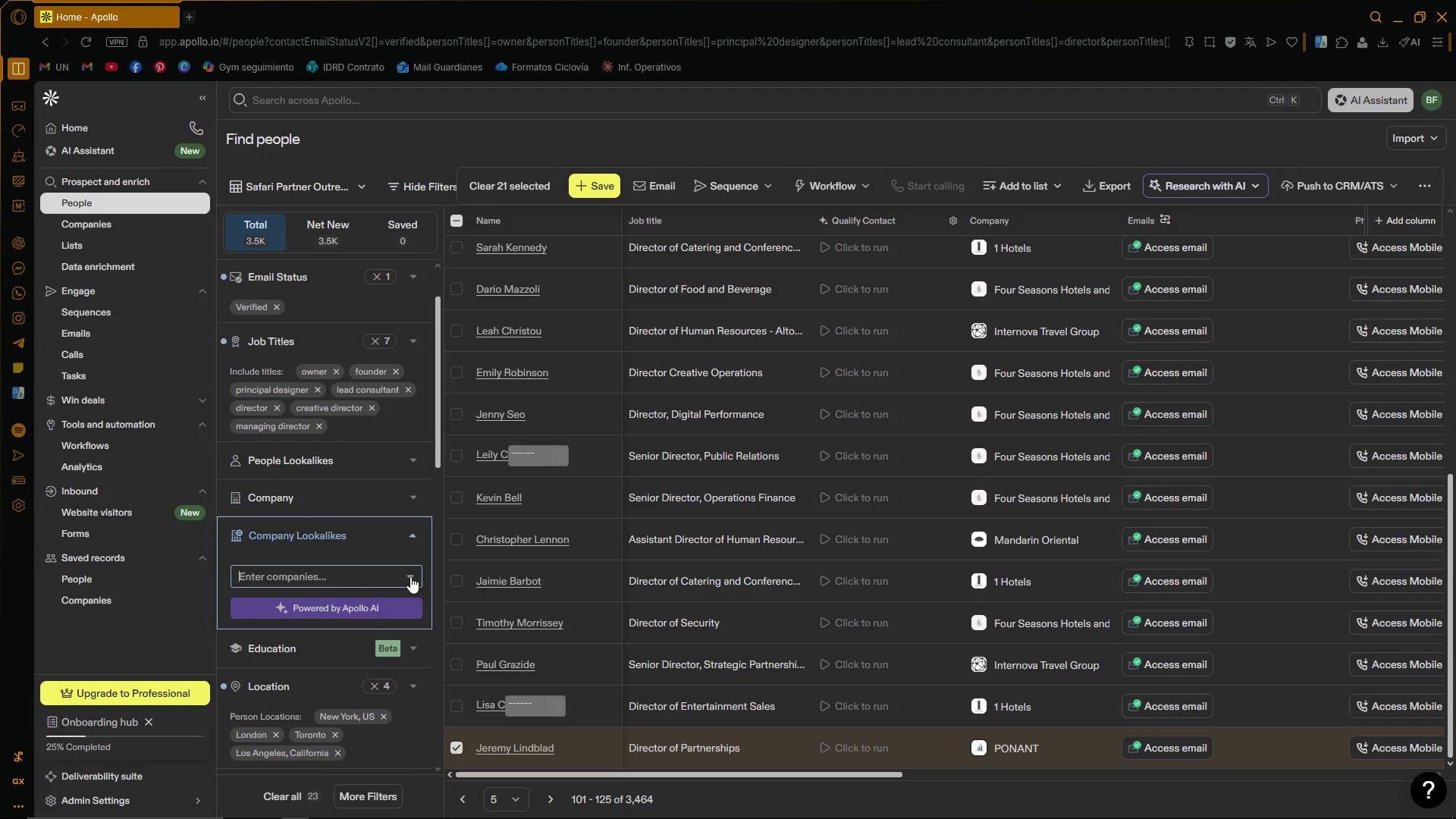 
left_click([410, 576])
 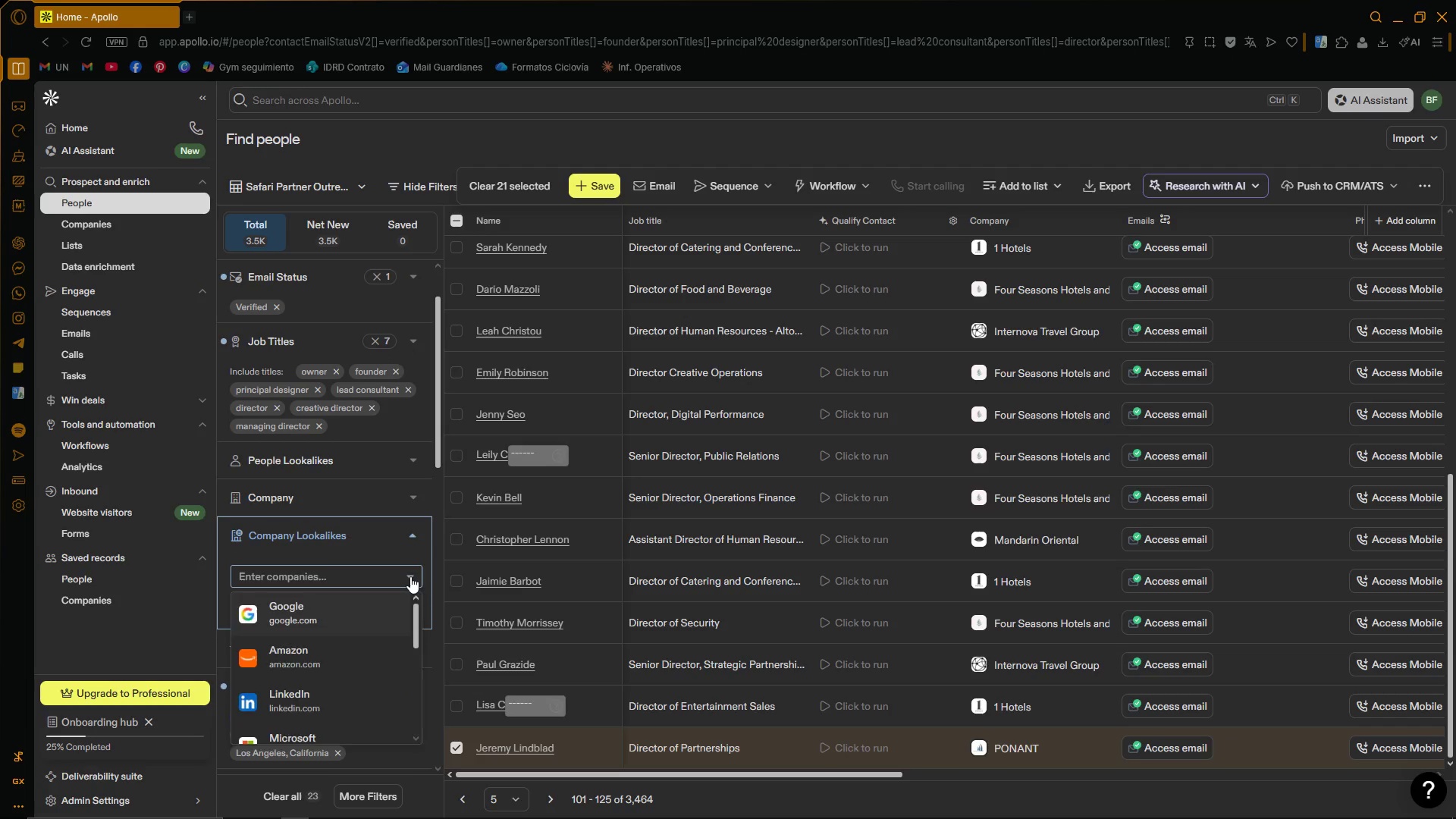 
left_click([410, 576])
 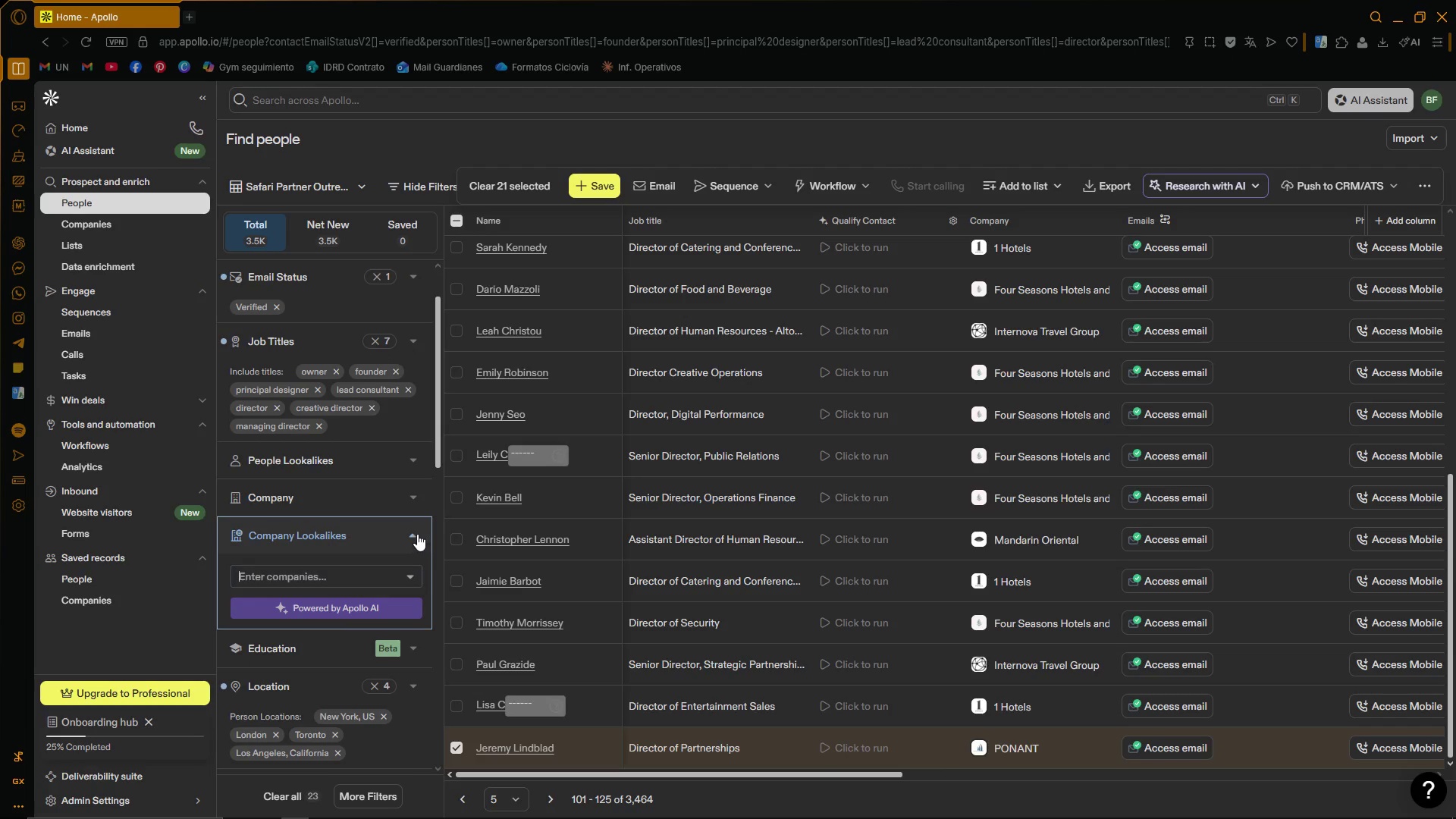 
left_click([417, 532])
 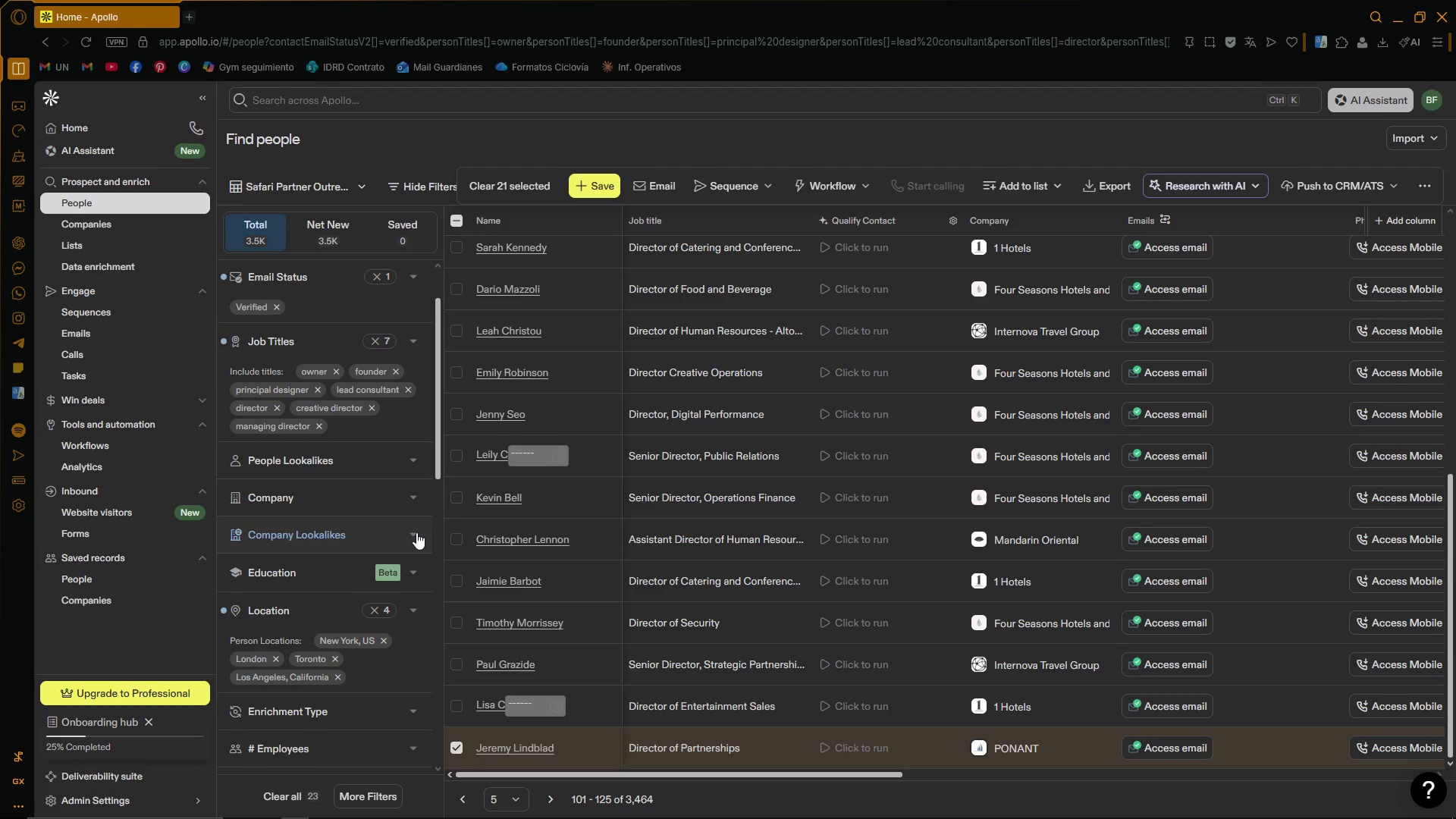 
scroll: coordinate [416, 531], scroll_direction: up, amount: 1.0
 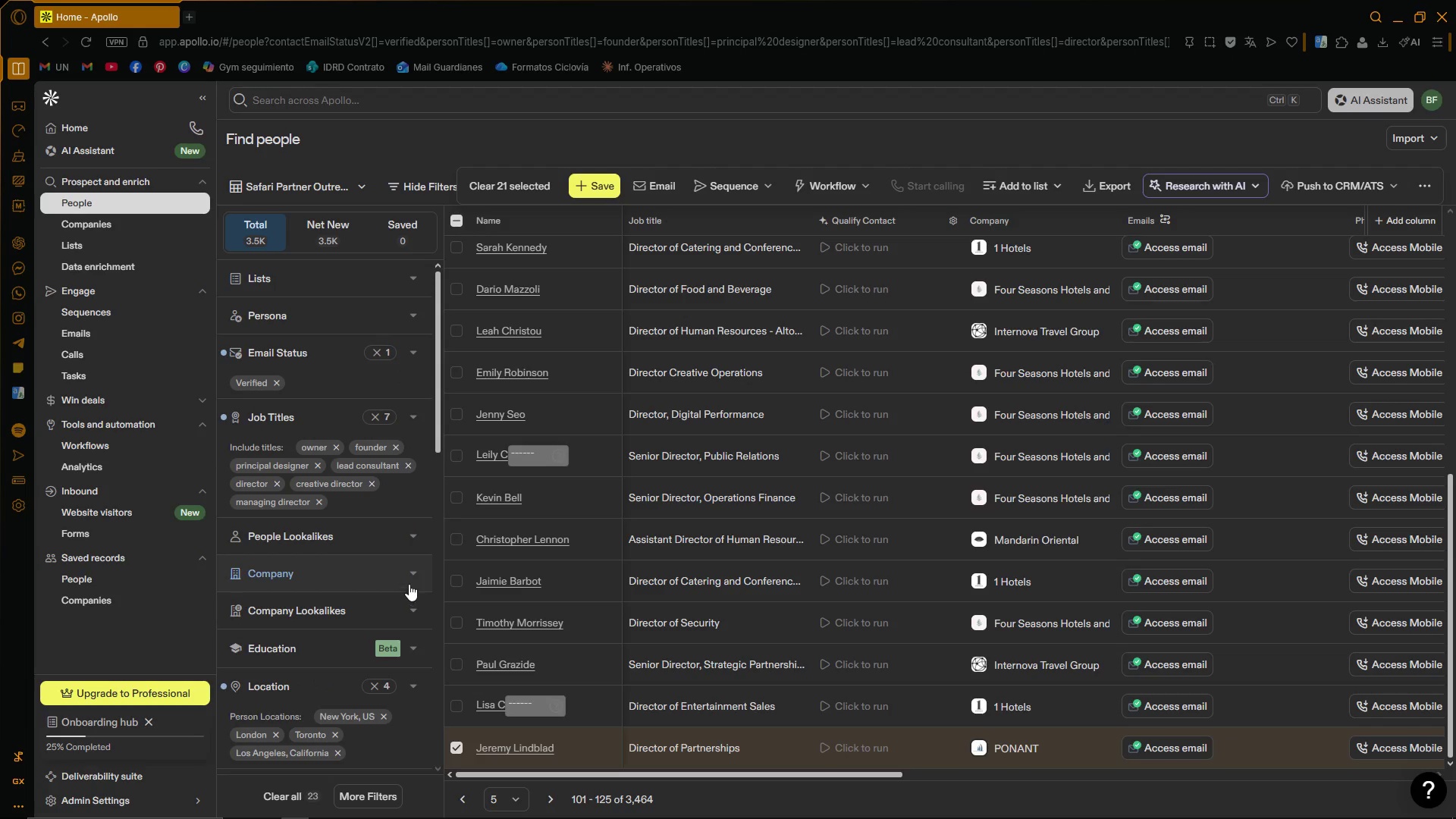 
left_click([408, 570])
 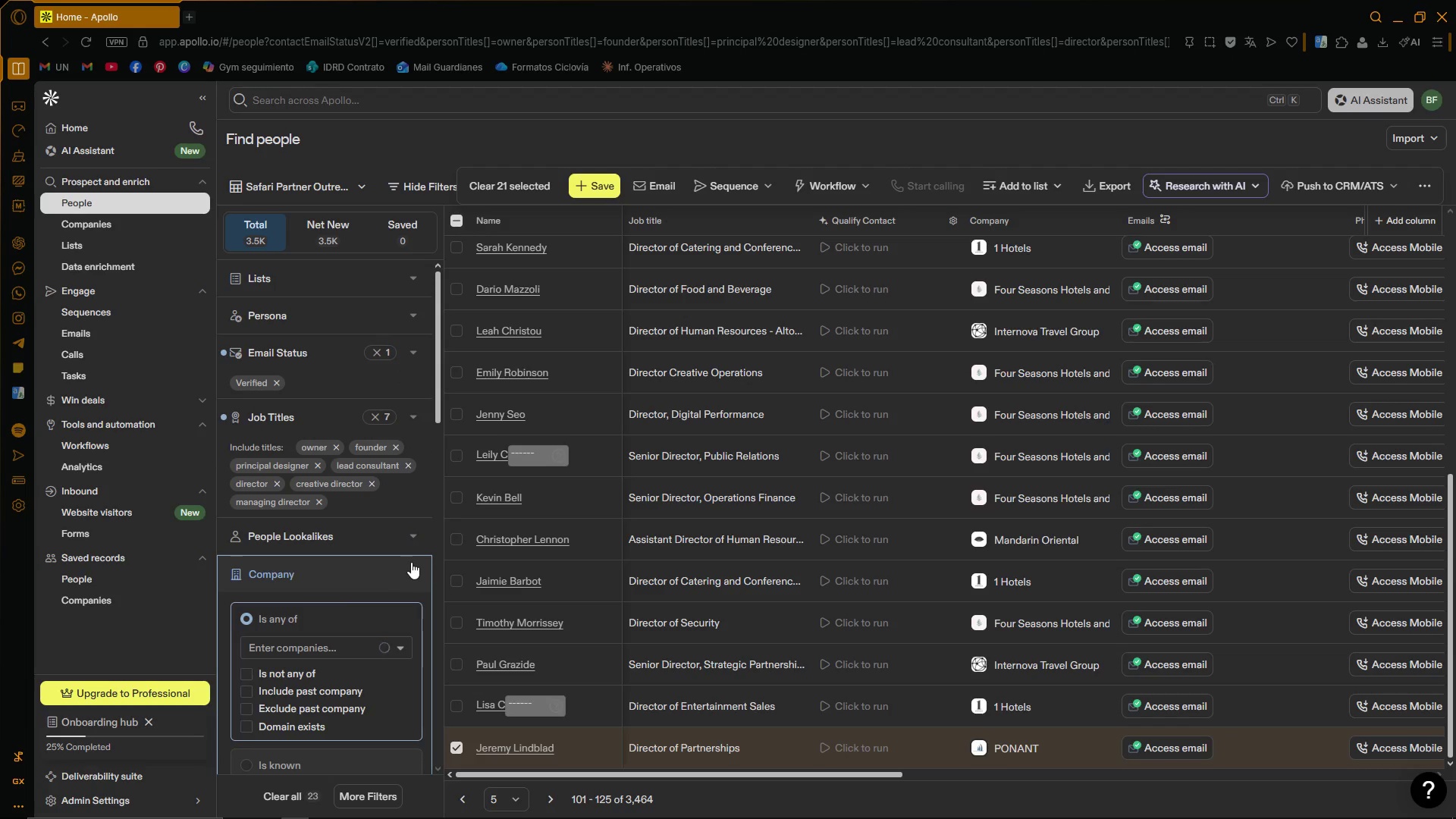 
scroll: coordinate [428, 536], scroll_direction: down, amount: 2.0
 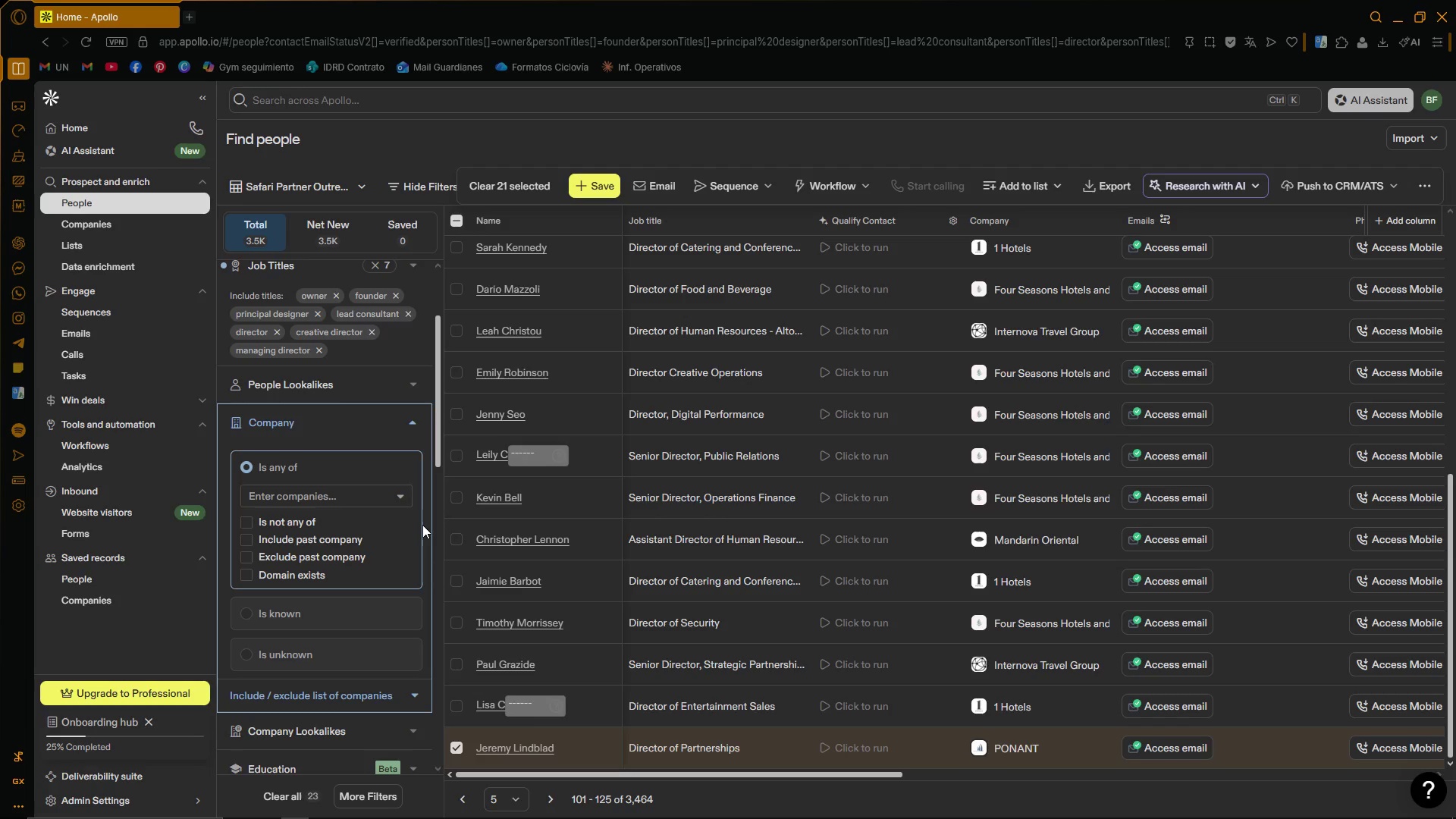 
wait(7.82)
 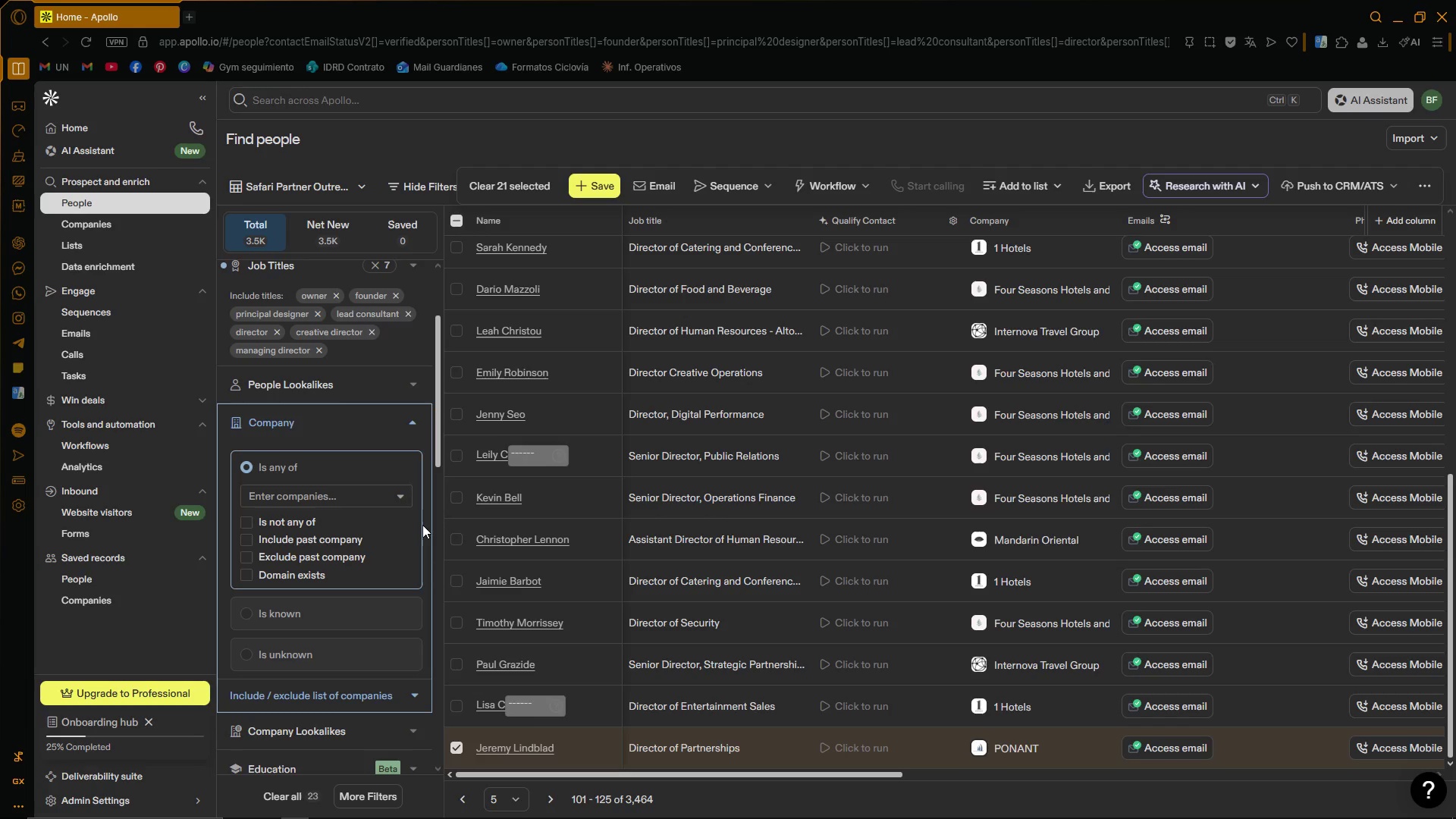 
left_click([410, 695])
 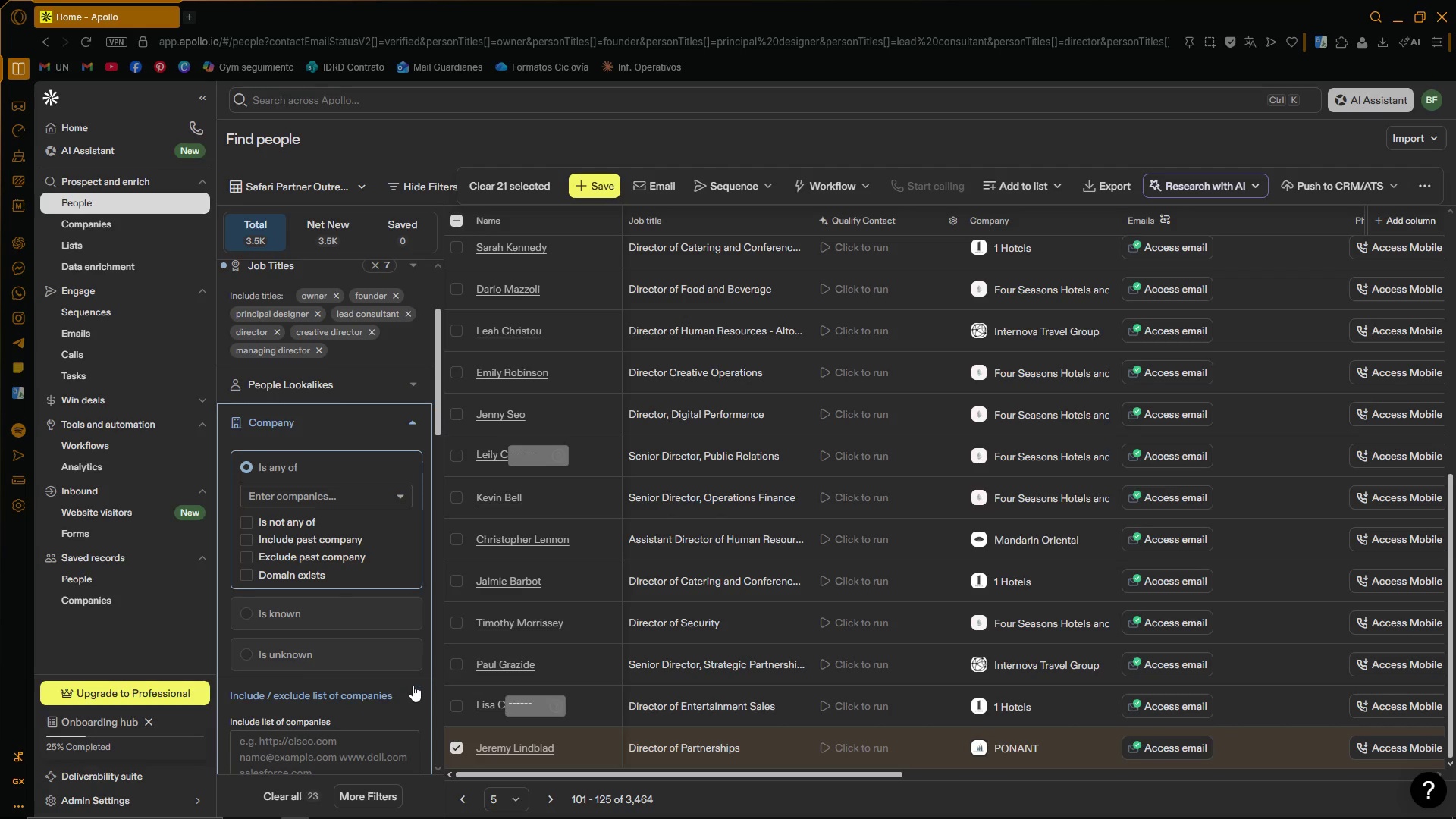 
scroll: coordinate [412, 670], scroll_direction: down, amount: 2.0
 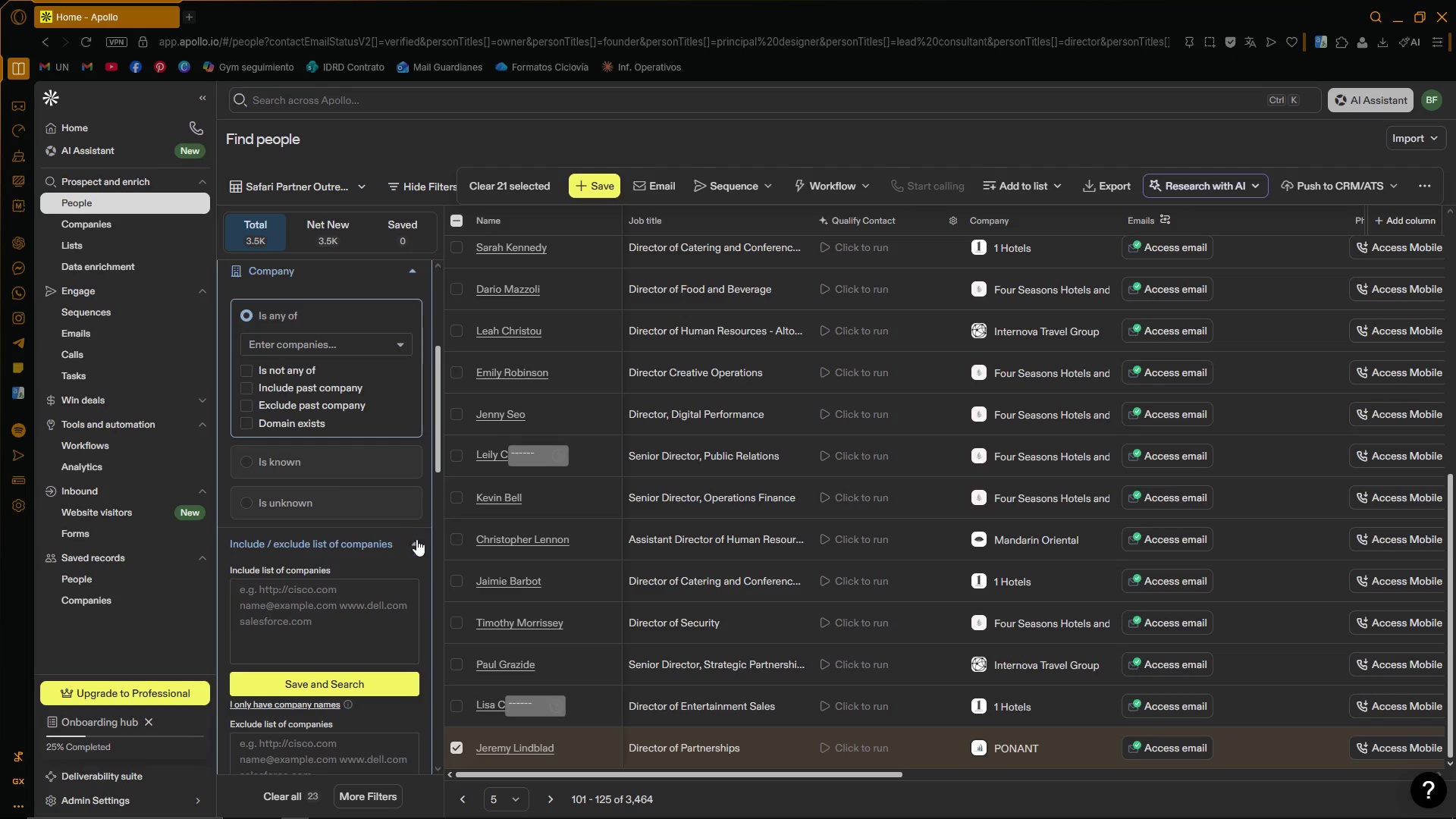 
left_click([416, 541])
 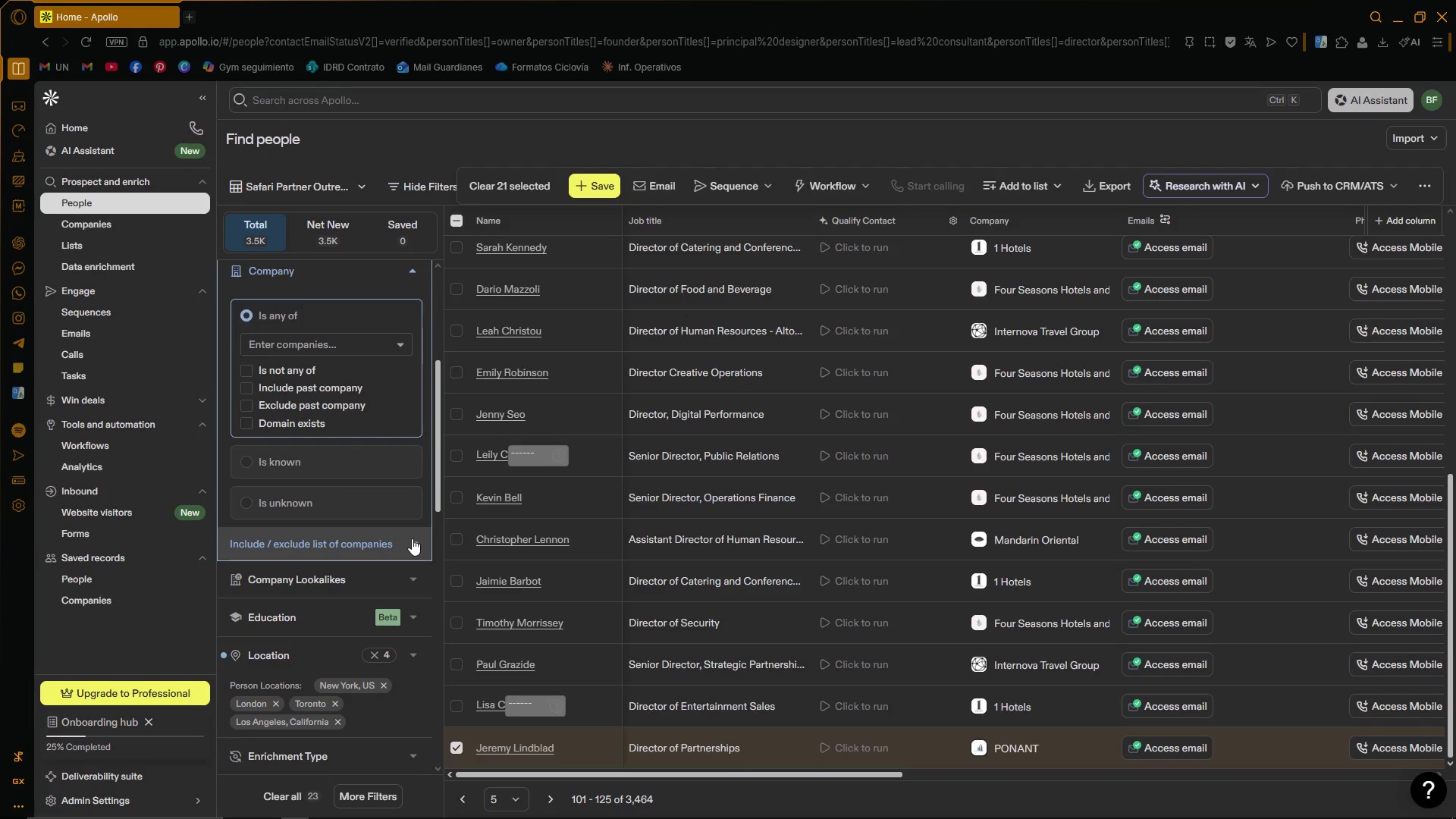 
left_click([412, 538])
 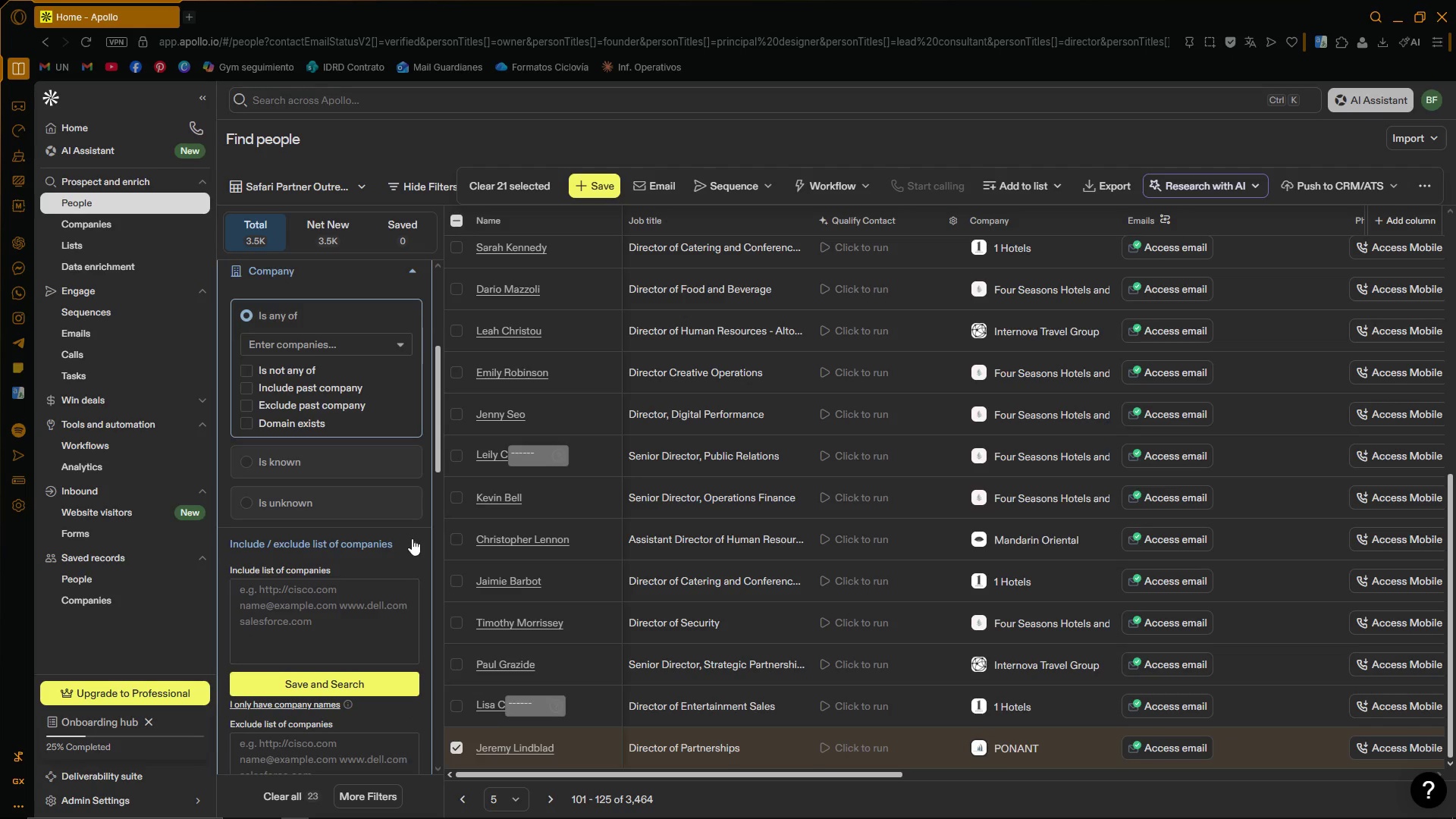 
scroll: coordinate [412, 538], scroll_direction: down, amount: 2.0
 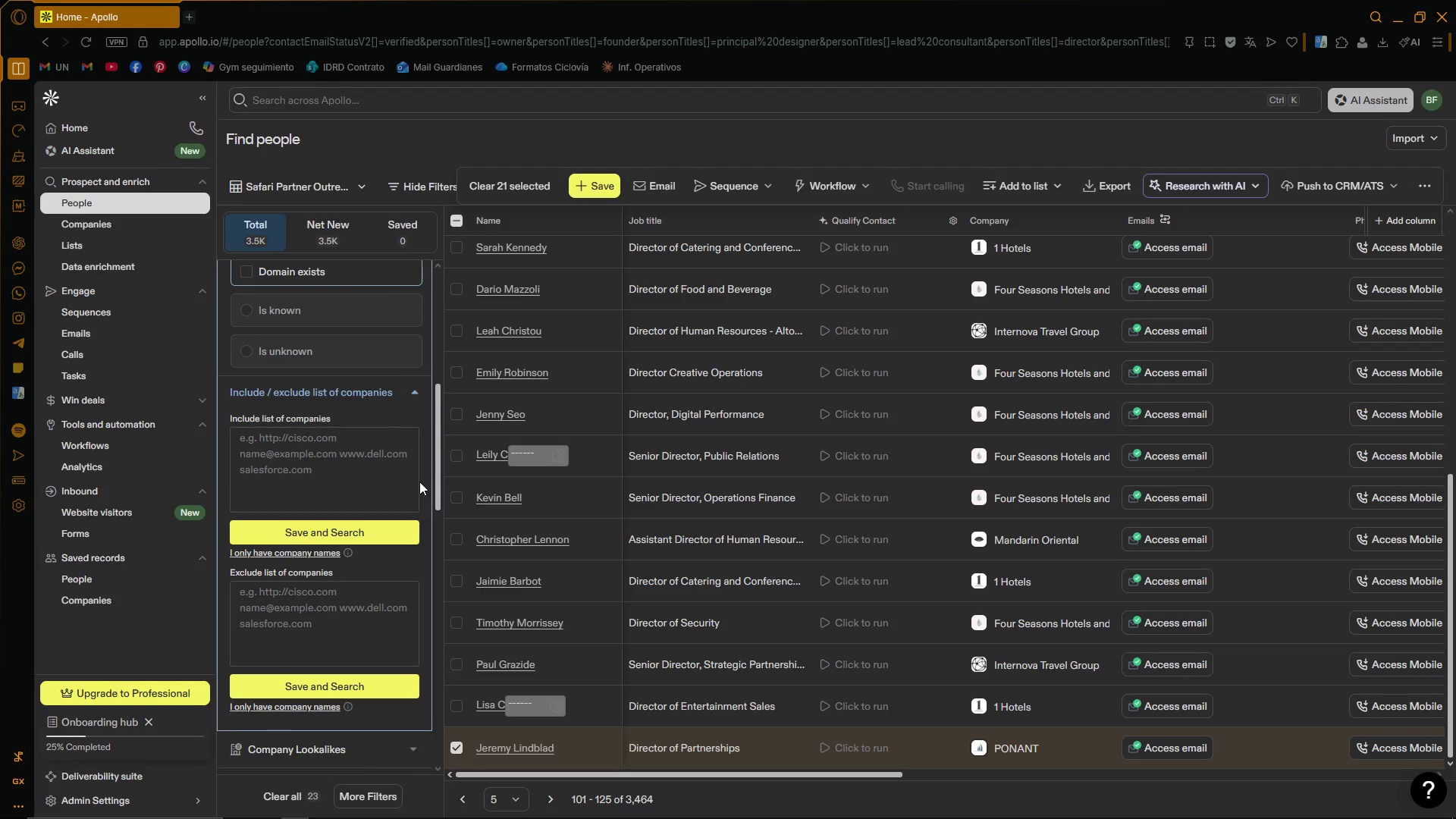 
scroll: coordinate [416, 459], scroll_direction: up, amount: 1.0
 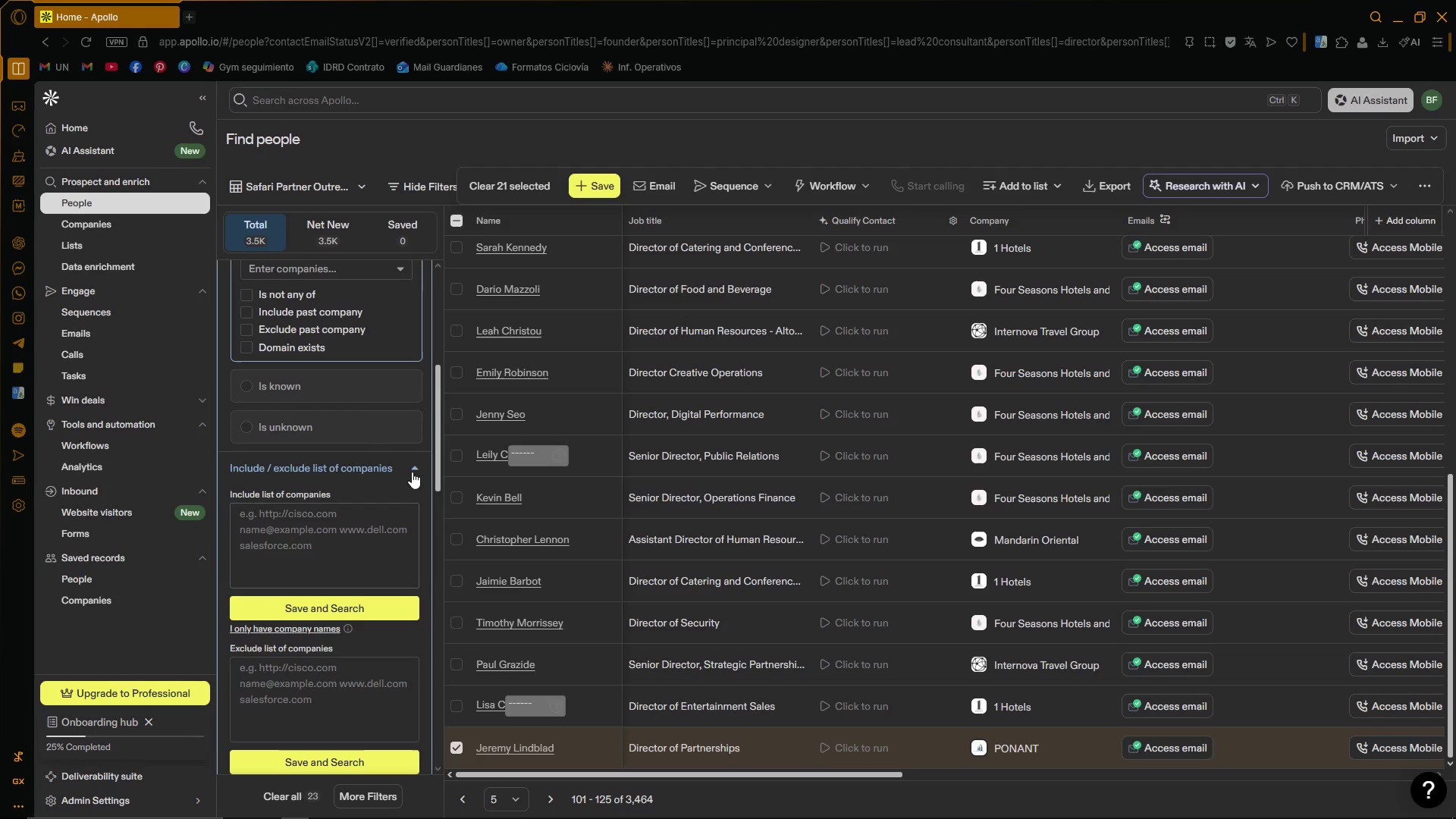 
scroll: coordinate [412, 472], scroll_direction: none, amount: 0.0
 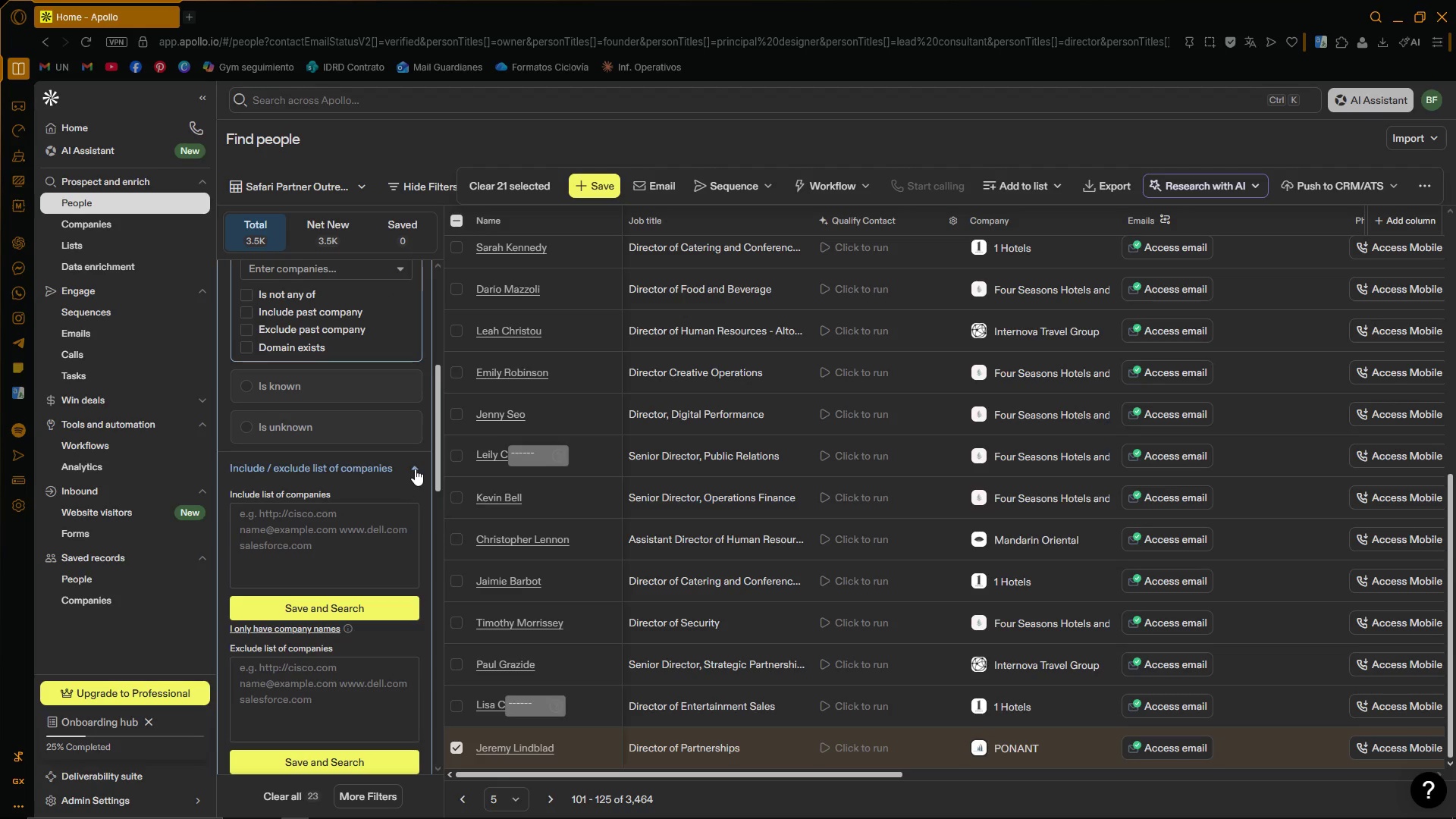 
left_click([415, 469])
 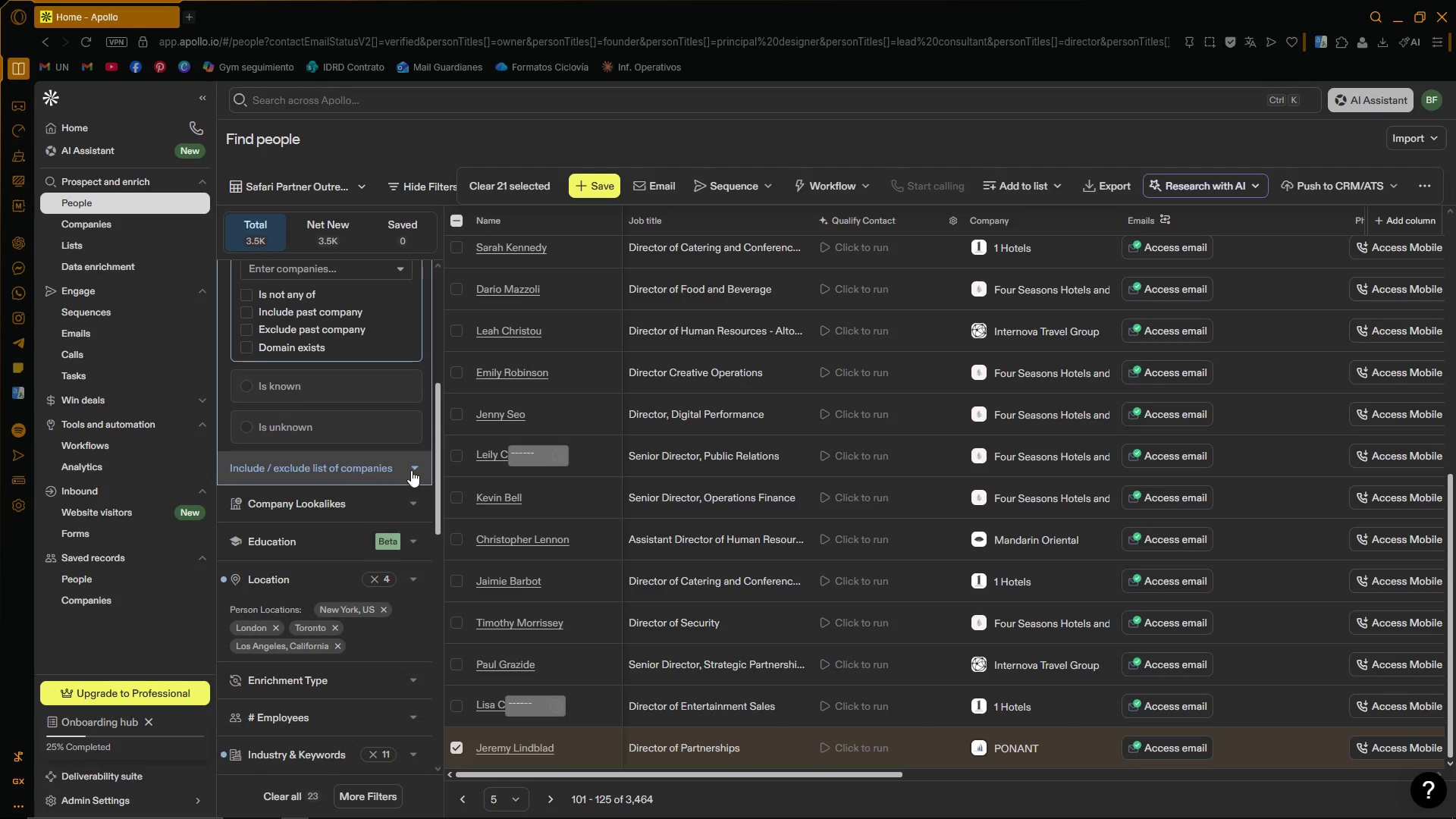 
scroll: coordinate [411, 470], scroll_direction: up, amount: 1.0
 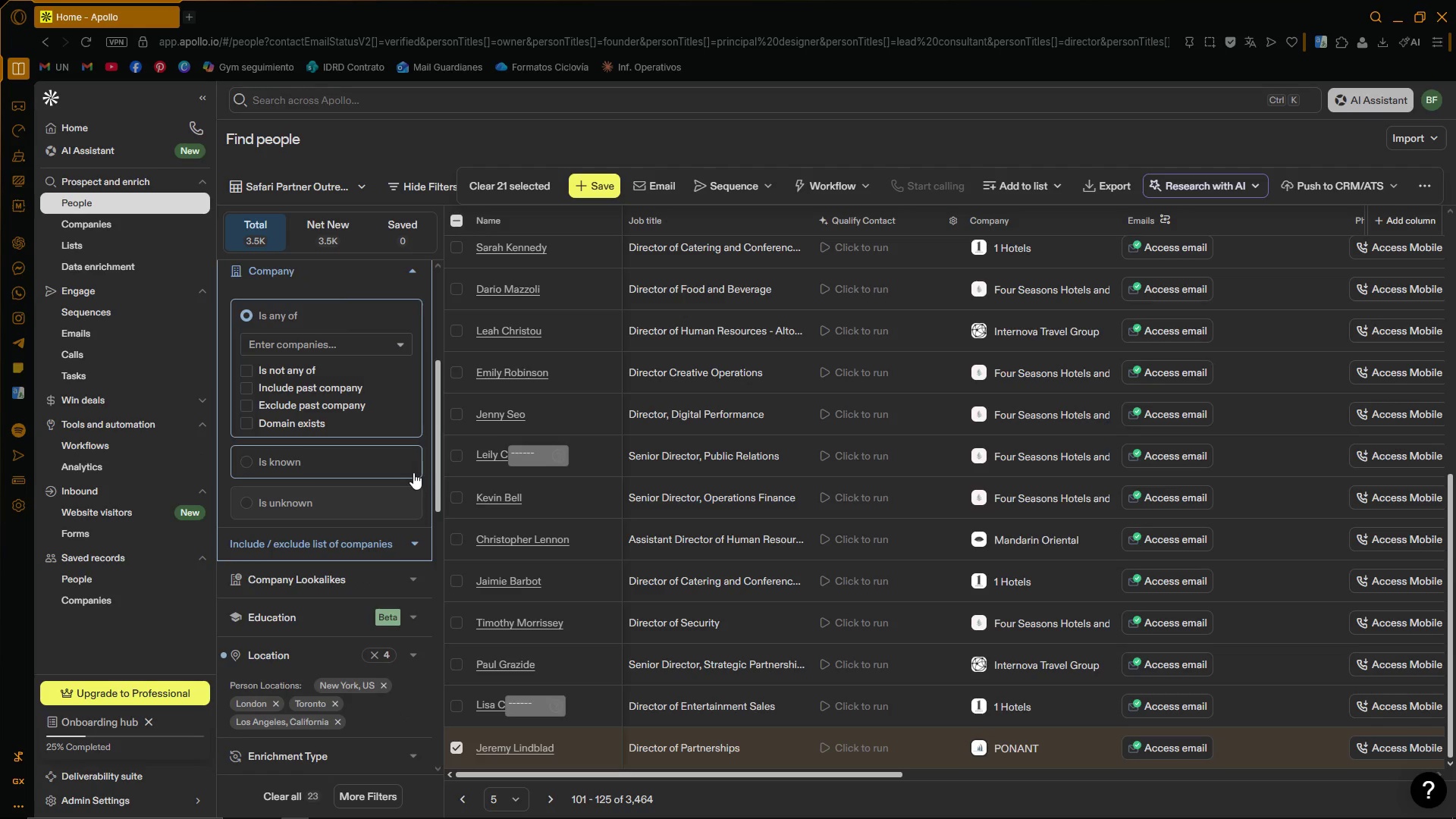 
wait(6.58)
 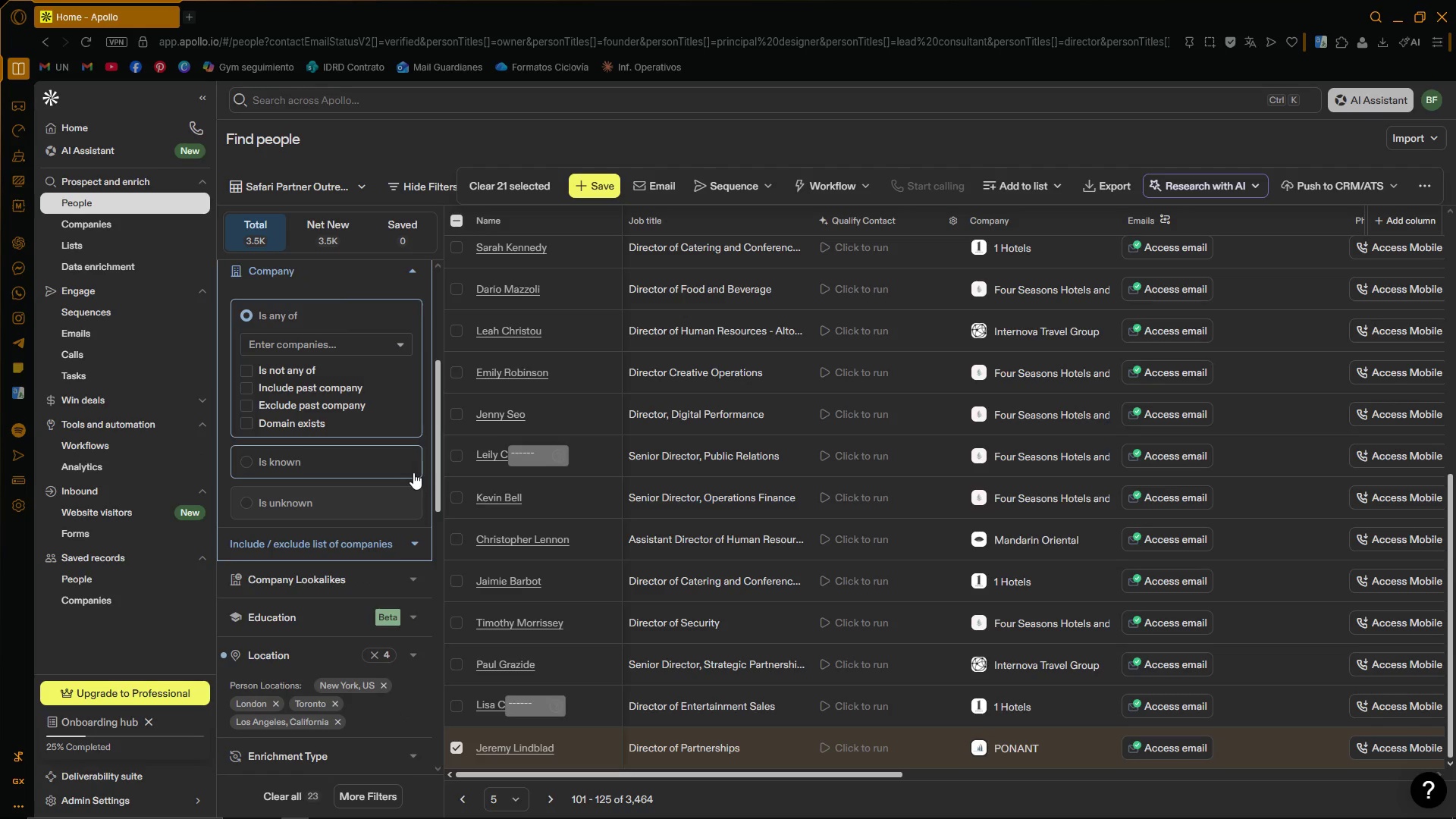 
scroll: coordinate [413, 472], scroll_direction: up, amount: 1.0
 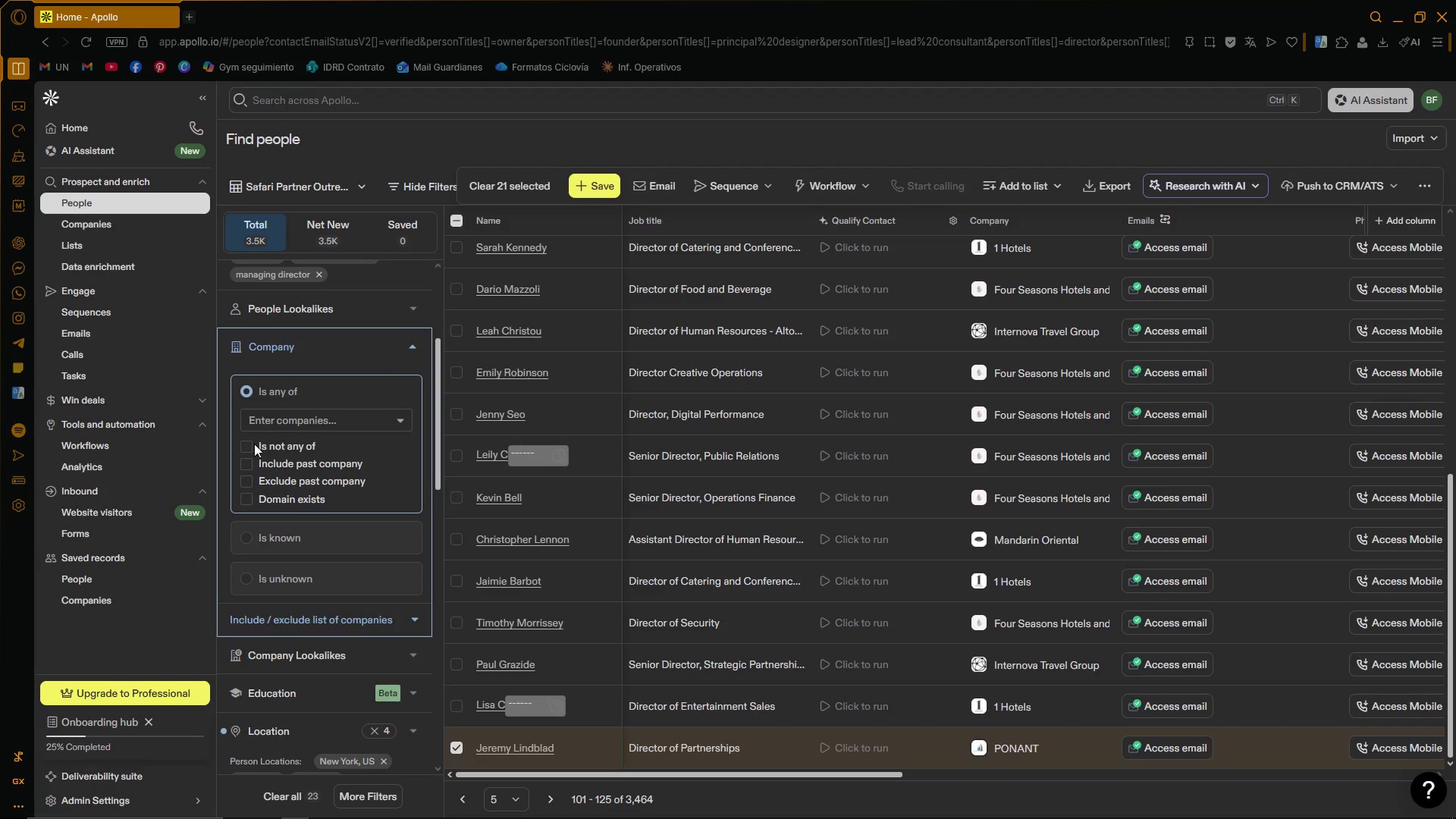 
left_click([335, 425])
 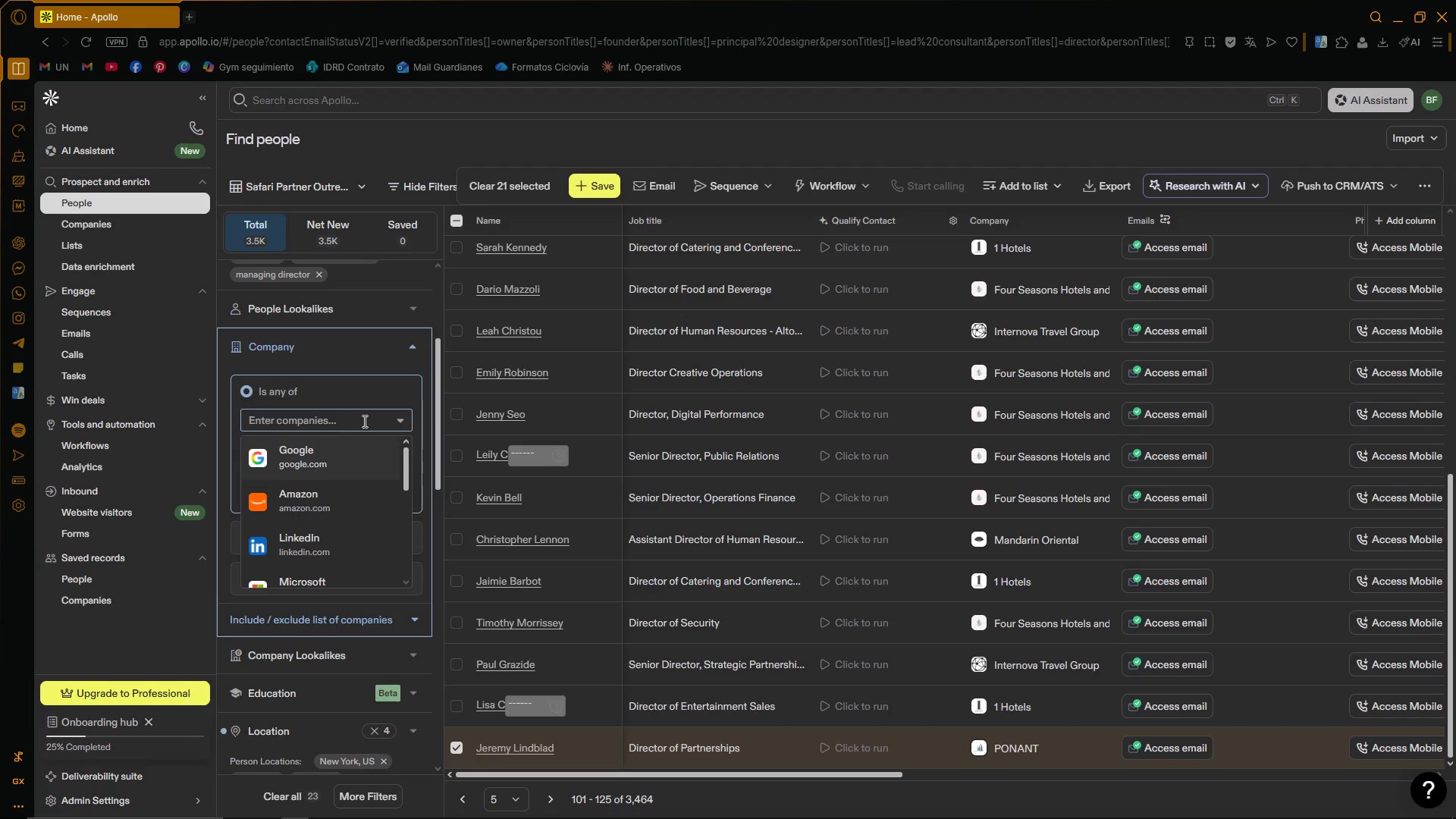 
left_click([366, 421])
 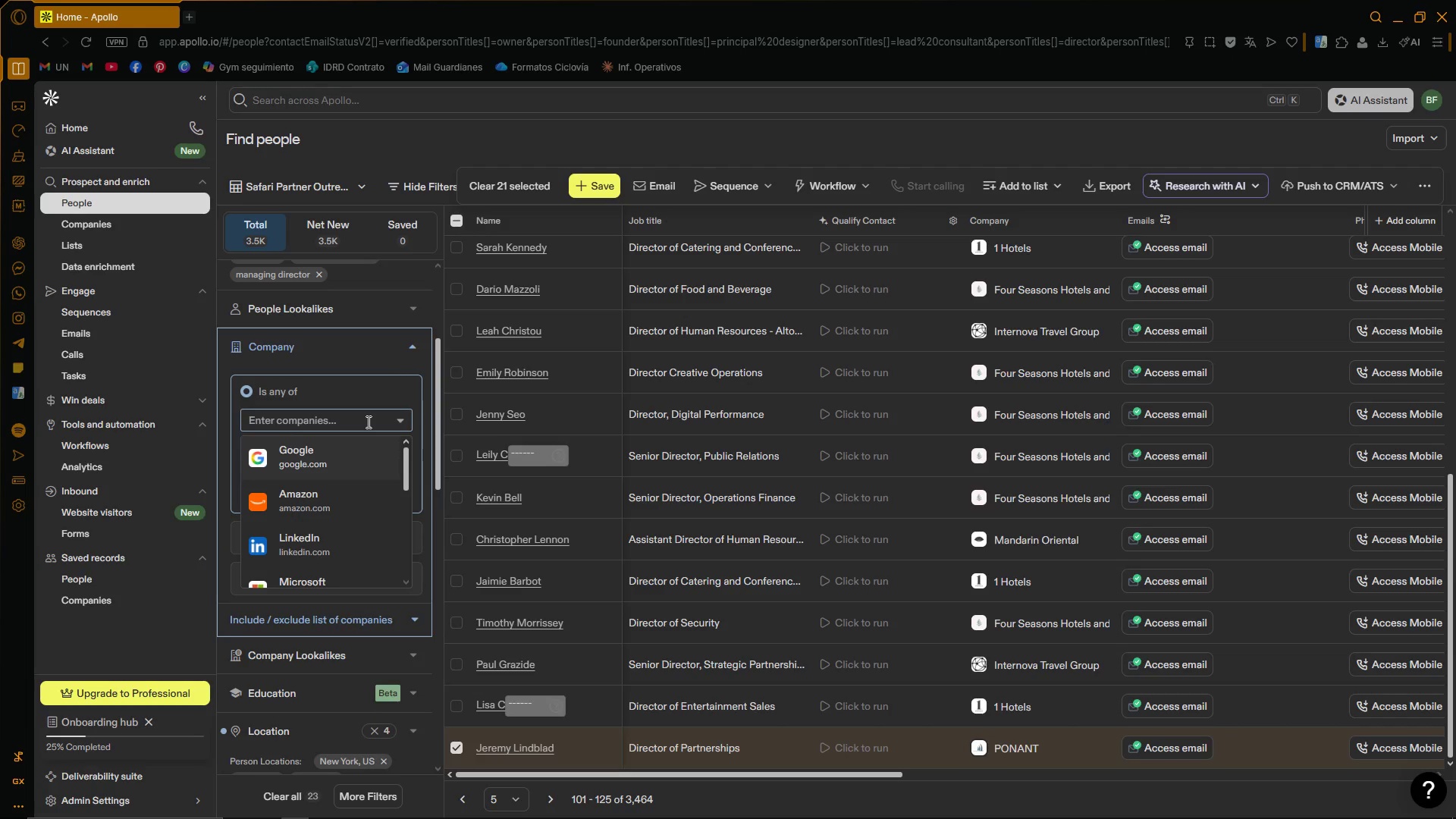 
type(four )
key(Backspace)
key(Backspace)
key(Backspace)
key(Backspace)
key(Backspace)
 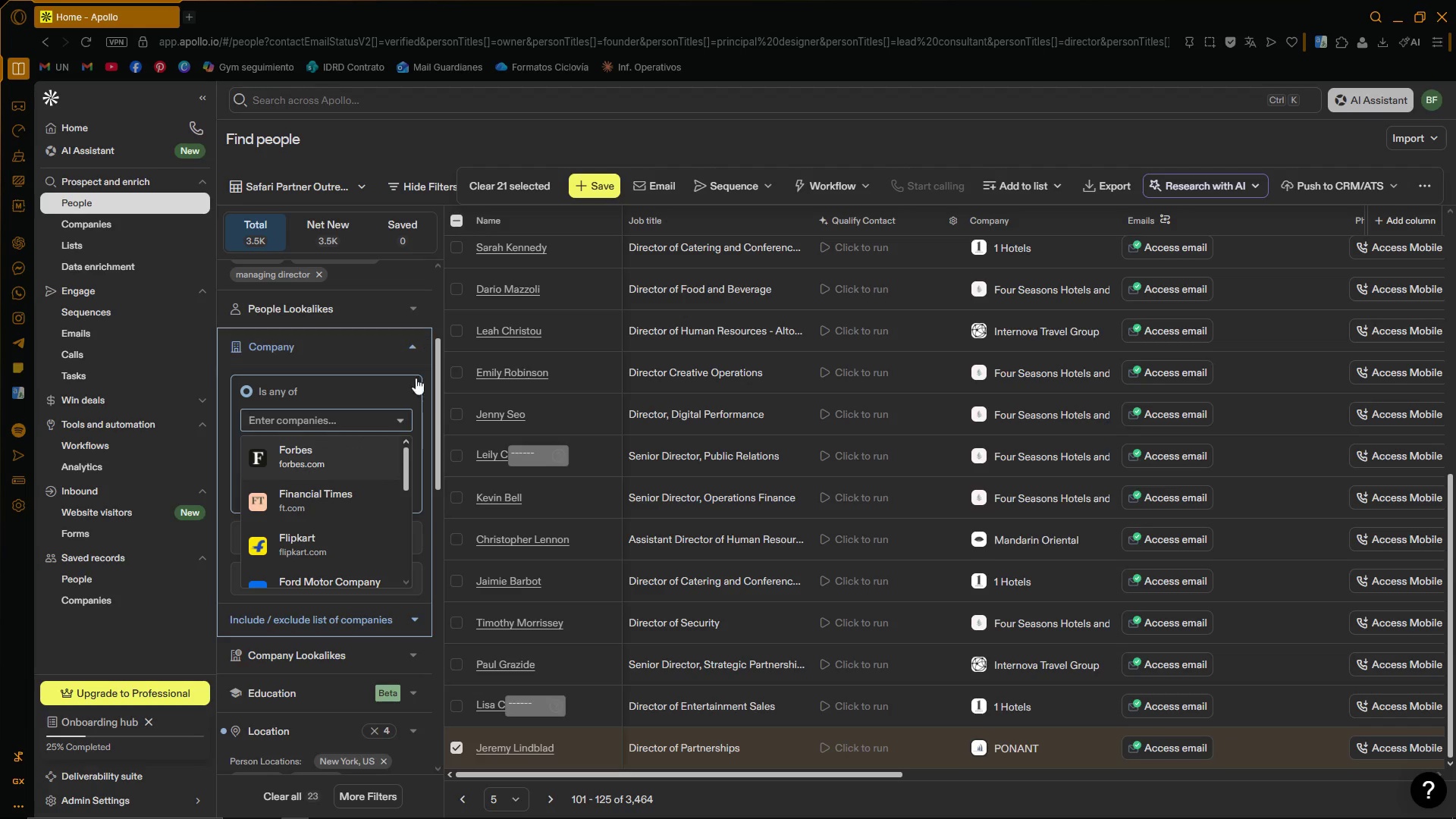 
left_click([406, 421])
 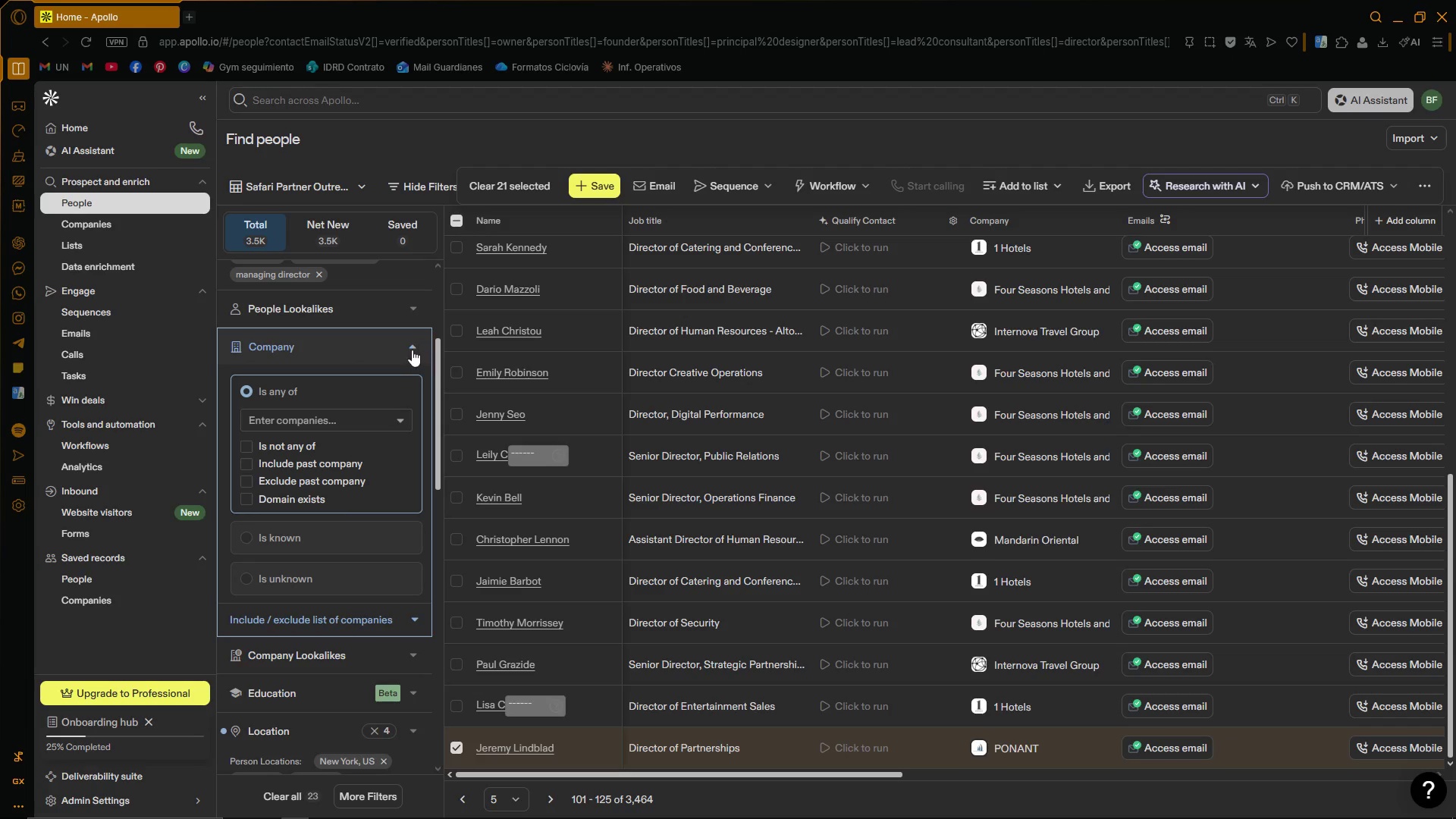 
left_click([413, 347])
 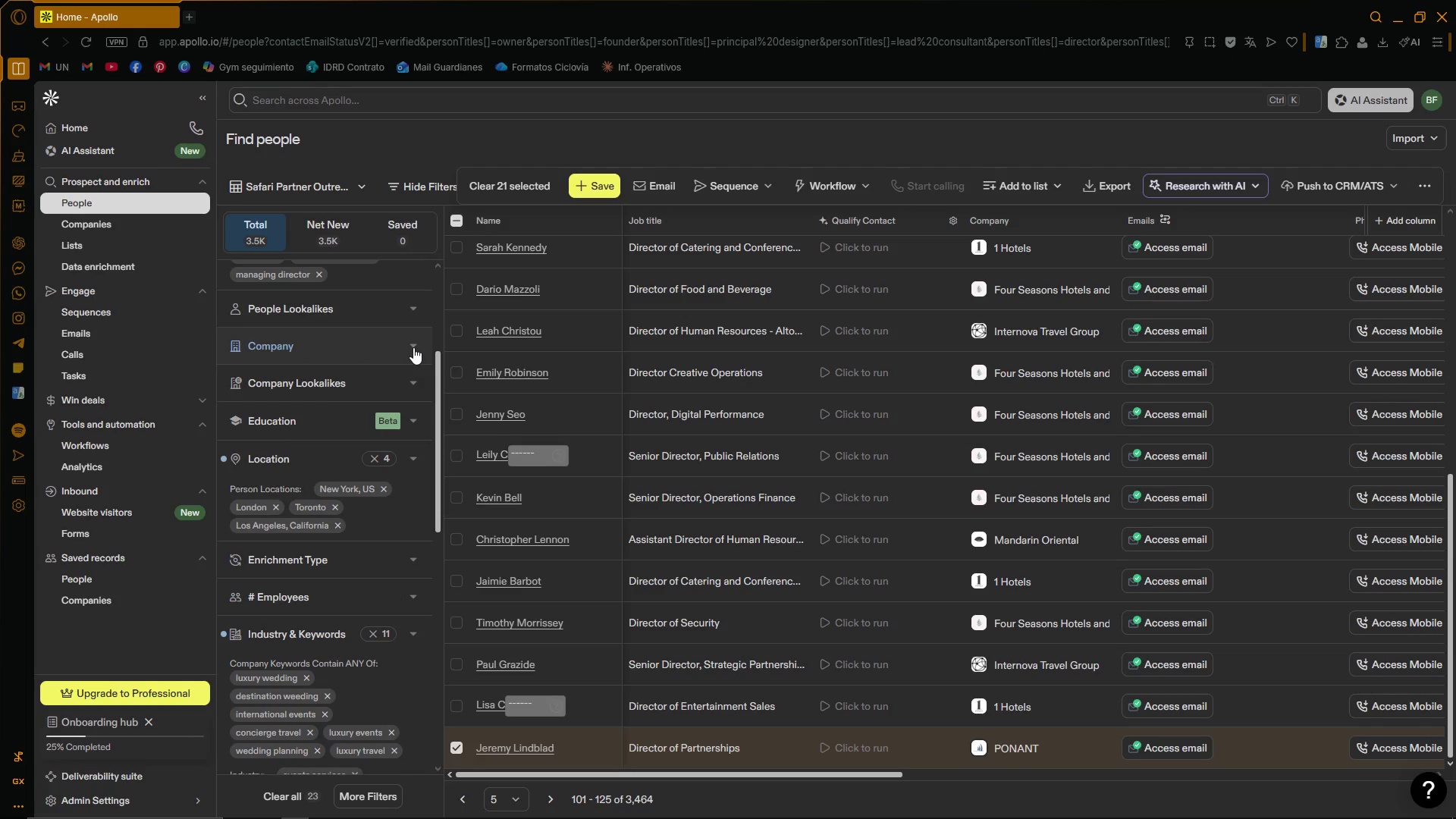 
left_click([413, 347])
 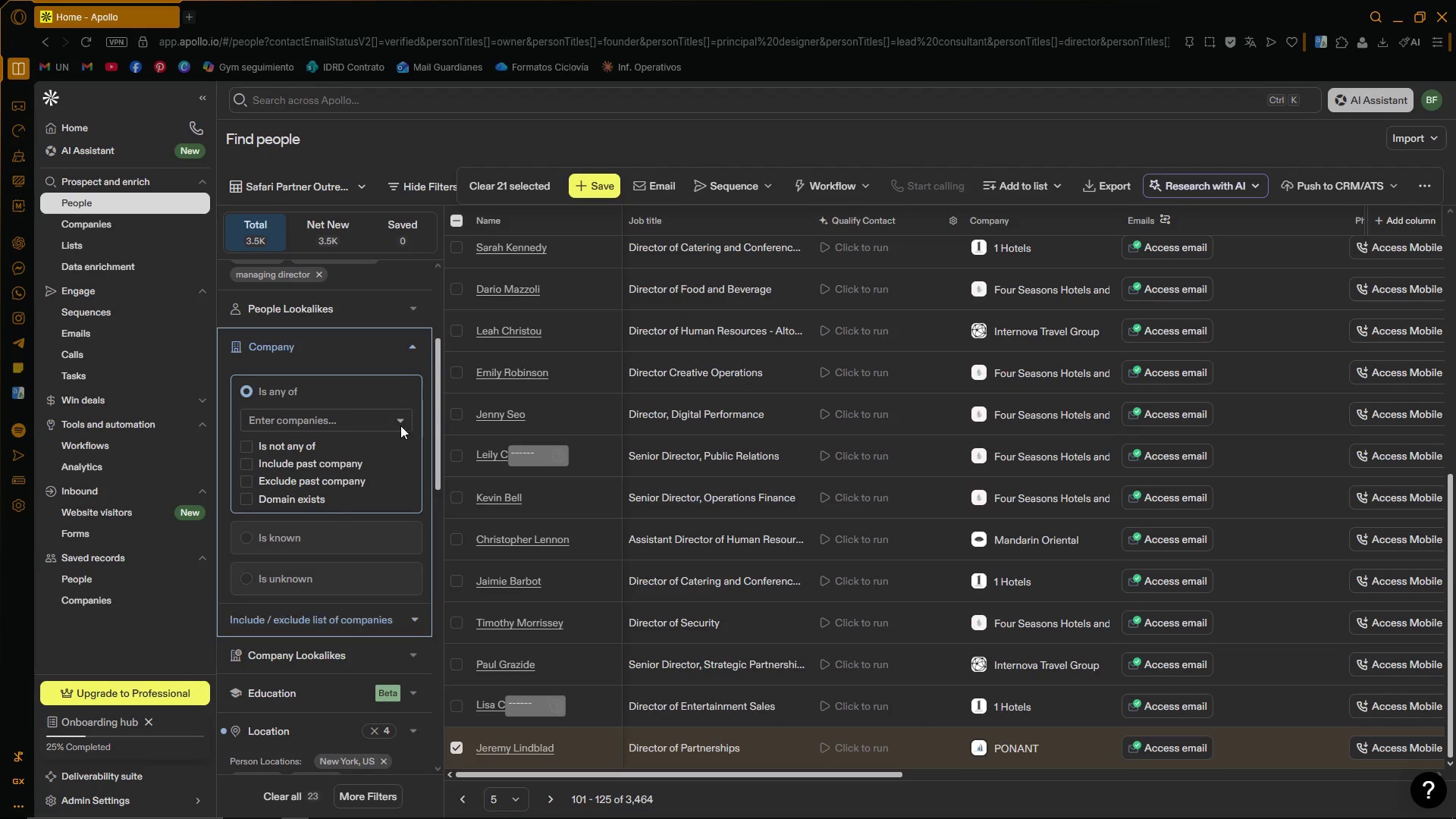 
scroll: coordinate [389, 539], scroll_direction: down, amount: 3.0
 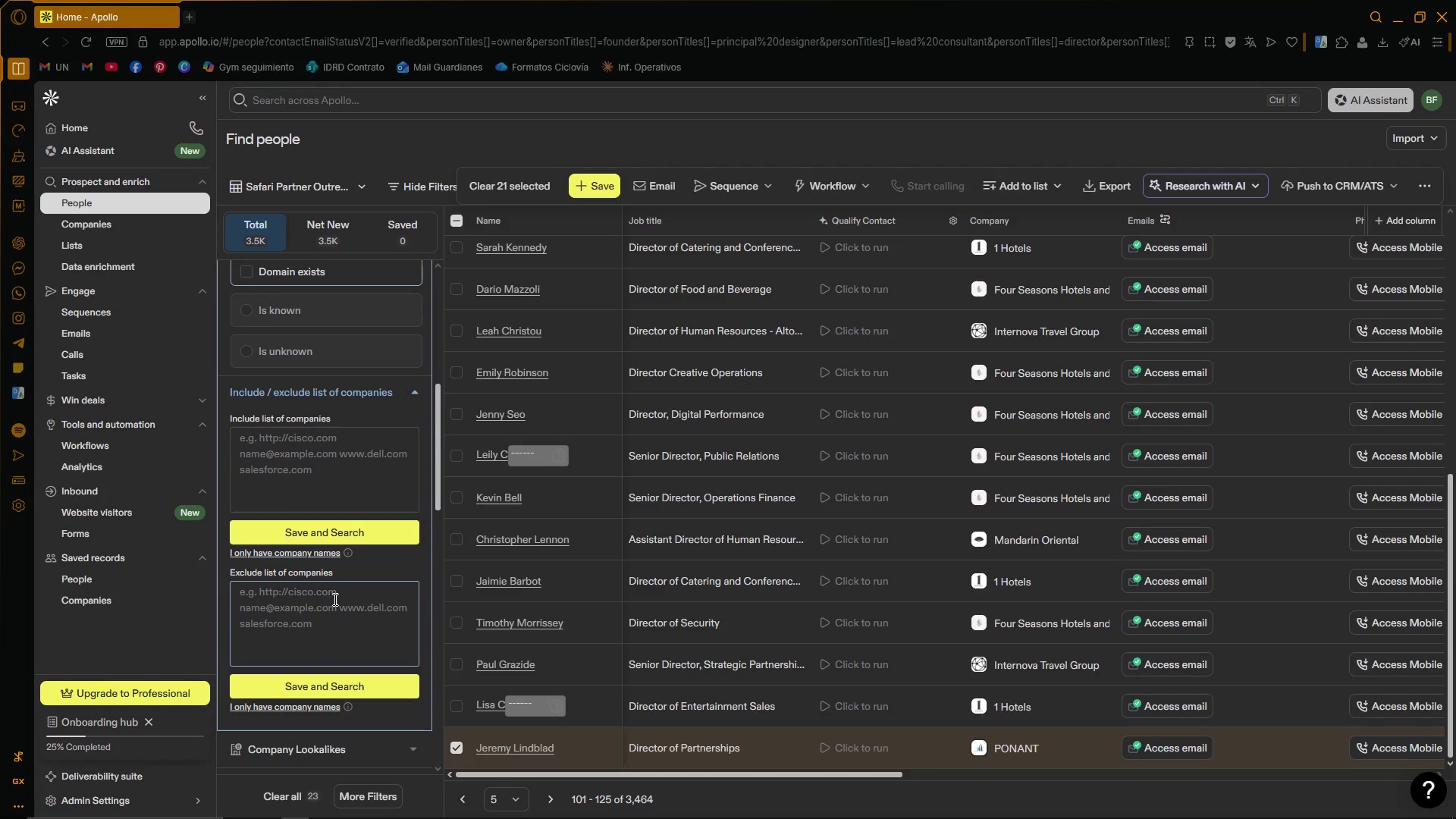 
type(four sea)
key(Backspace)
key(Backspace)
key(Backspace)
key(Backspace)
key(Backspace)
key(Backspace)
key(Backspace)
key(Backspace)
key(Backspace)
key(Backspace)
 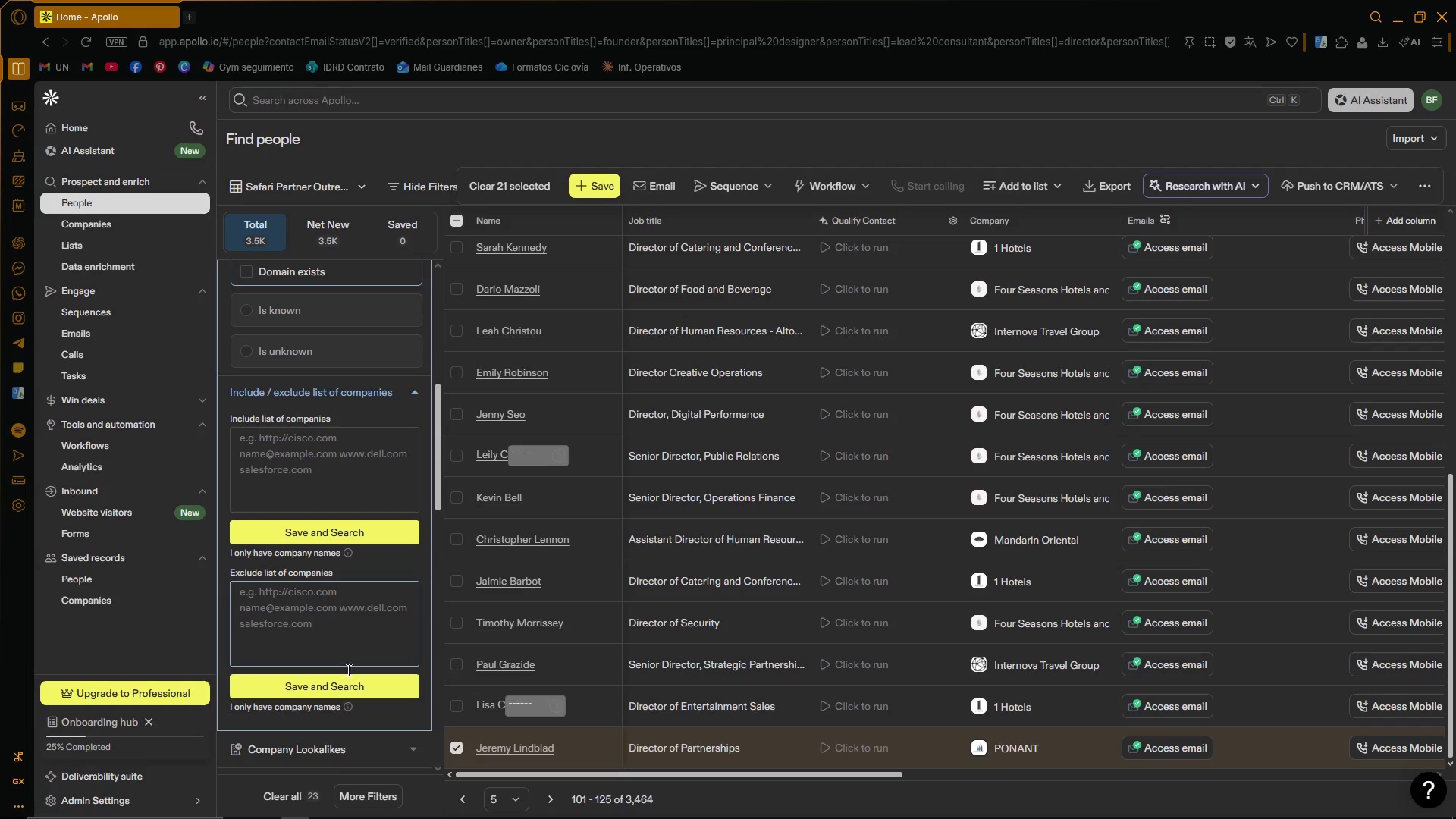 
mouse_move([328, 692])
 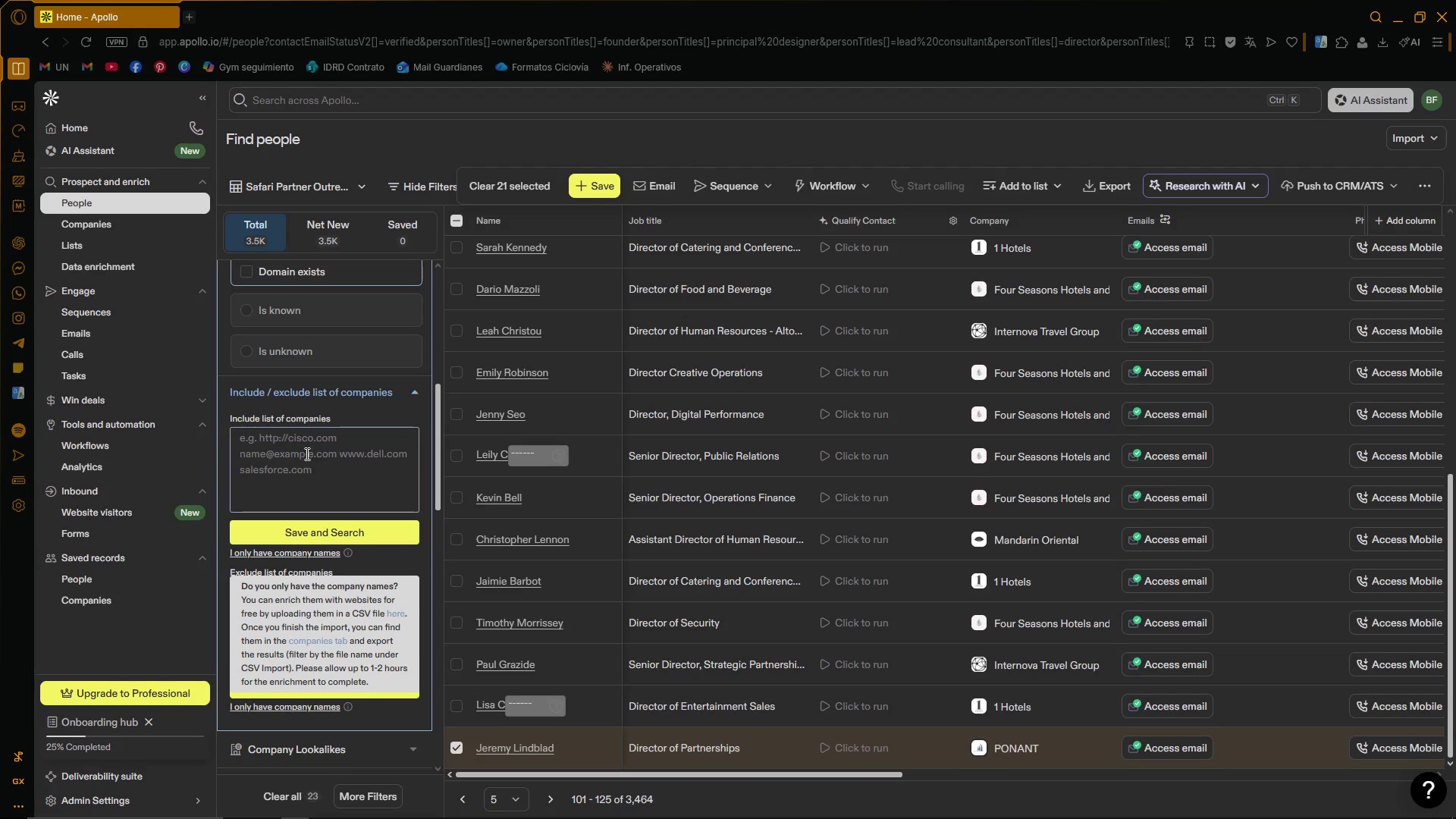 
scroll: coordinate [352, 446], scroll_direction: up, amount: 4.0
 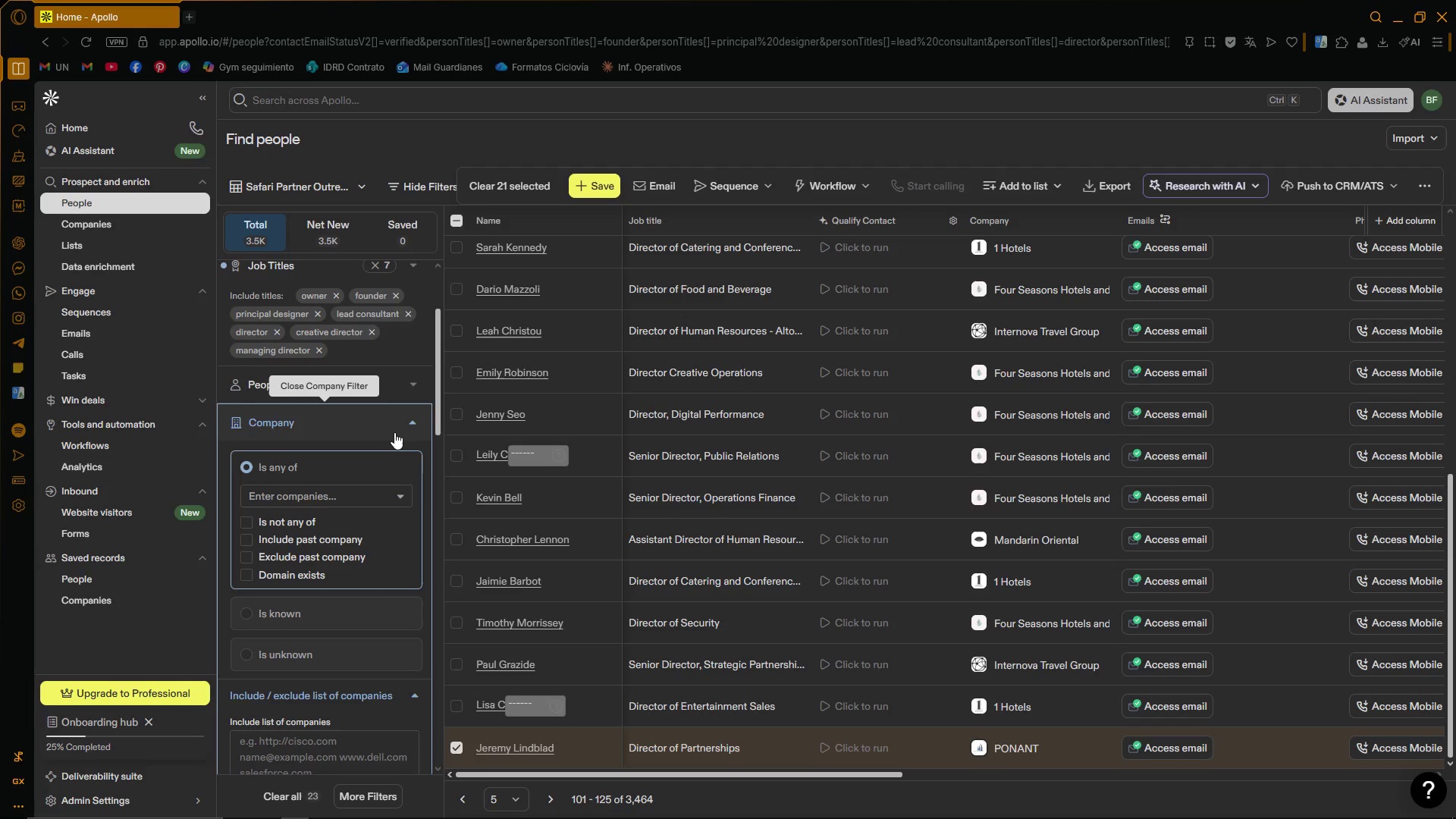 
wait(23.15)
 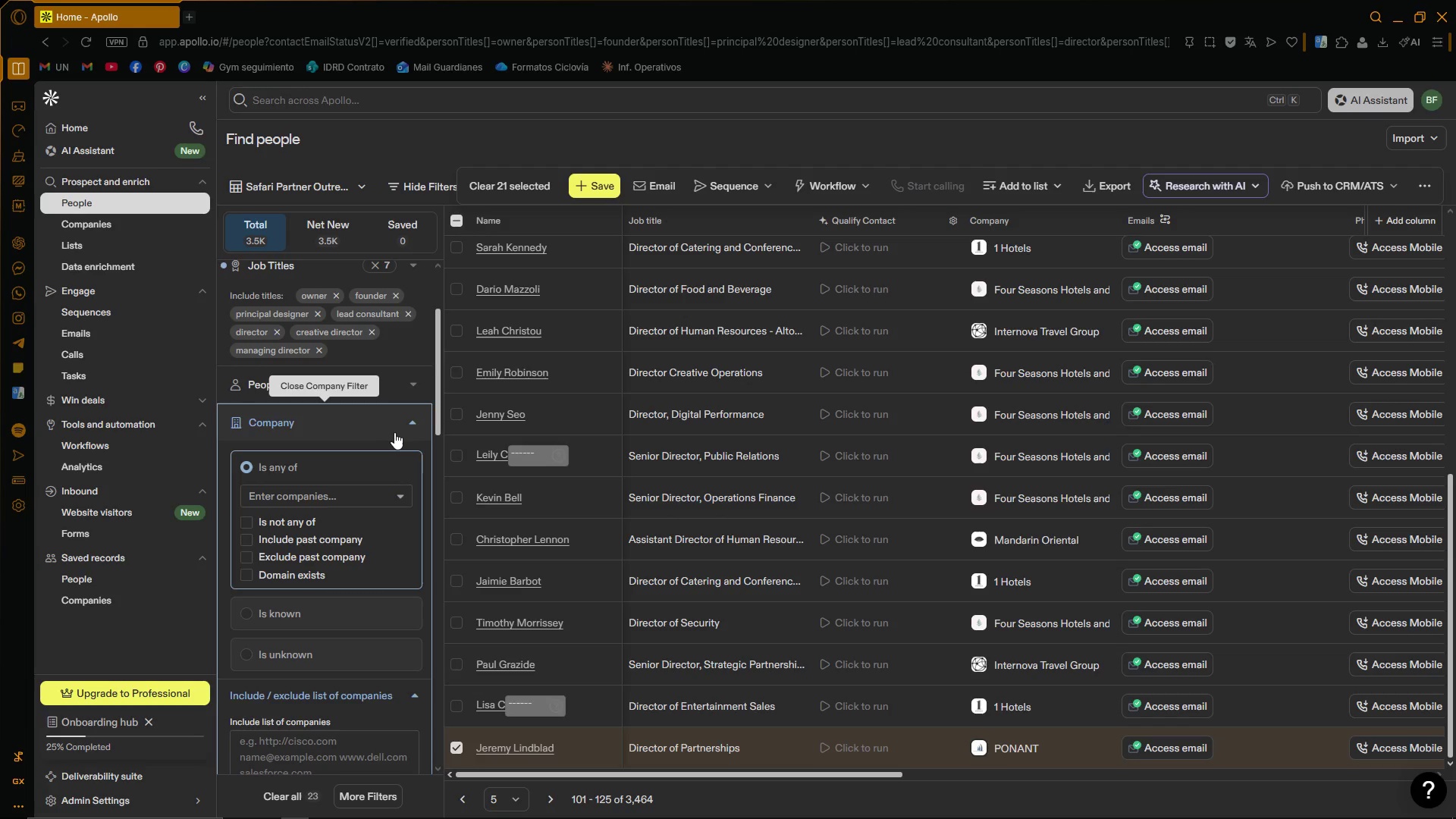 
left_click([248, 557])
 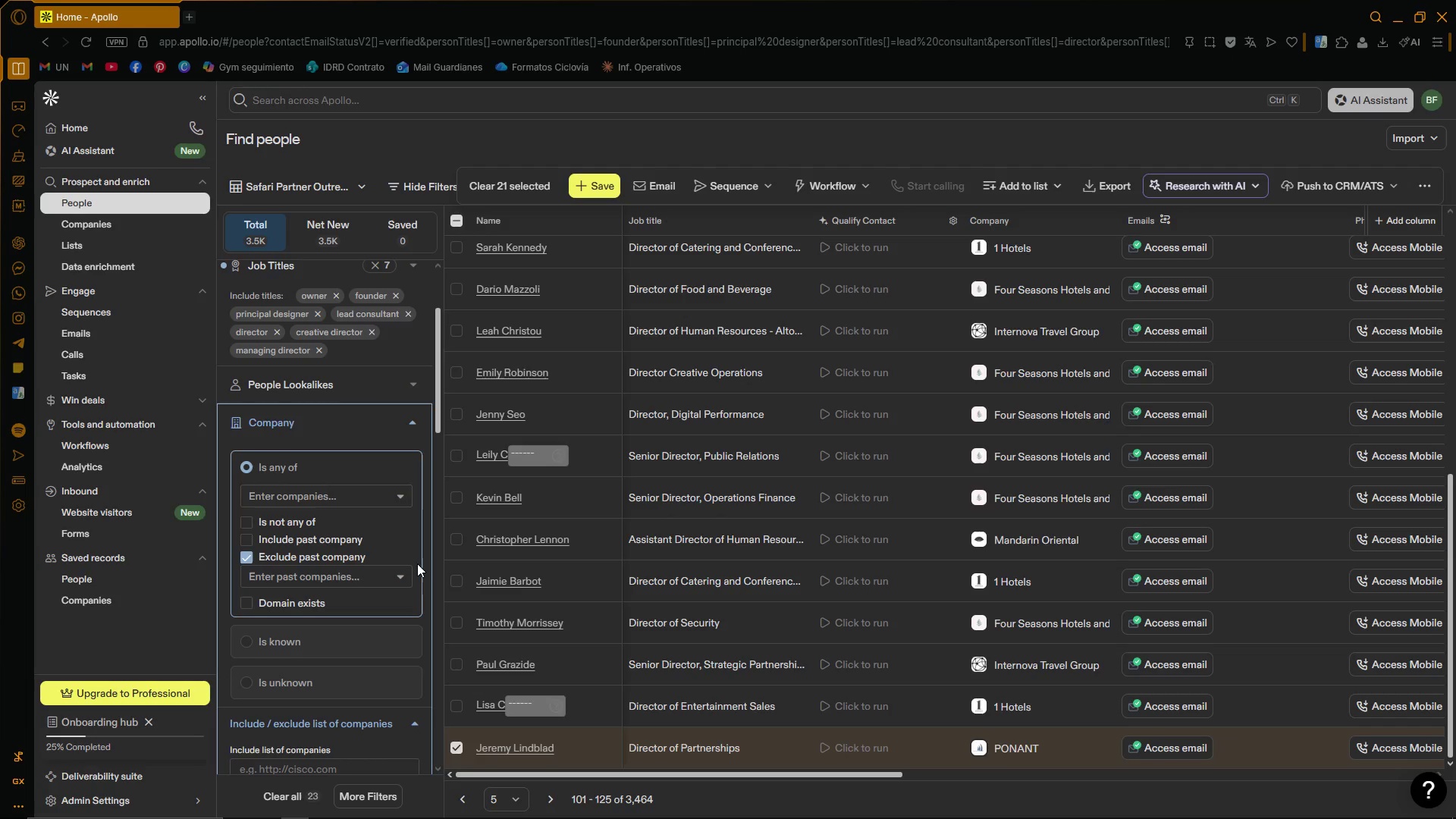 
wait(17.97)
 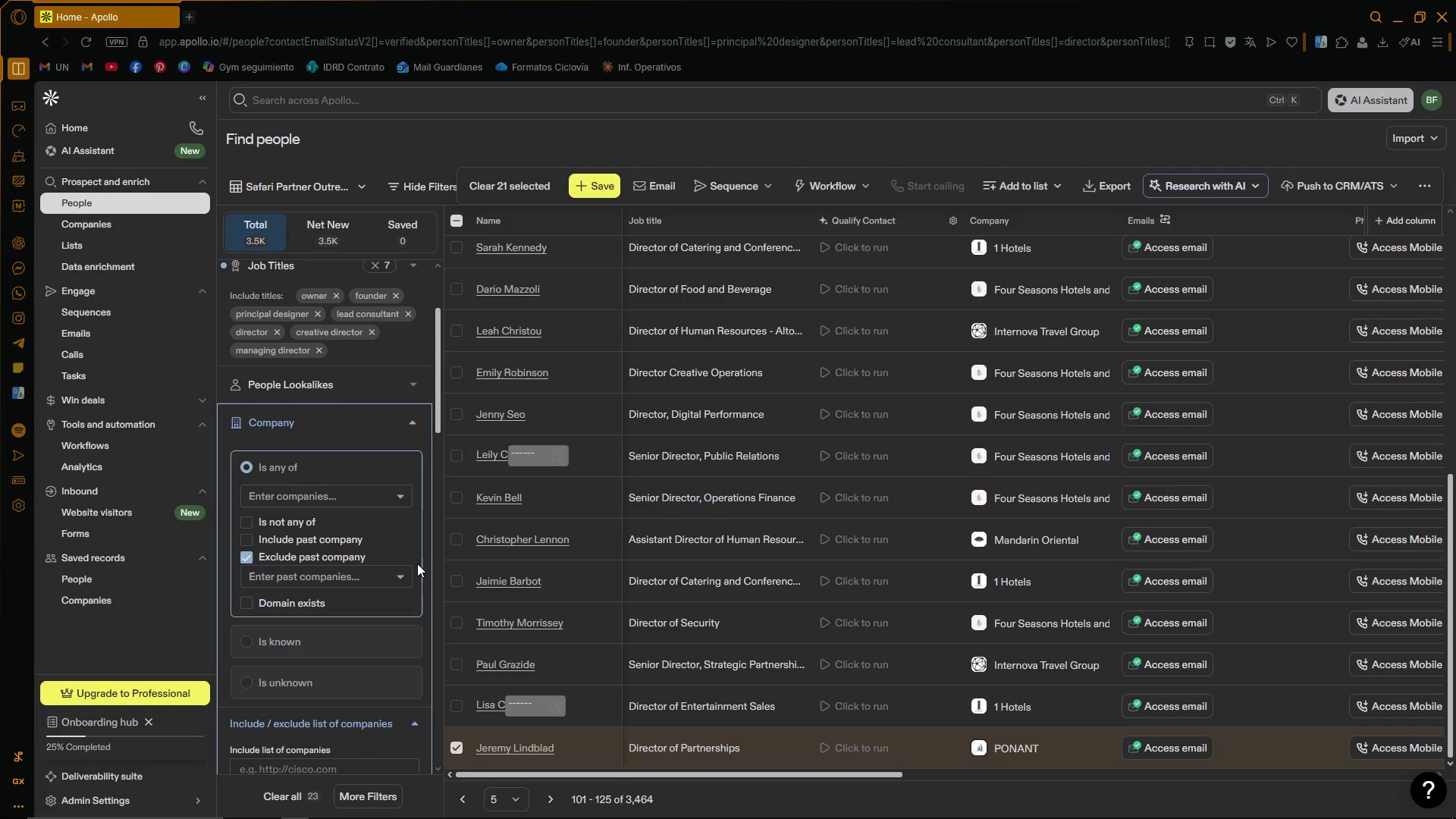 
scroll: coordinate [307, 559], scroll_direction: down, amount: 1.0
 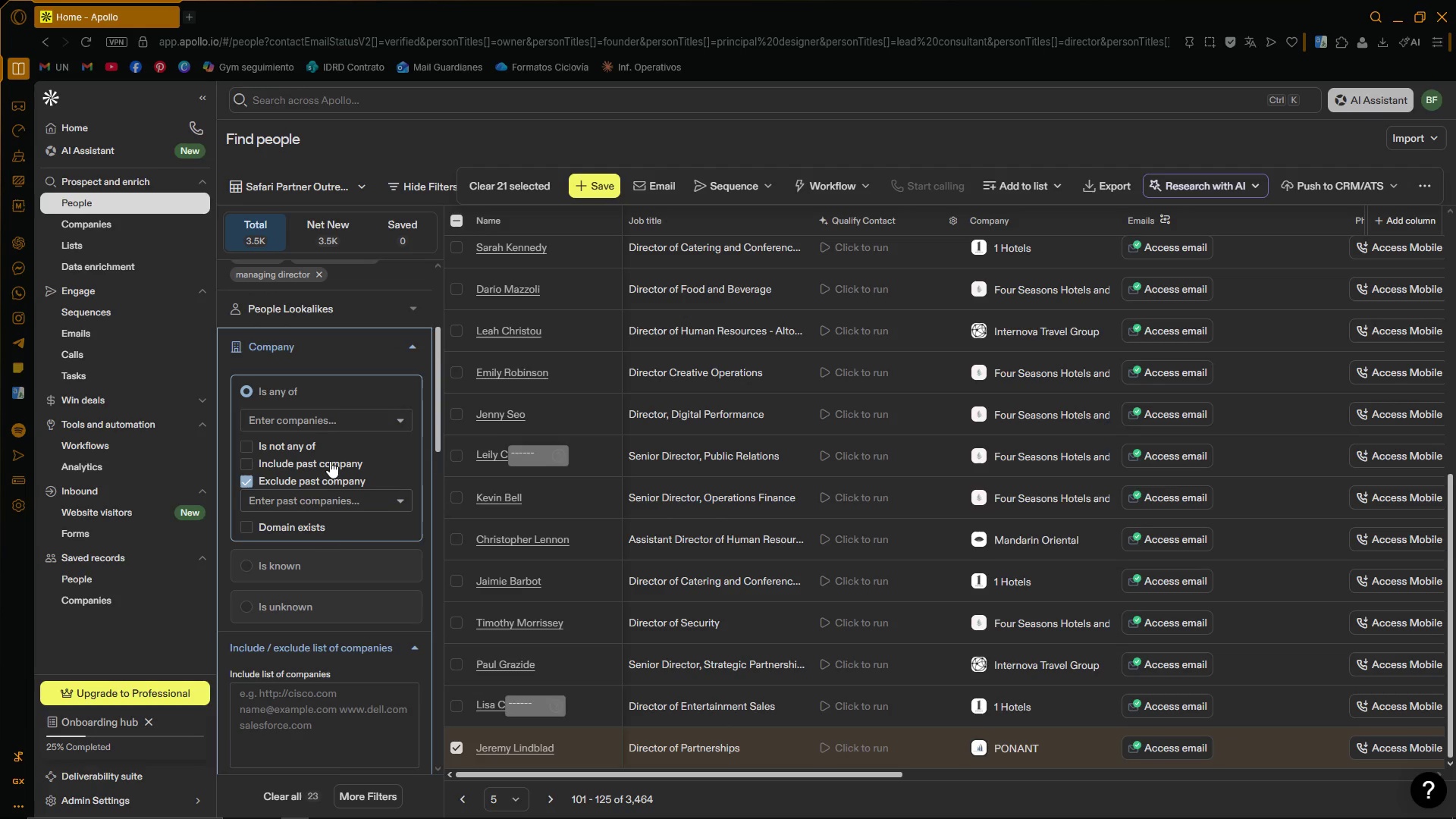 
mouse_move([318, 435])
 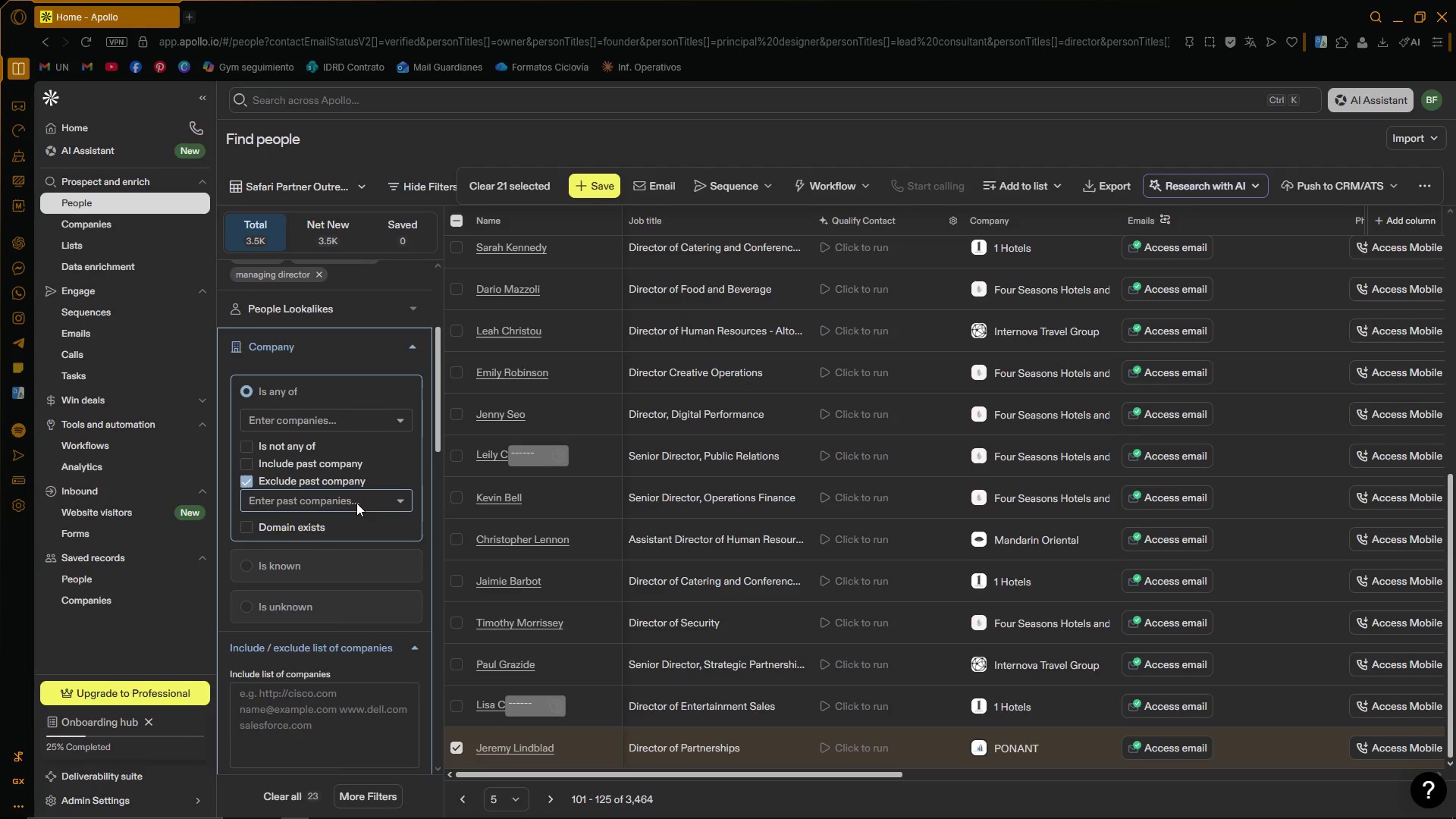 
left_click([388, 506])
 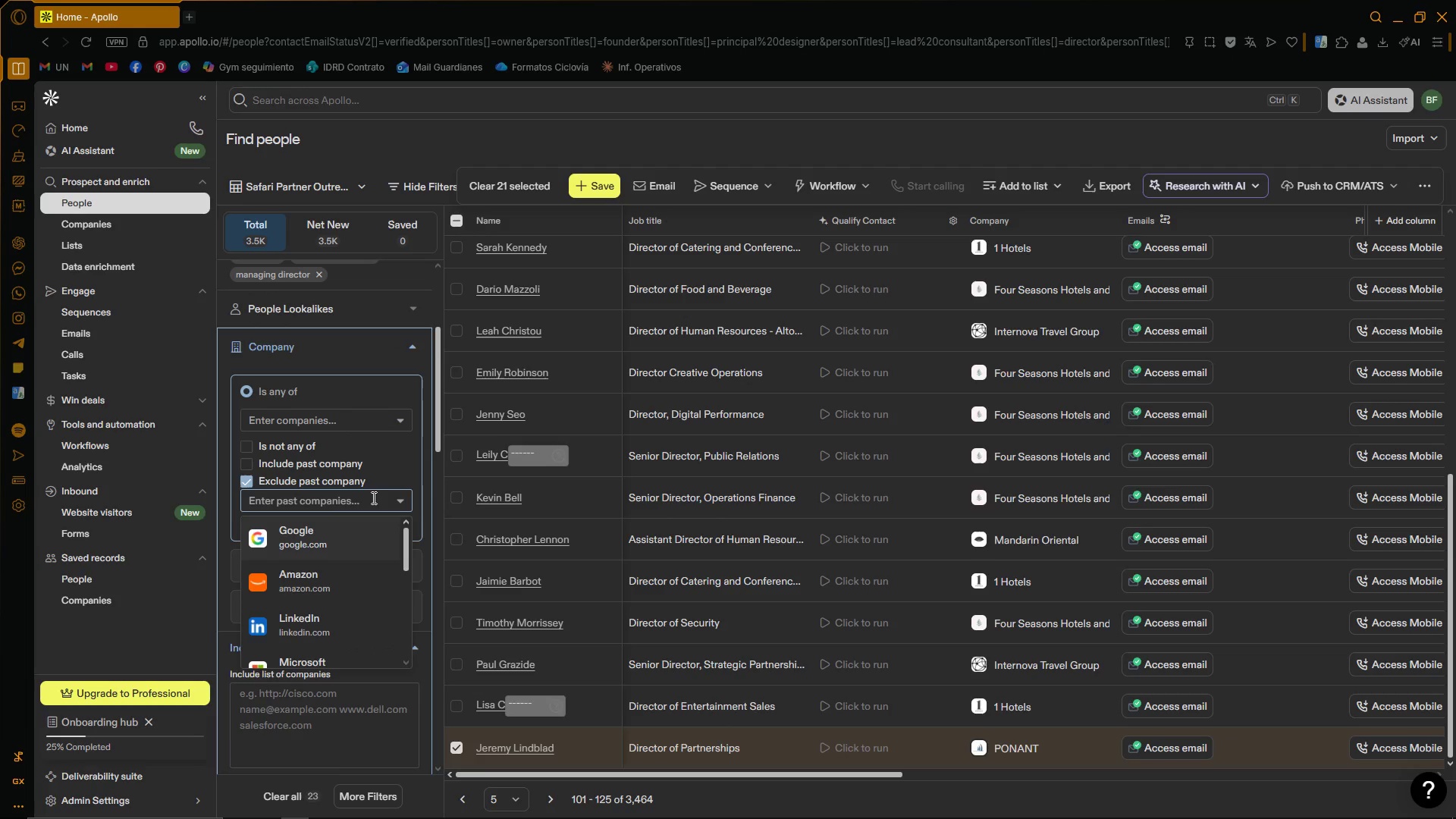 
type(four )
 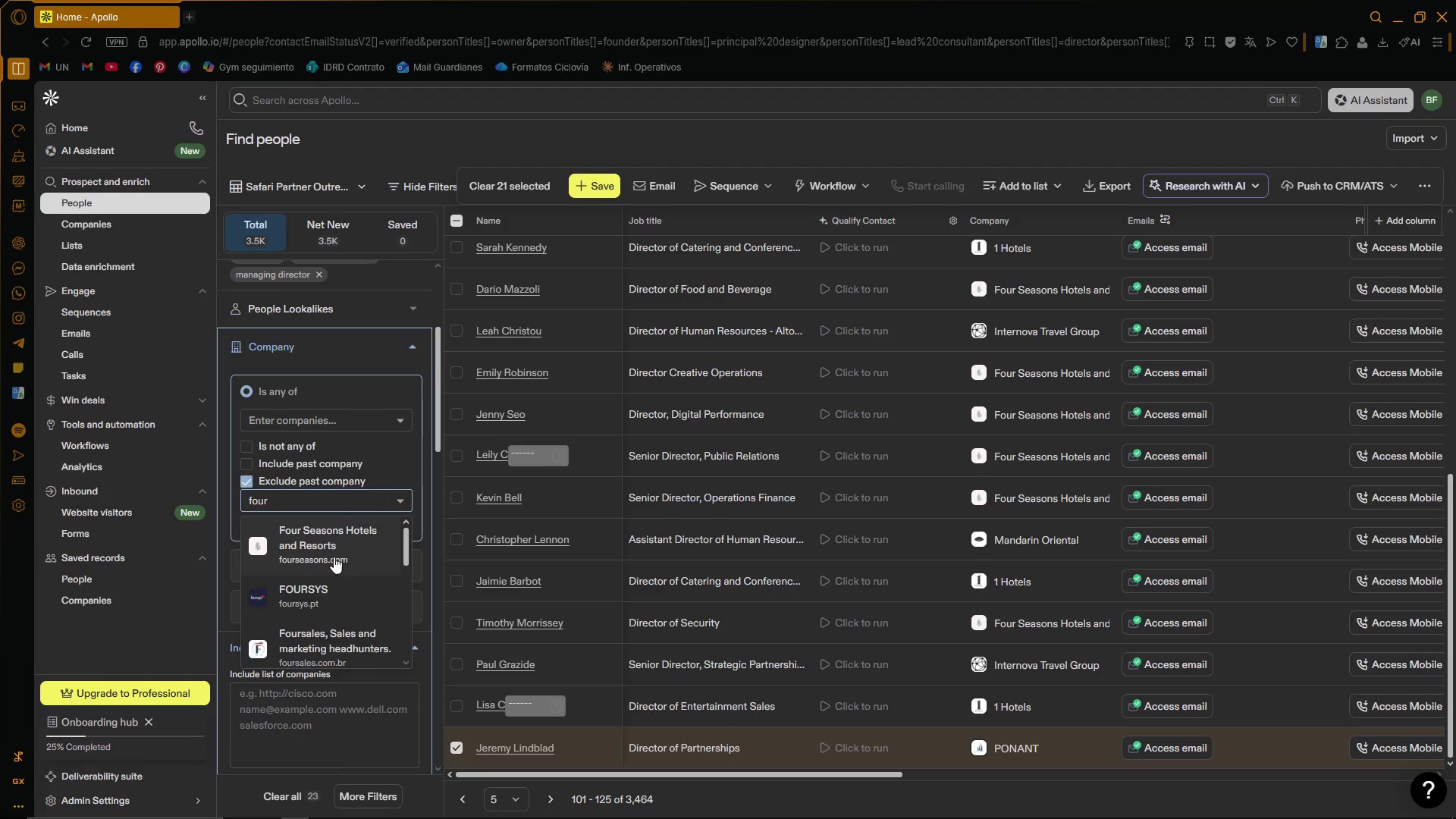 
left_click([328, 543])
 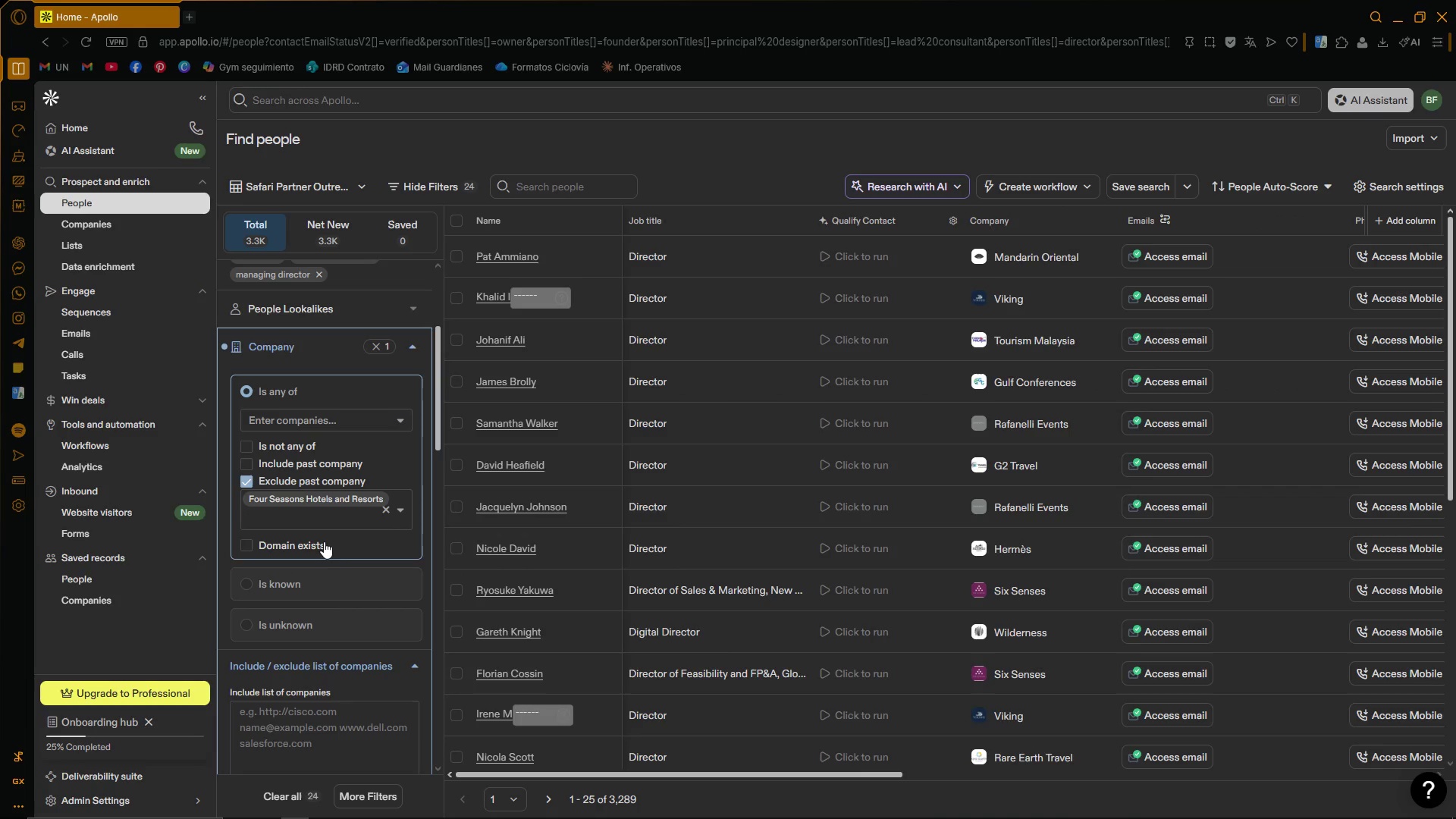 
wait(7.03)
 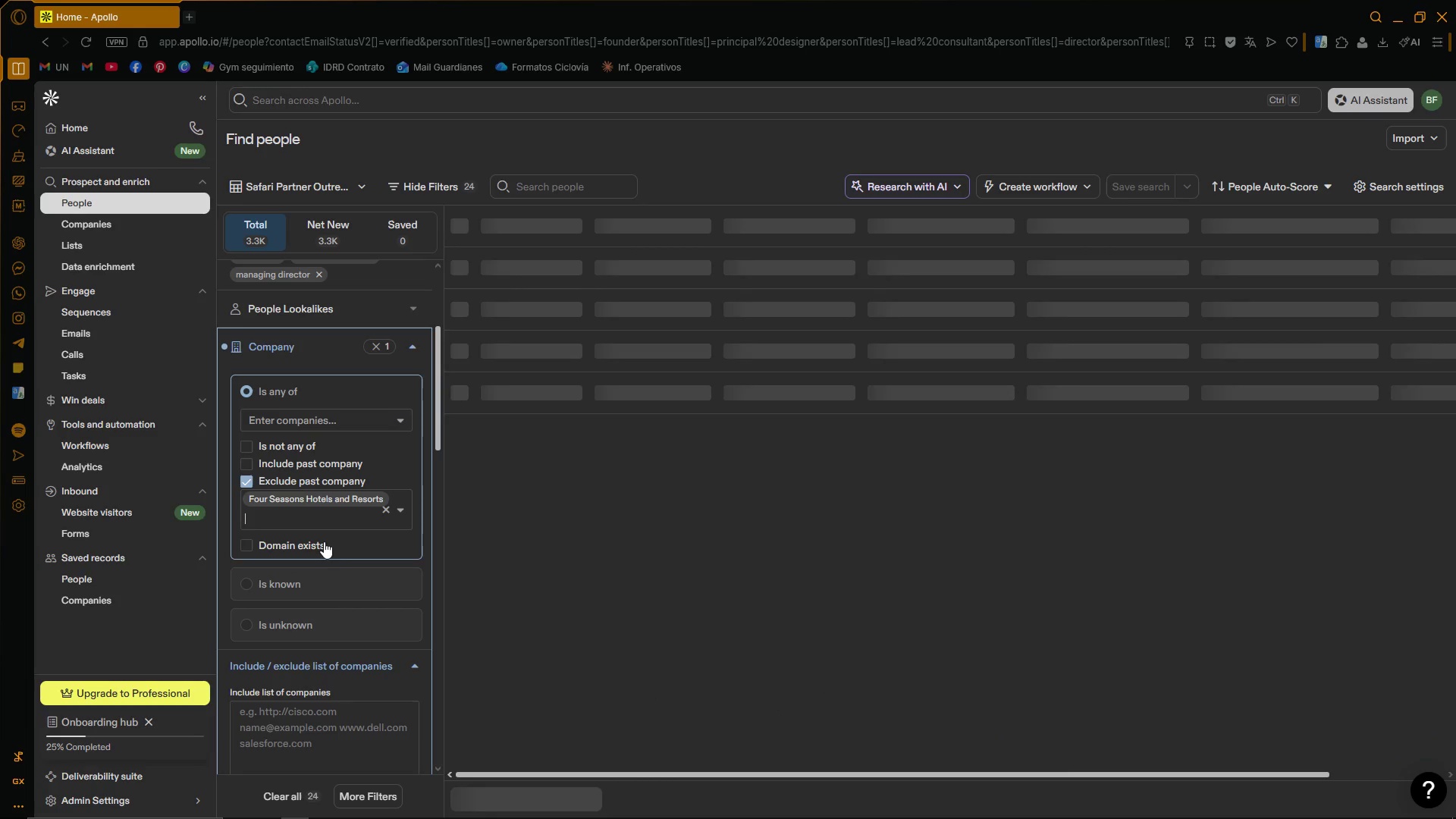 
type(mandarin)
 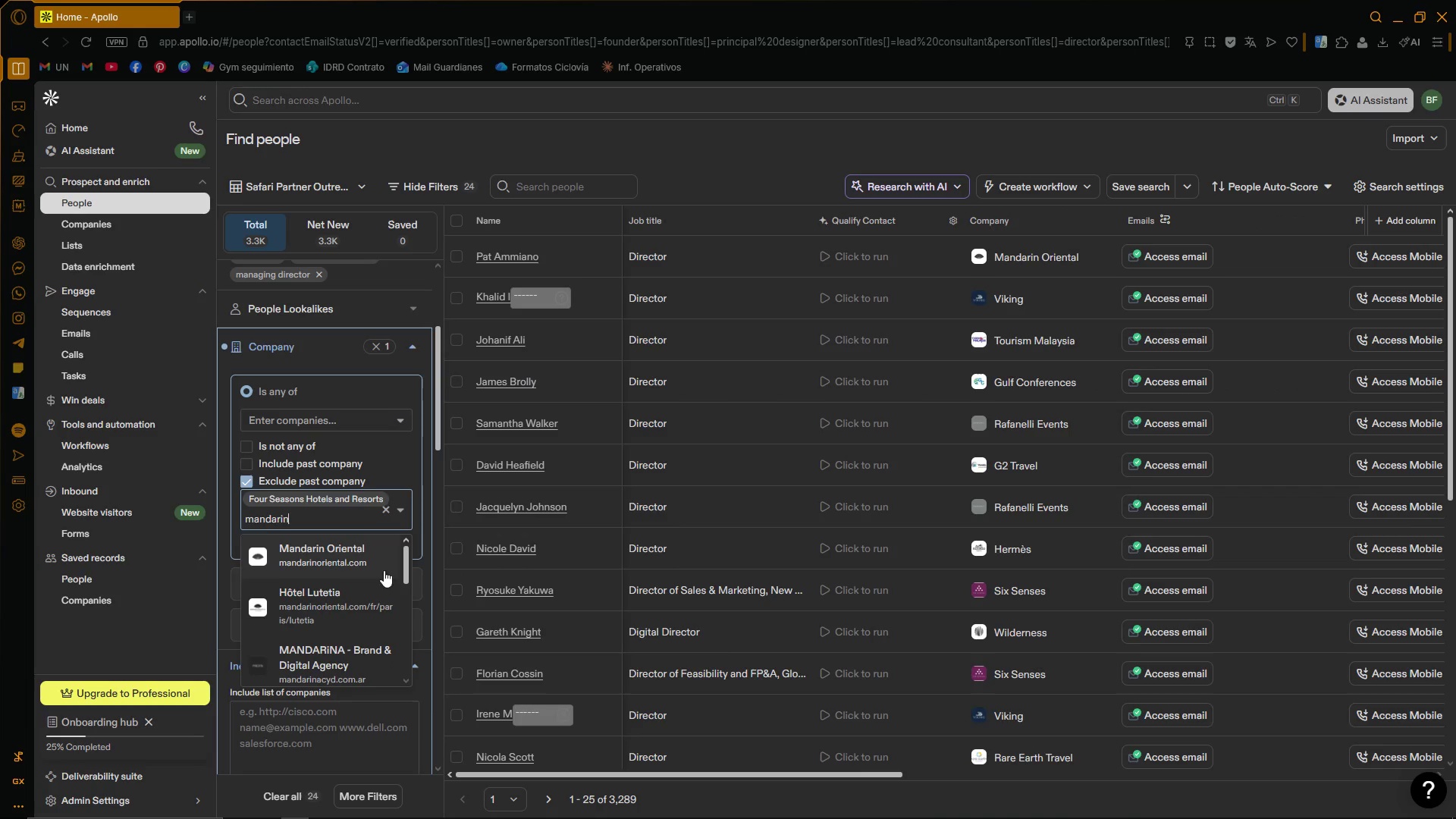 
left_click([347, 553])
 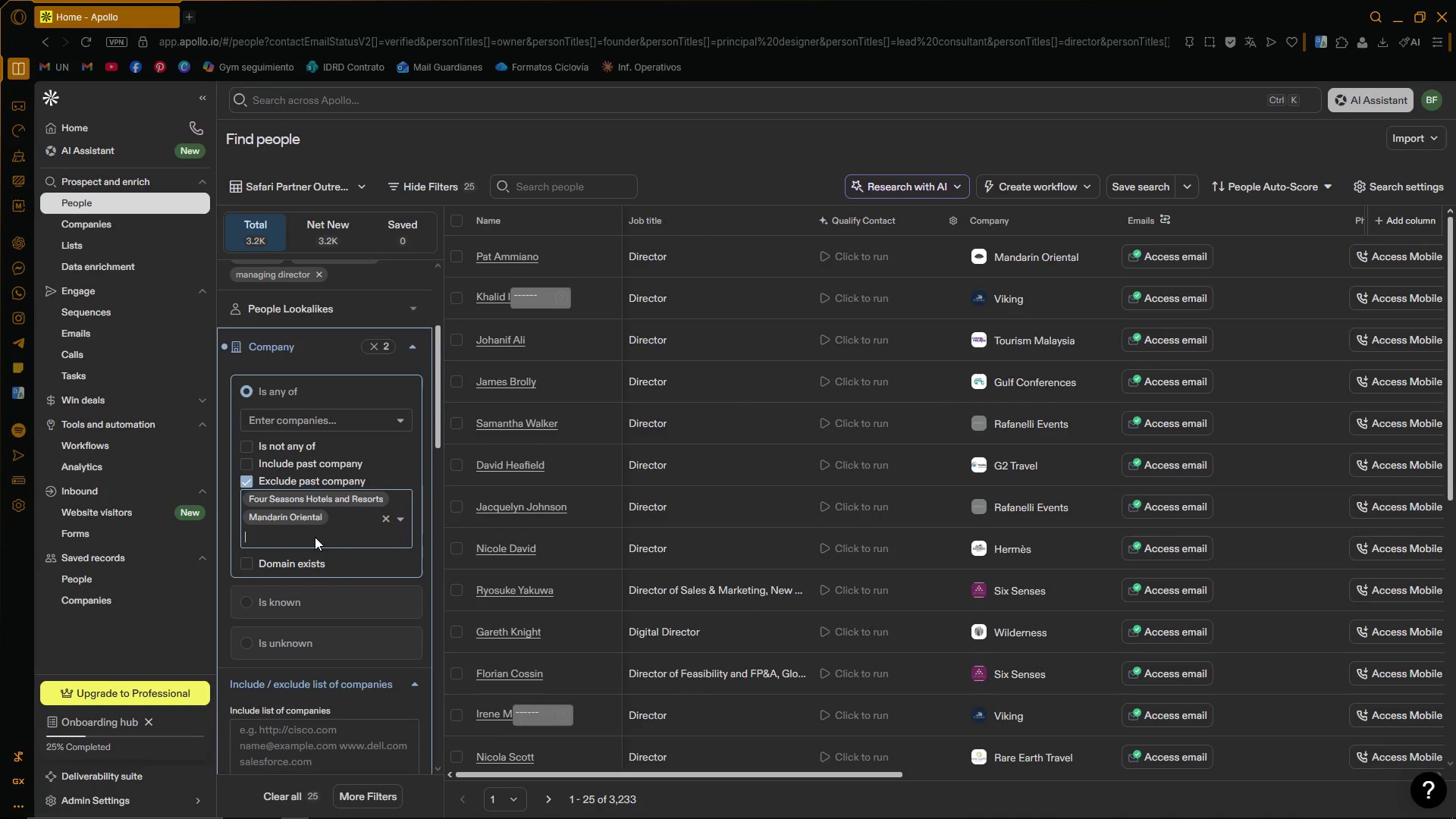 
scroll: coordinate [905, 466], scroll_direction: up, amount: 2.0
 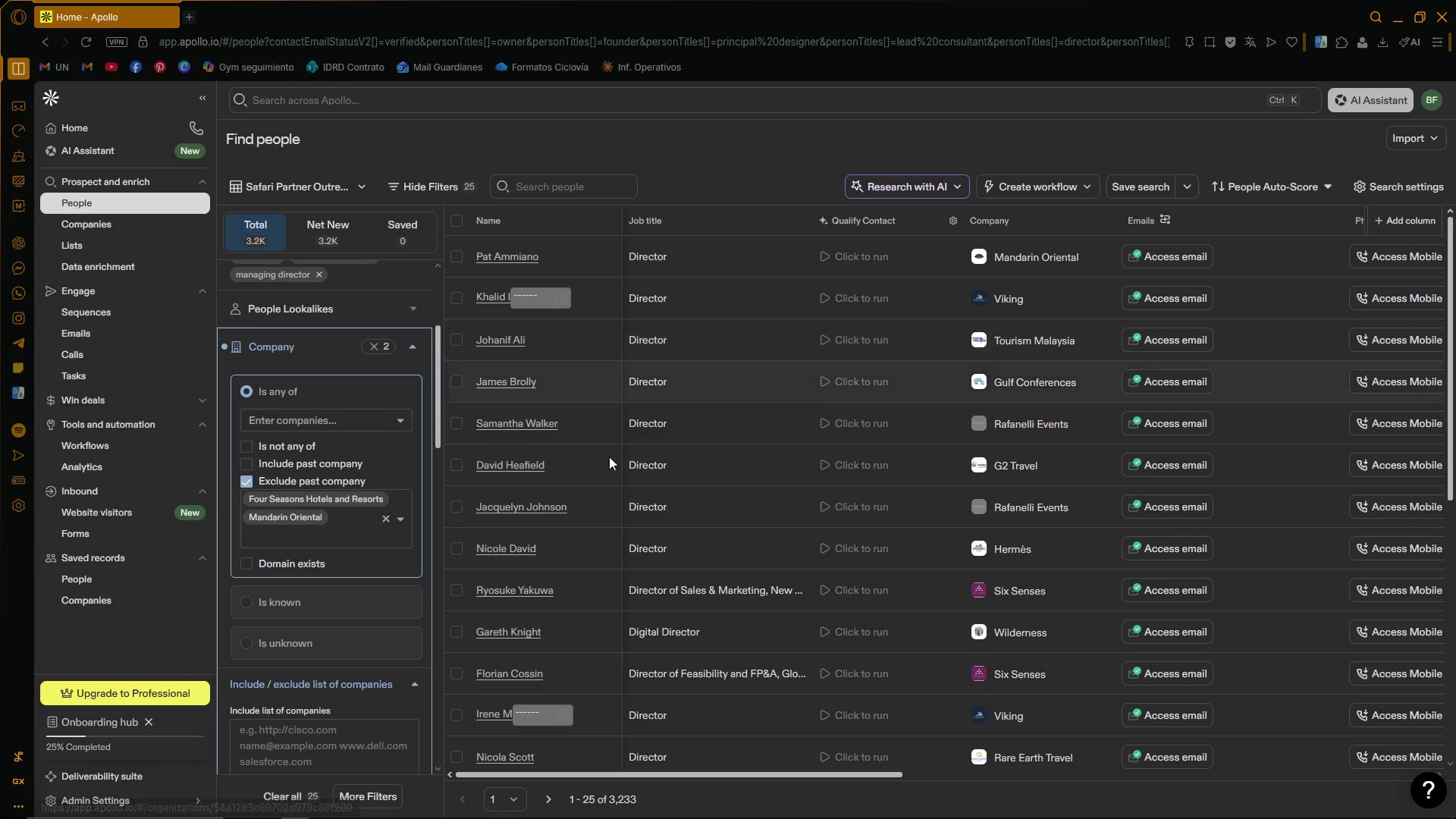 
scroll: coordinate [1070, 492], scroll_direction: down, amount: 11.0
 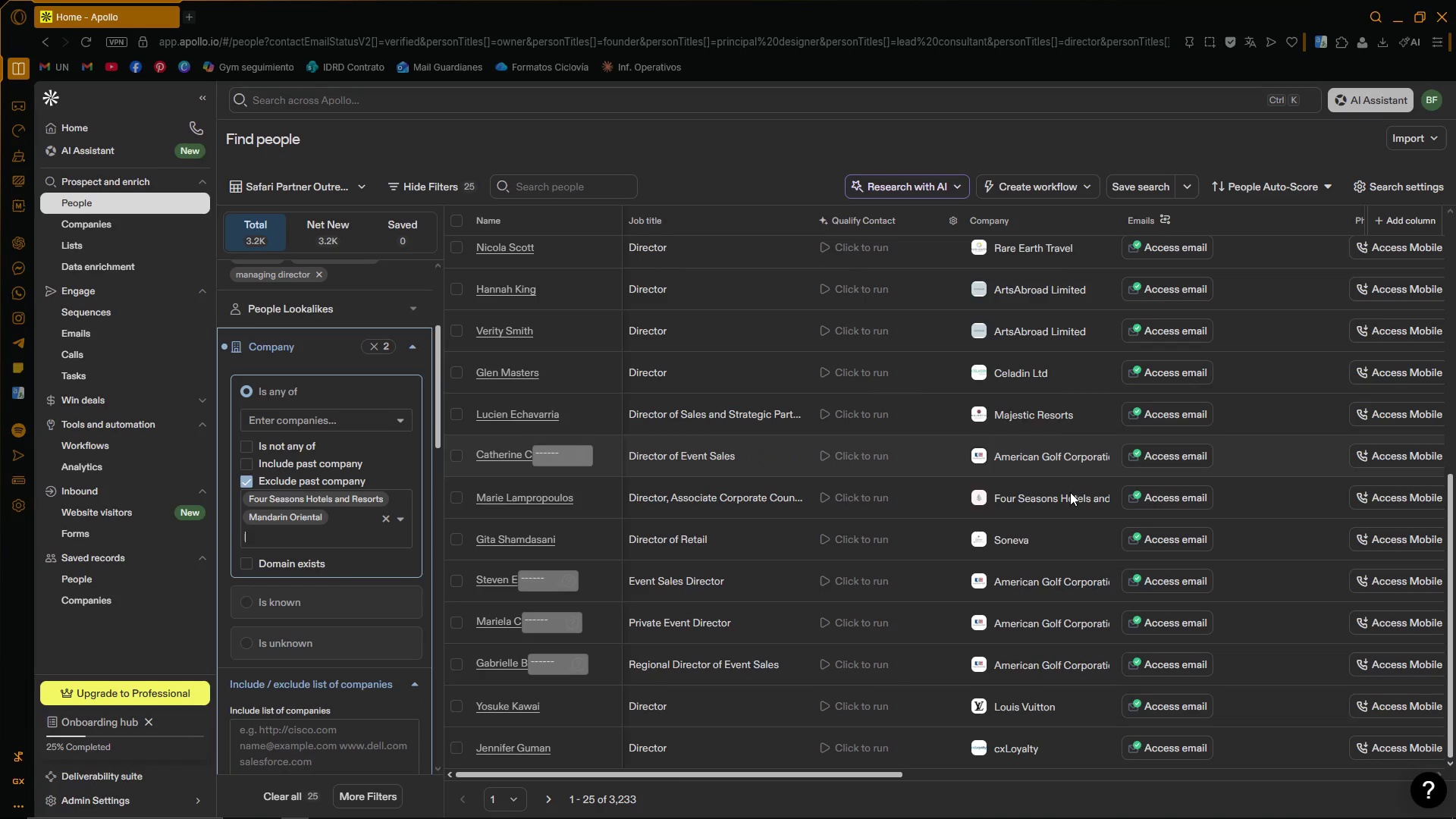 
scroll: coordinate [1060, 457], scroll_direction: up, amount: 17.0
 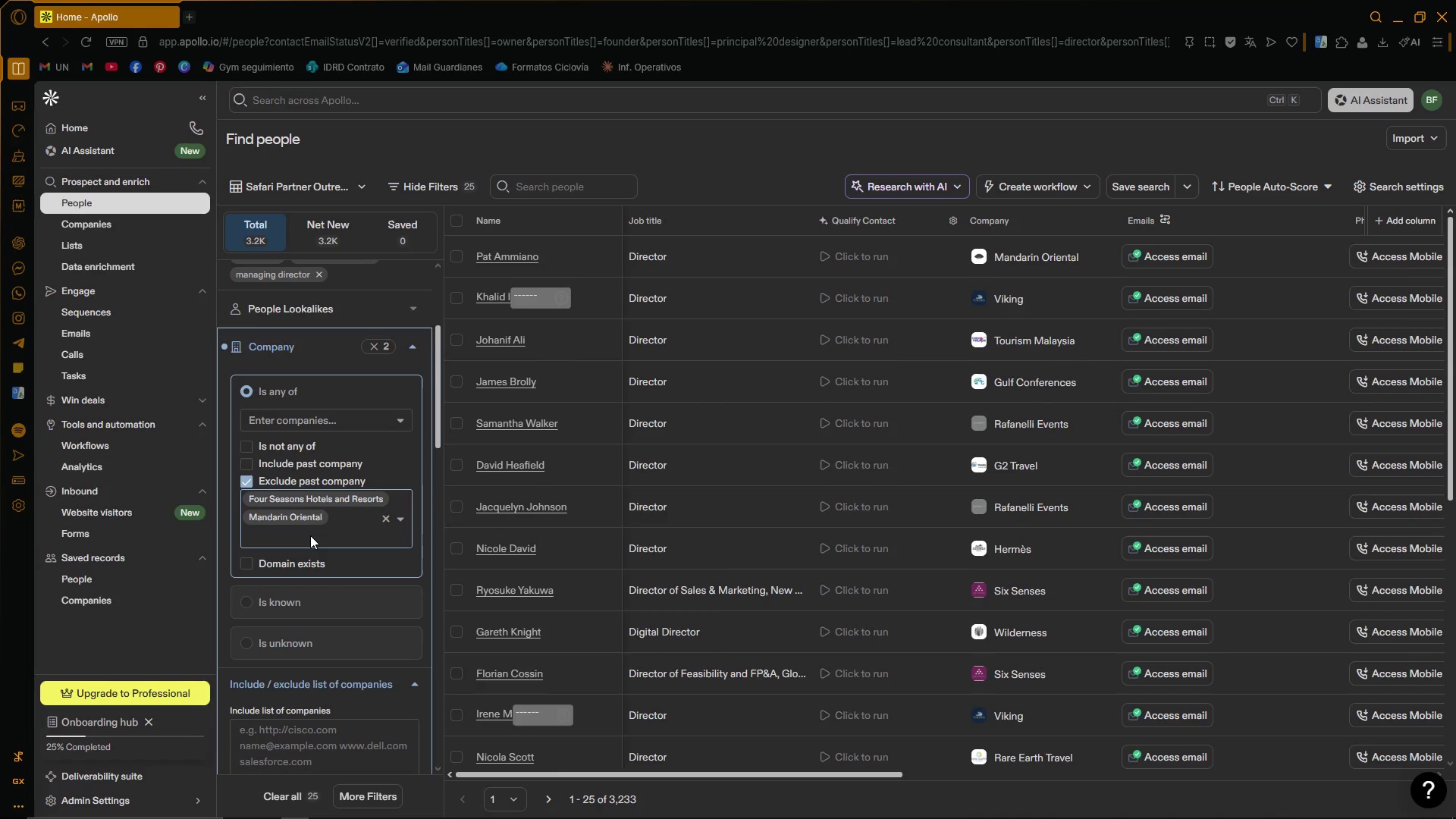 
type(viking)
 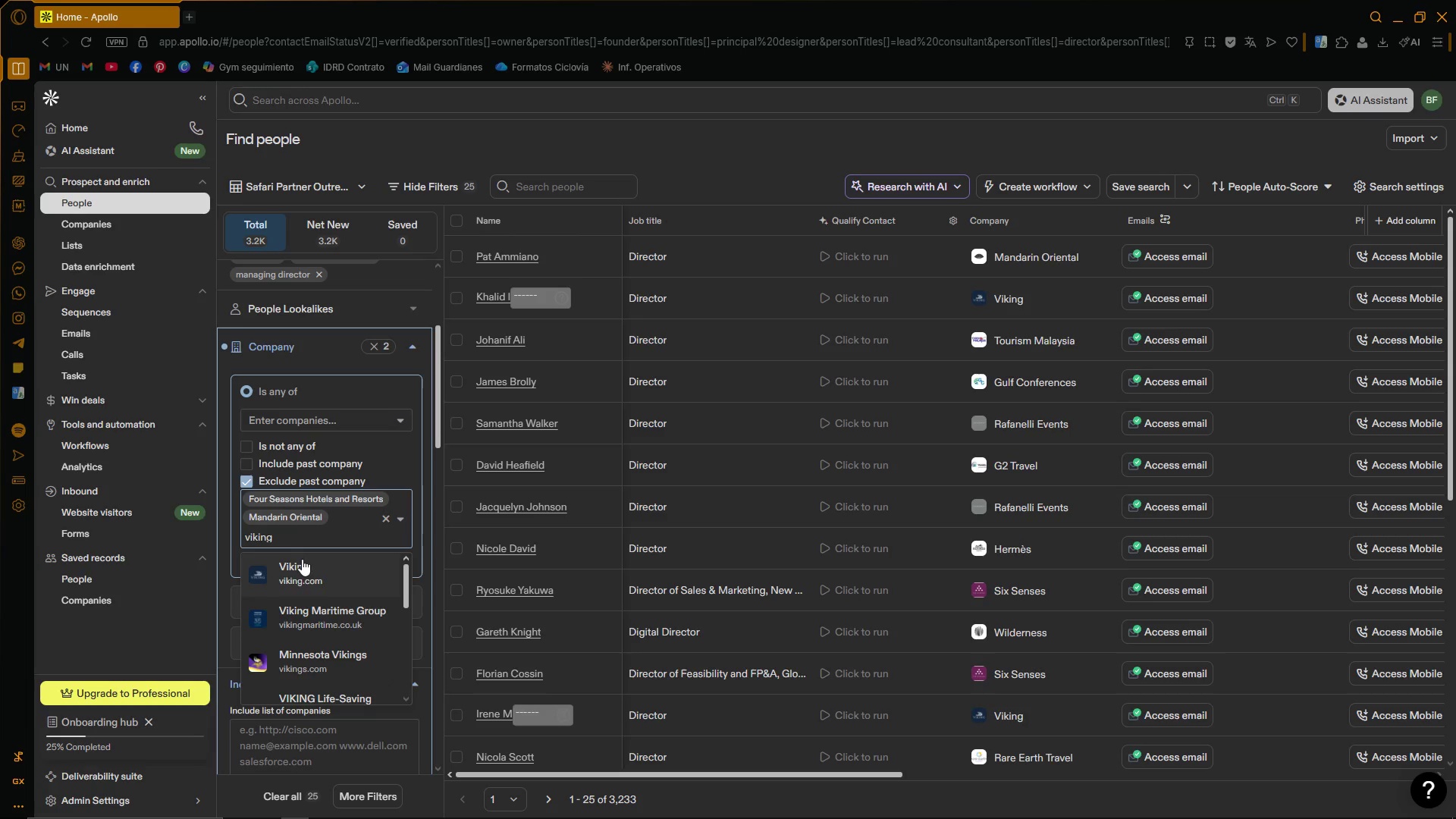 
left_click([300, 567])
 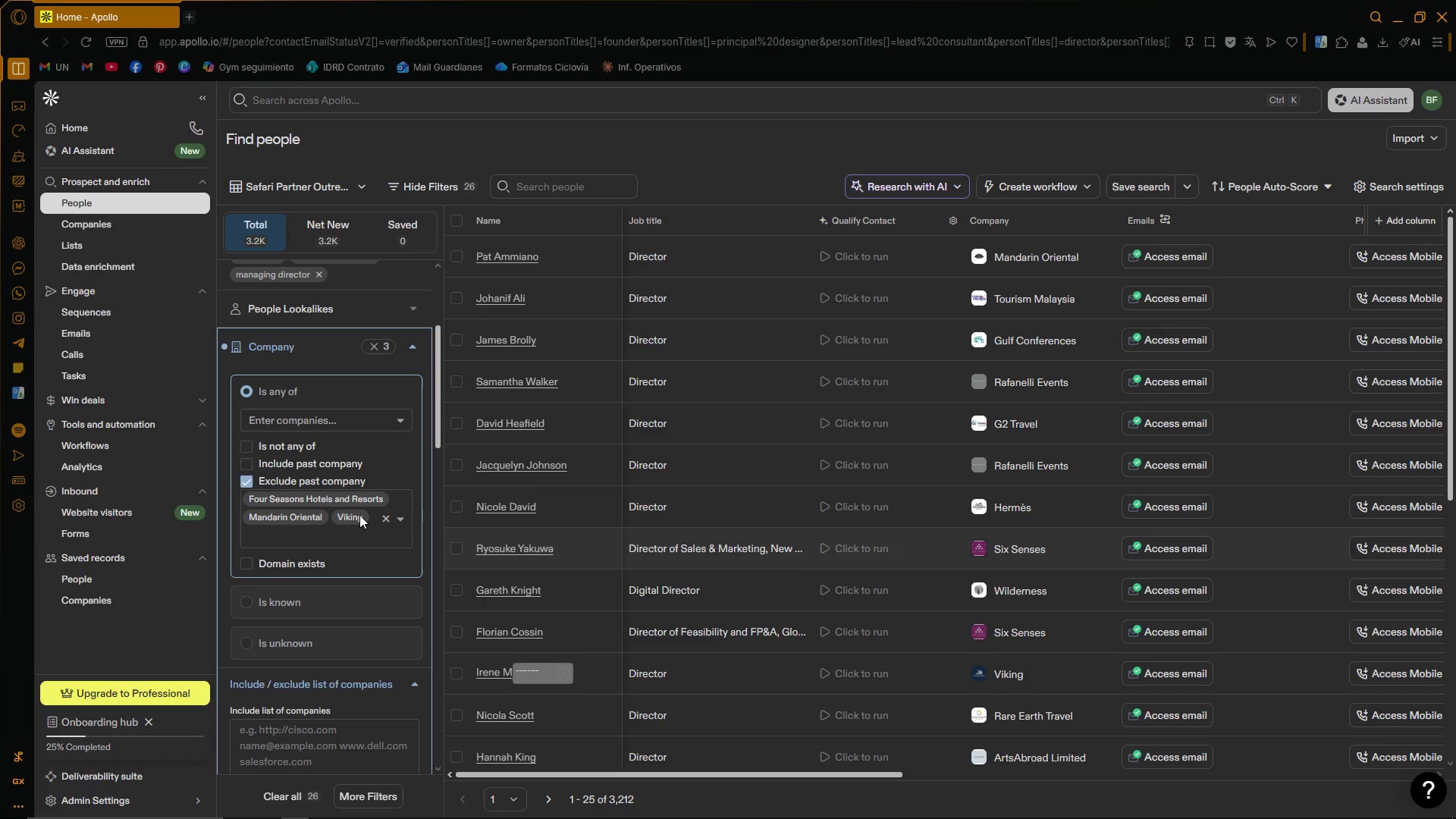 
wait(5.98)
 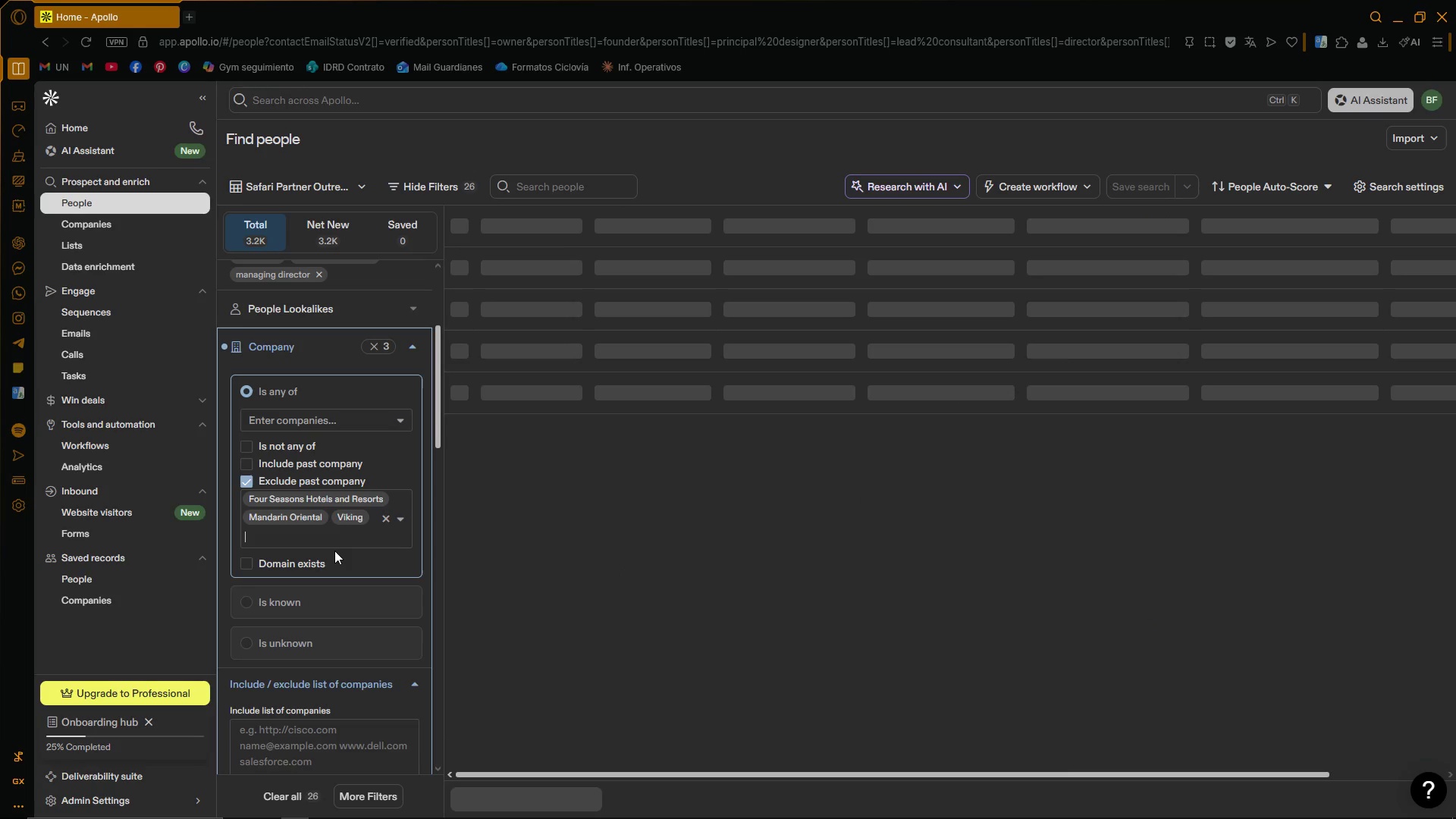 
left_click([353, 419])
 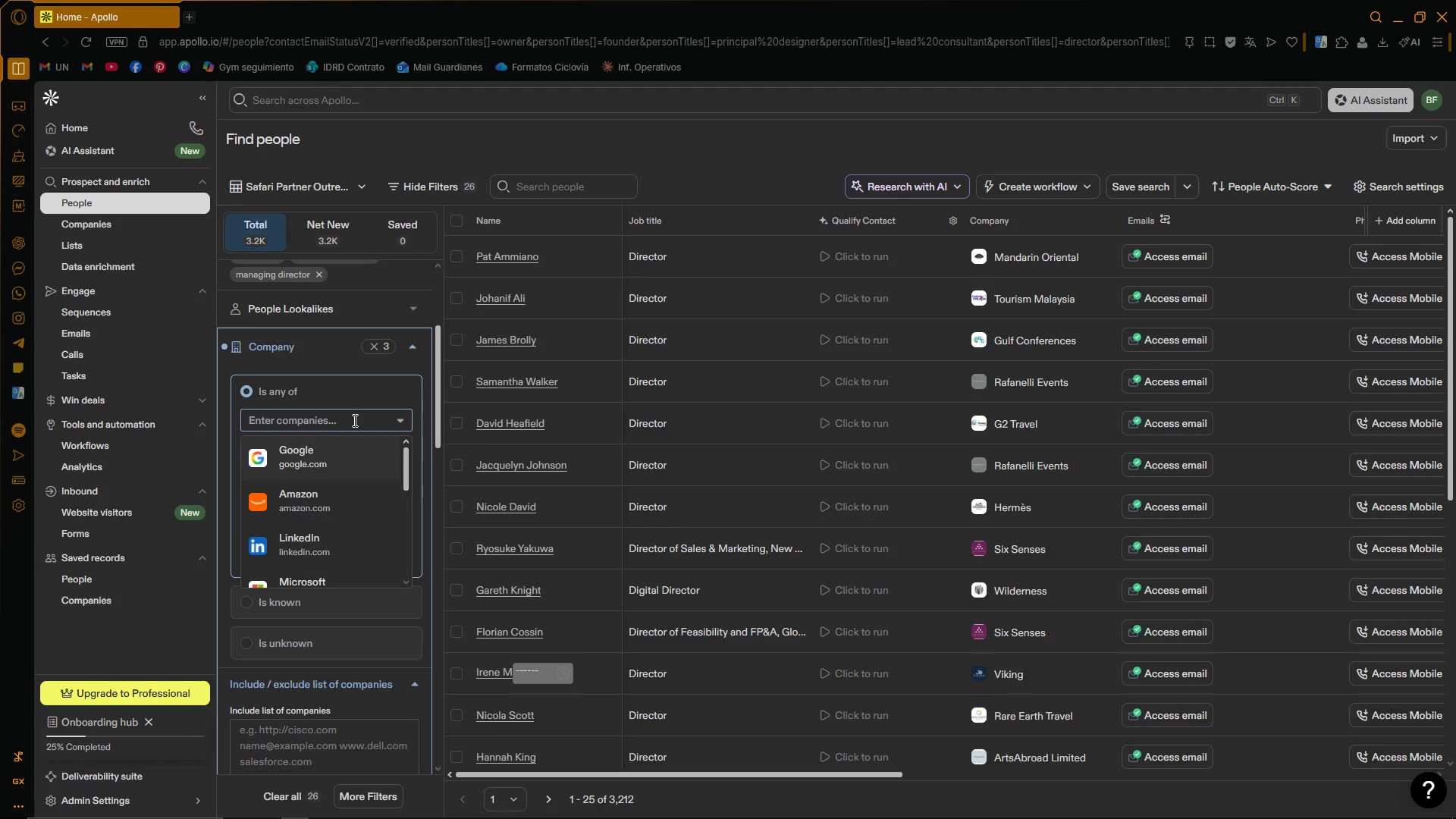 
type(four)
 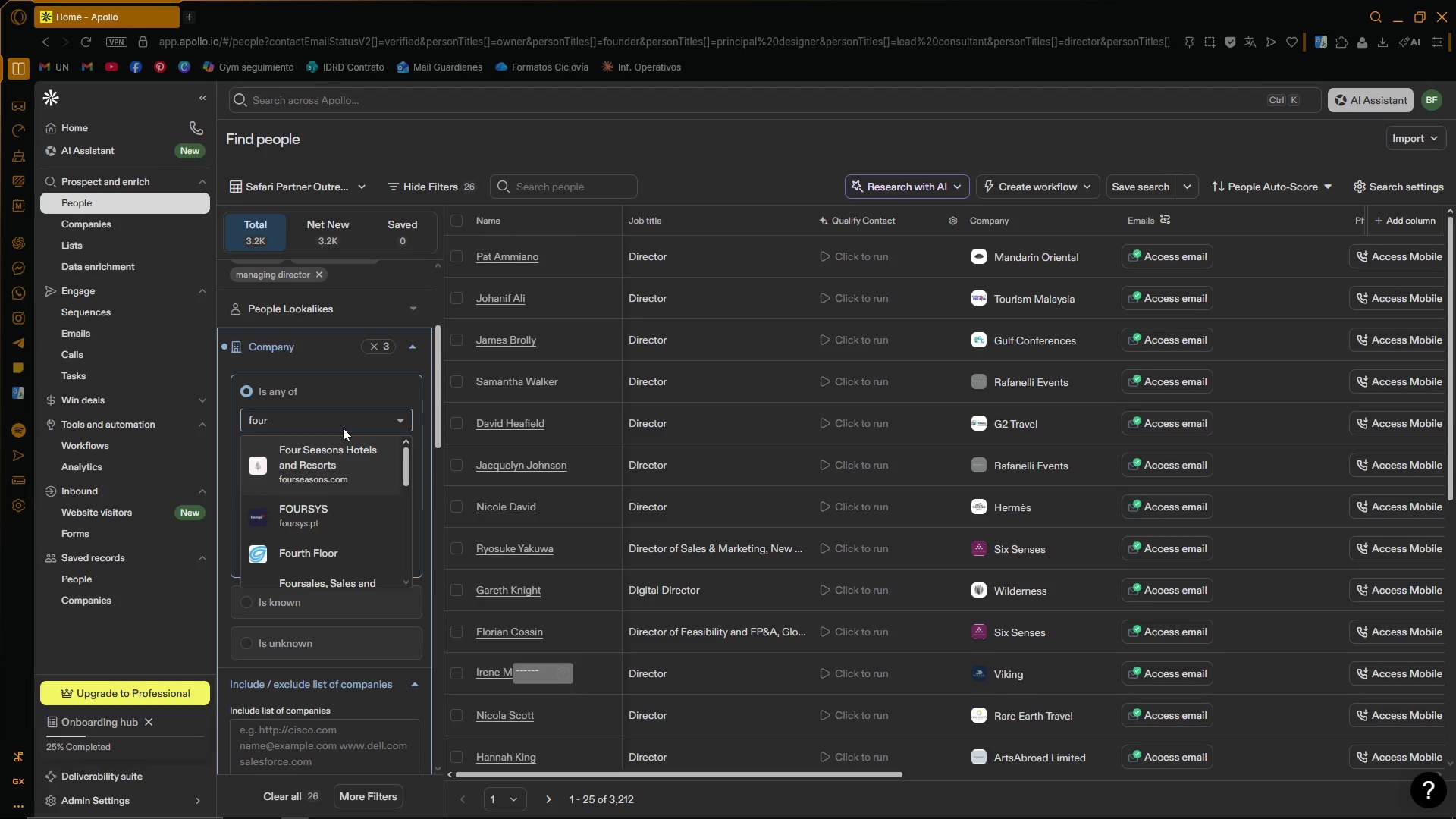 
left_click([312, 460])
 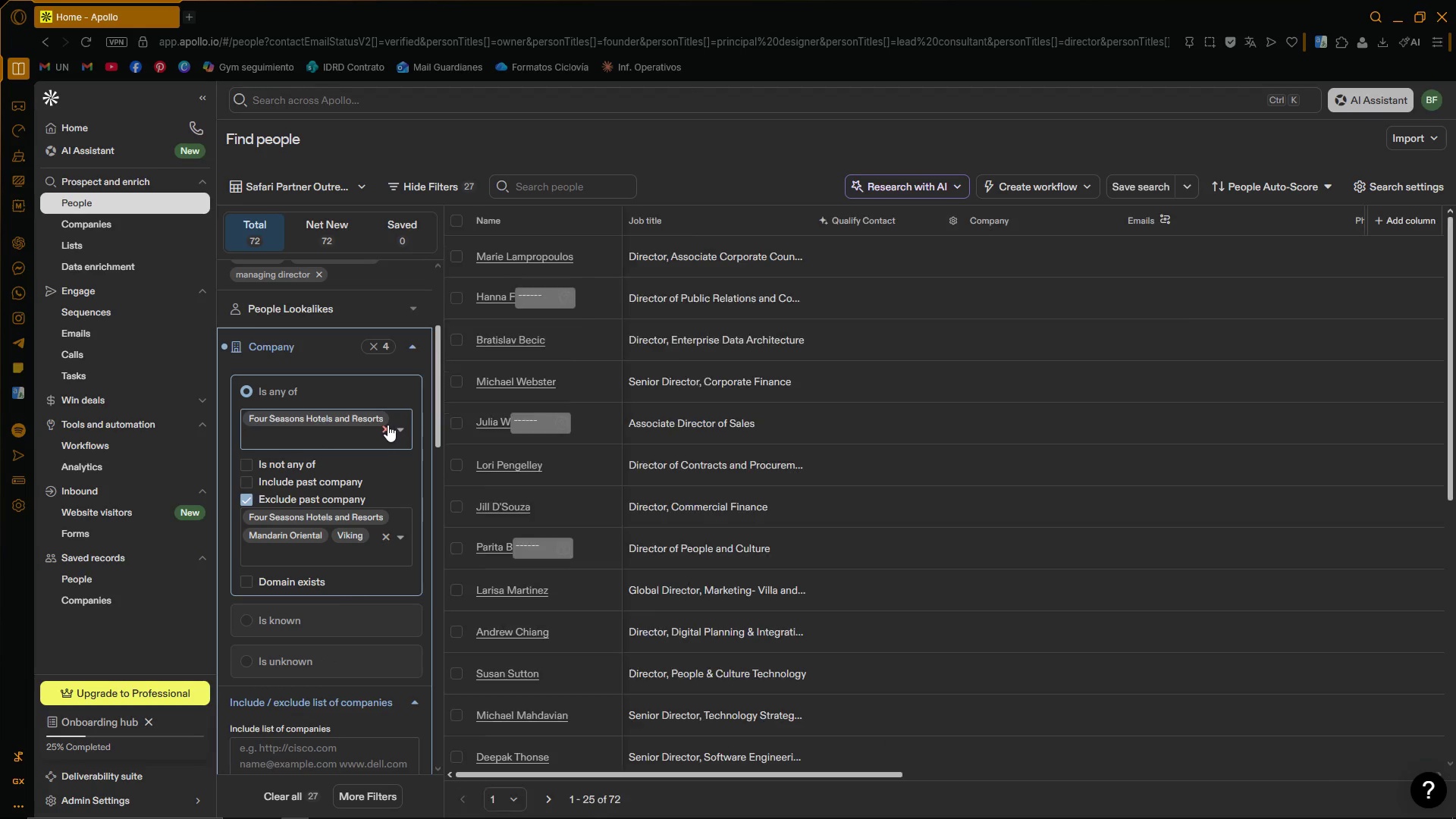 
left_click([386, 426])
 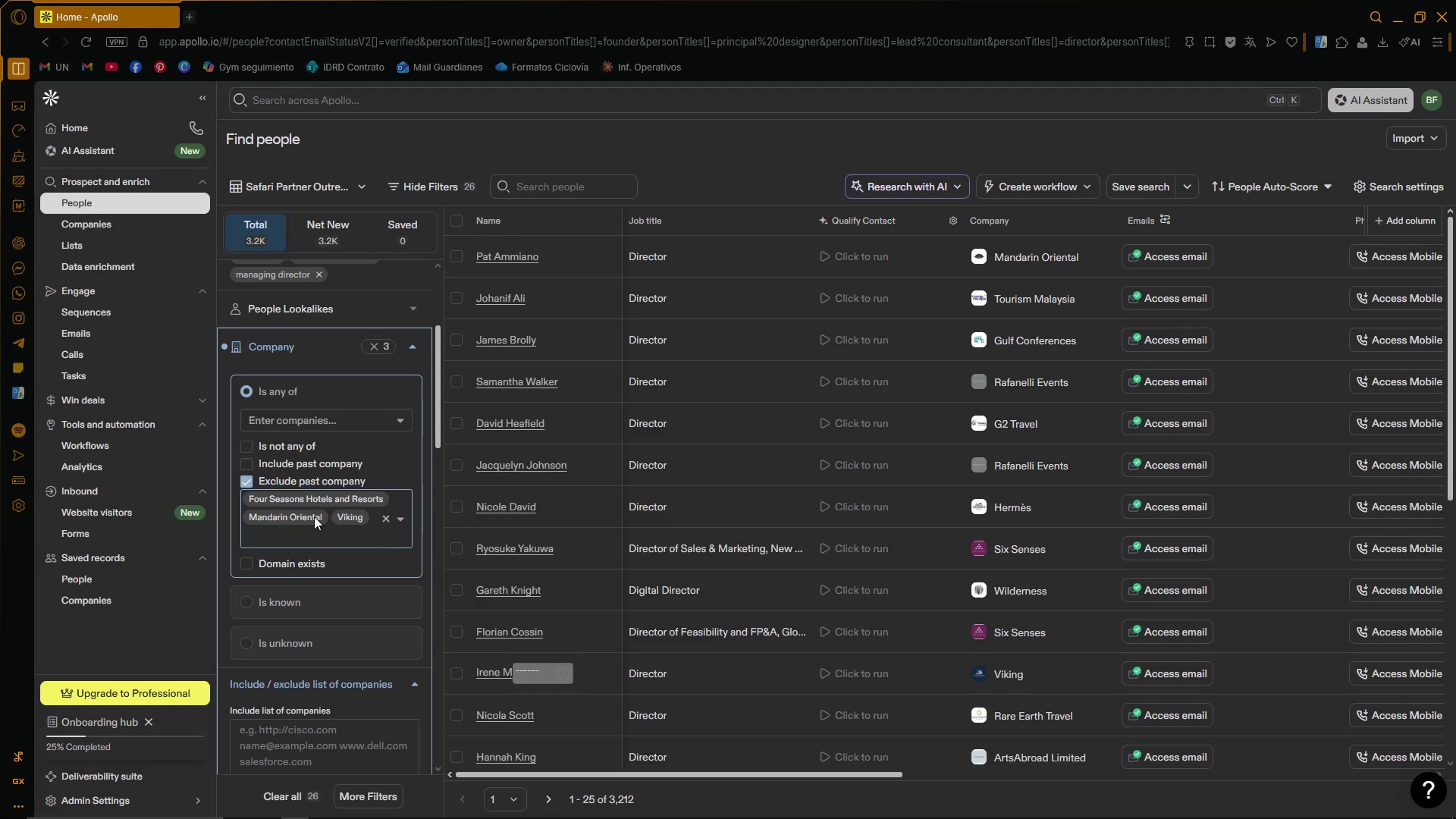 
wait(6.74)
 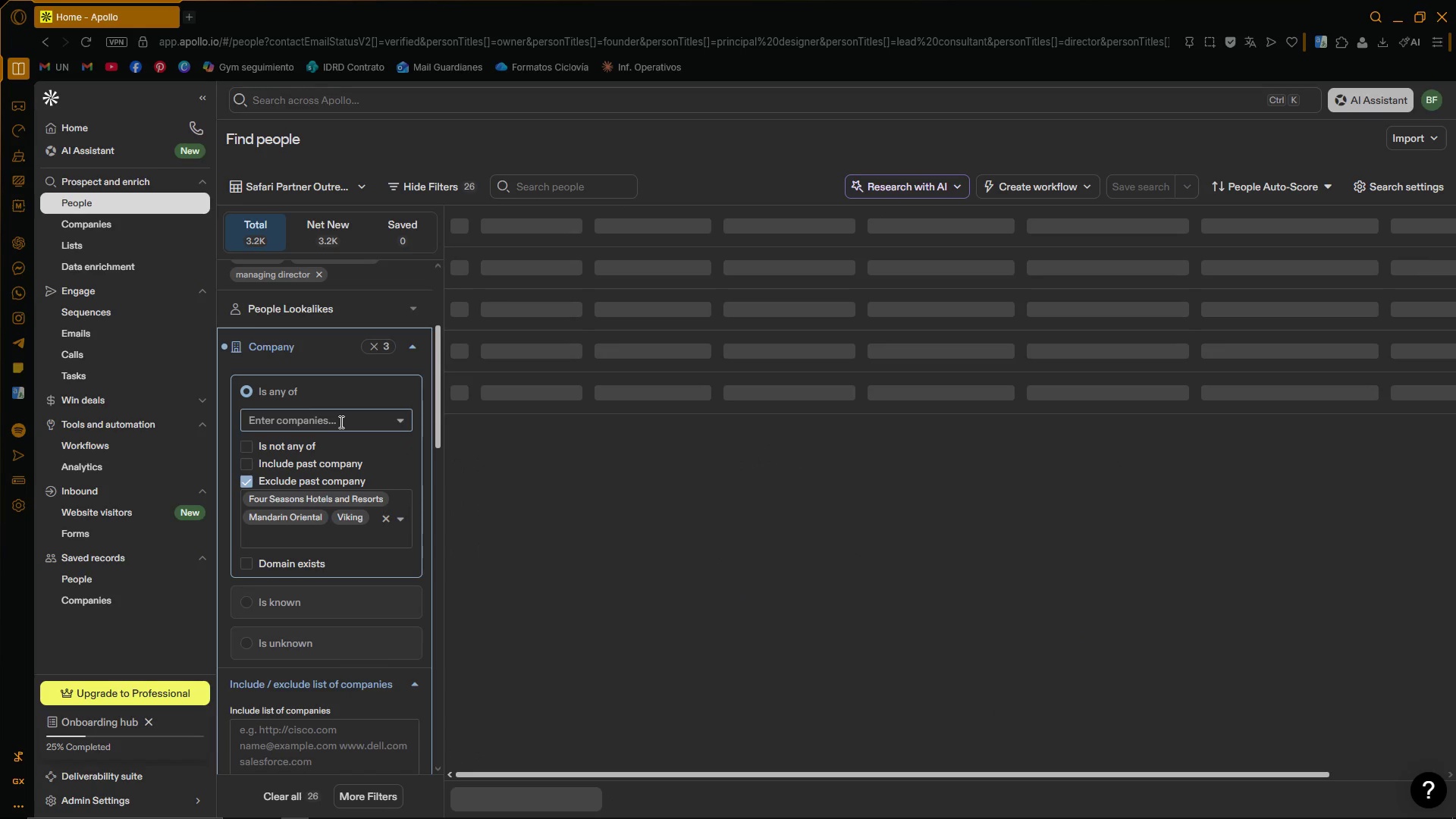 
left_click([249, 446])
 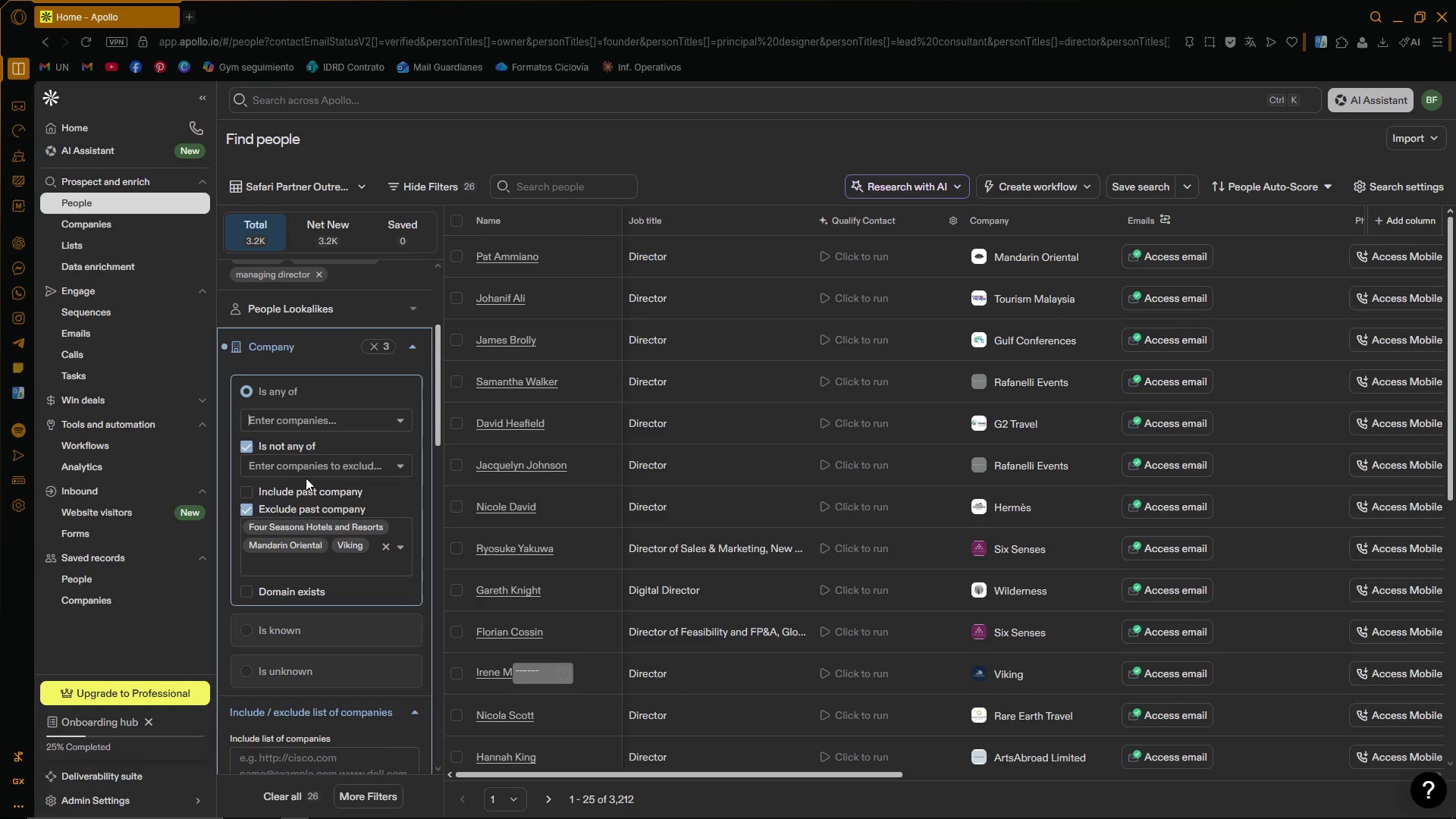 
left_click([299, 469])
 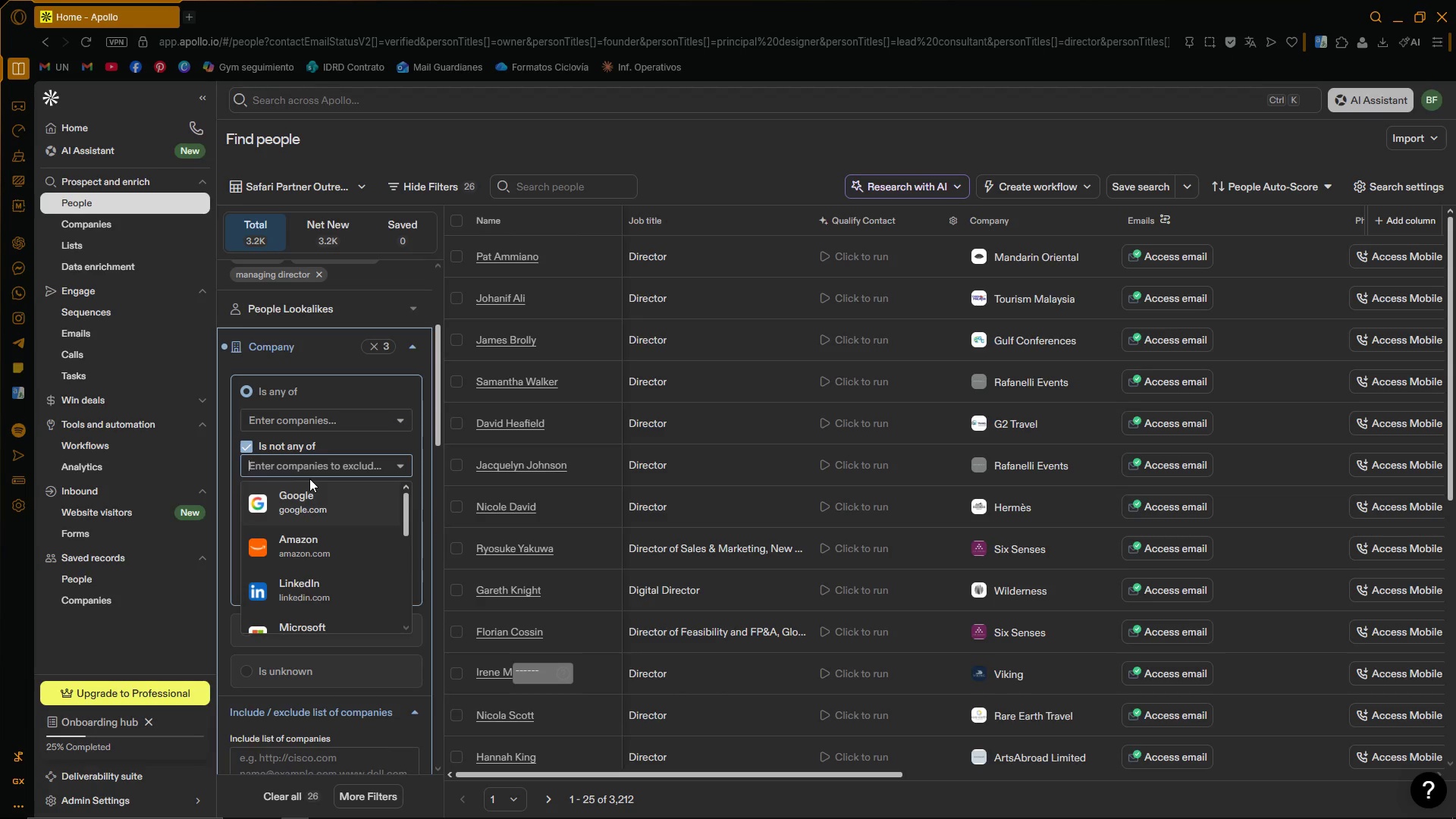 
type(mandarin)
 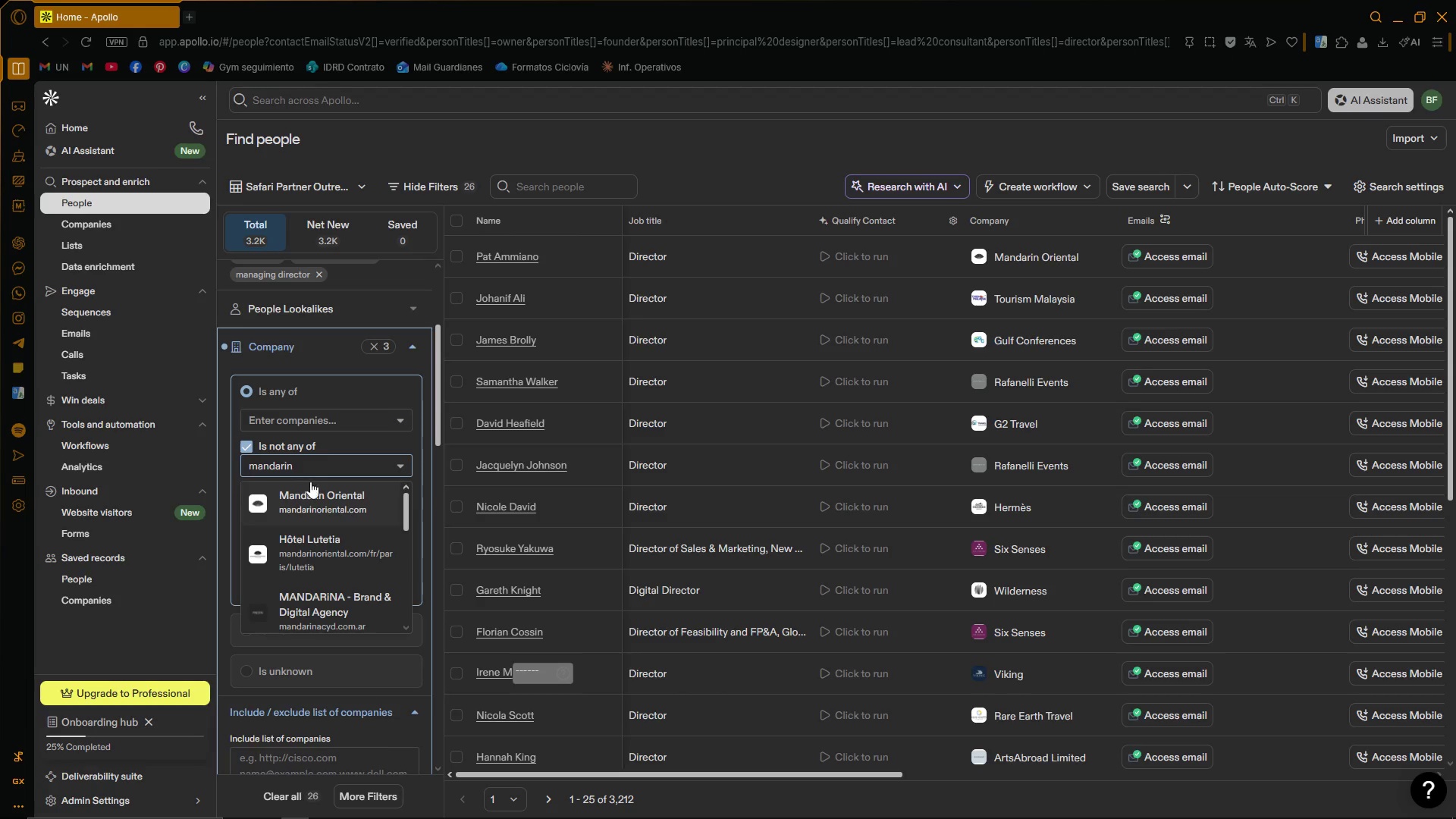 
left_click([318, 494])
 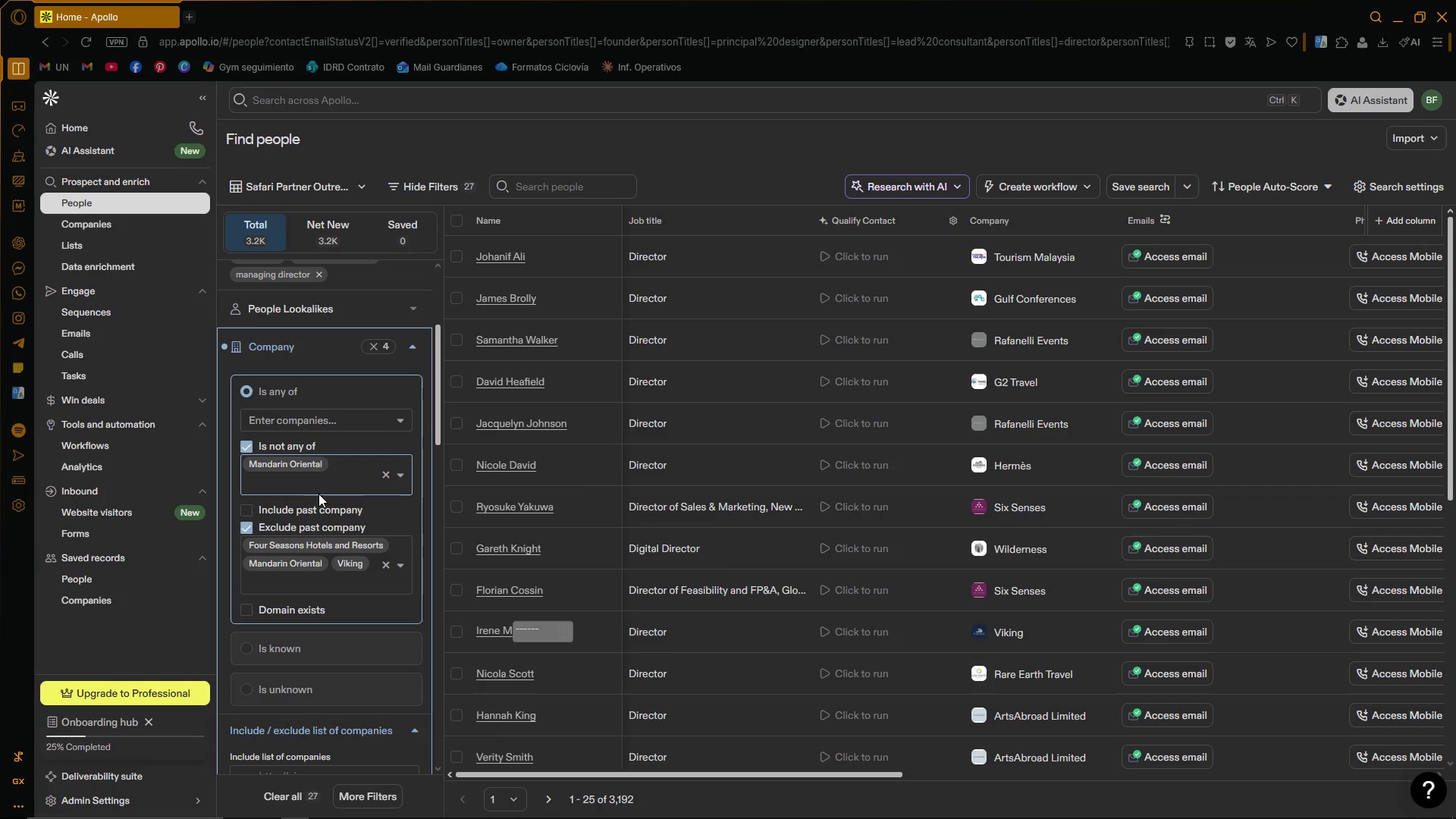 
wait(6.64)
 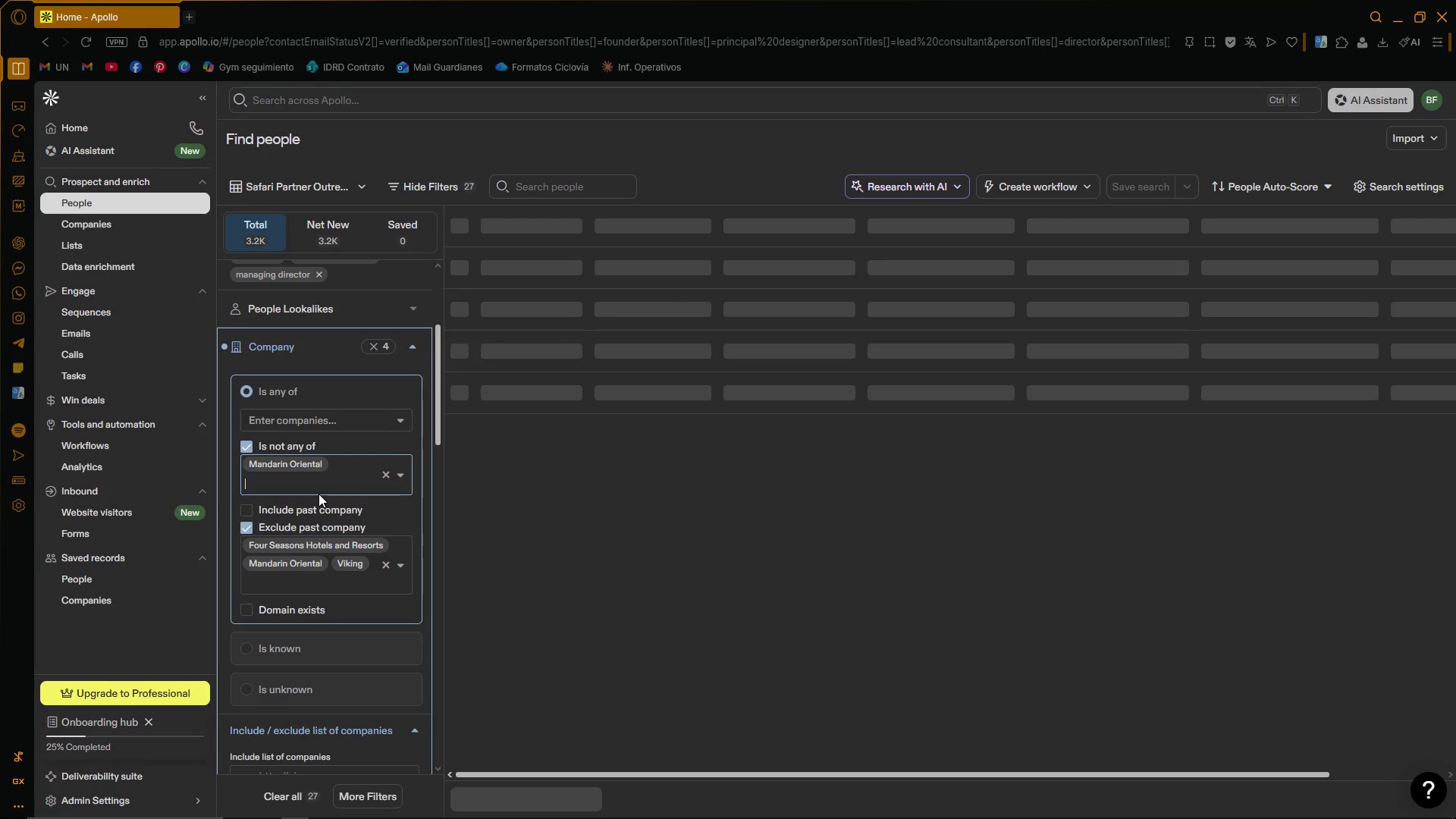 
left_click([387, 561])
 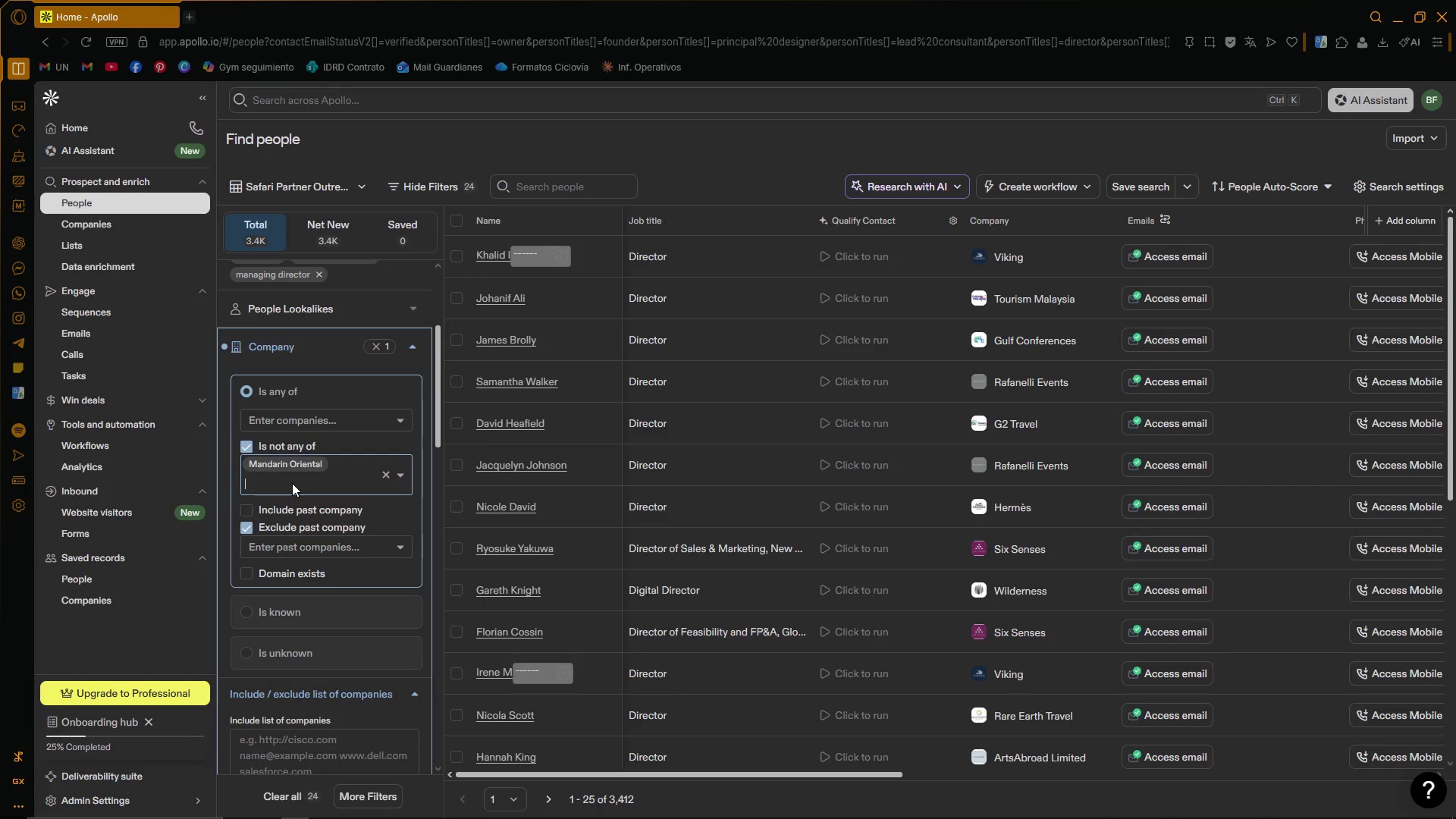 
wait(5.89)
 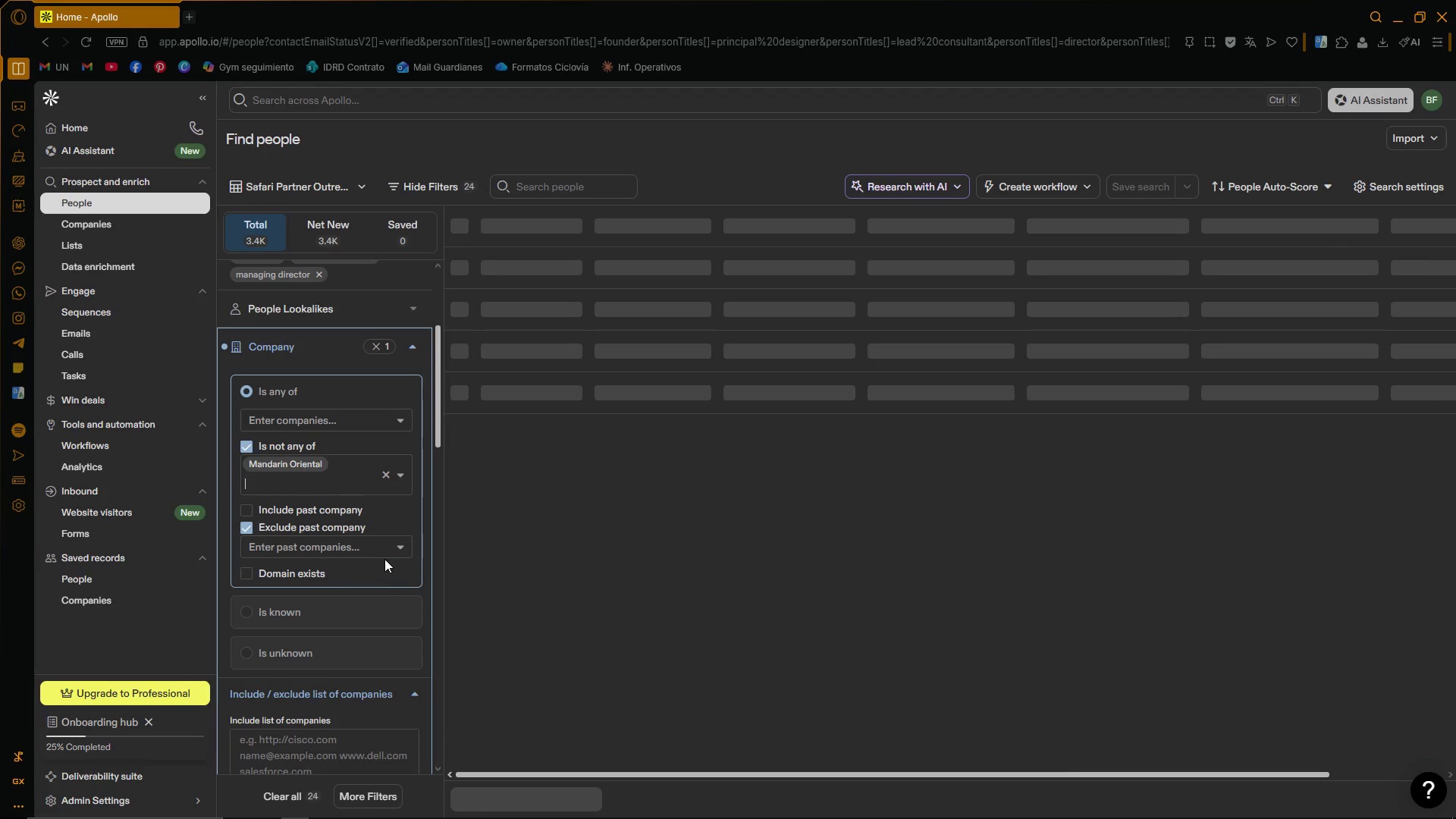 
scroll: coordinate [773, 484], scroll_direction: down, amount: 5.0
 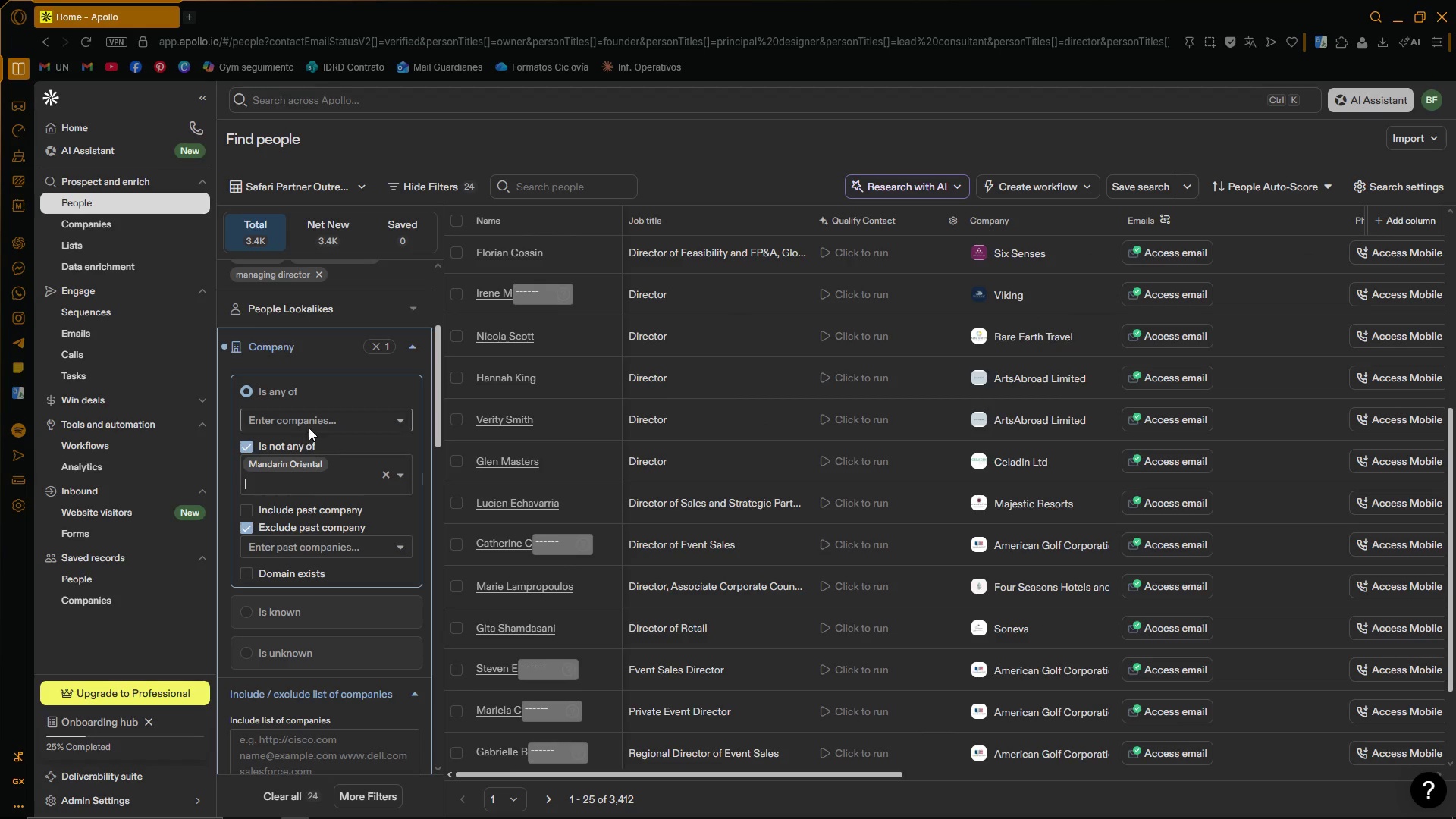 
type(viking)
 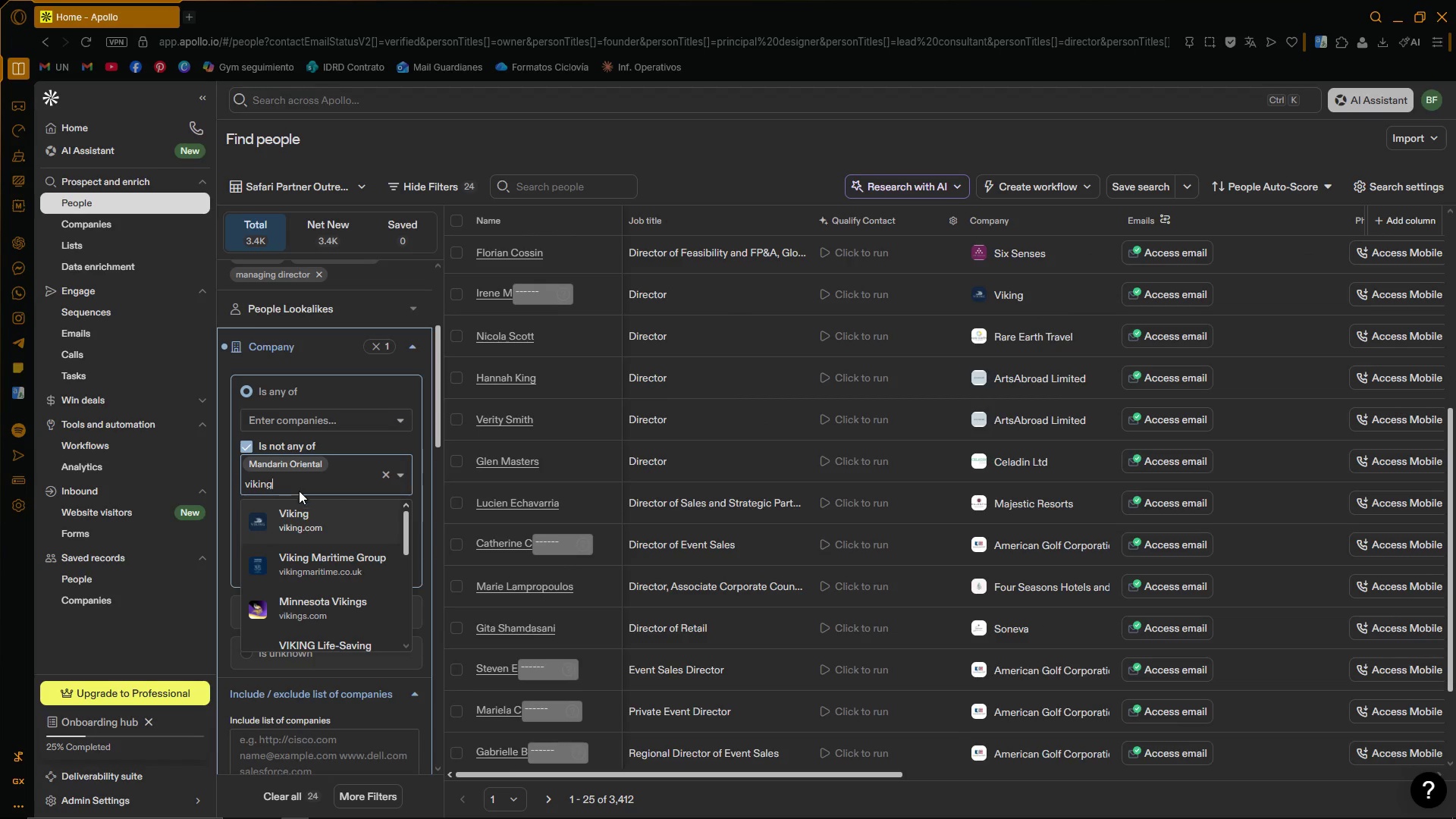 
left_click([312, 509])
 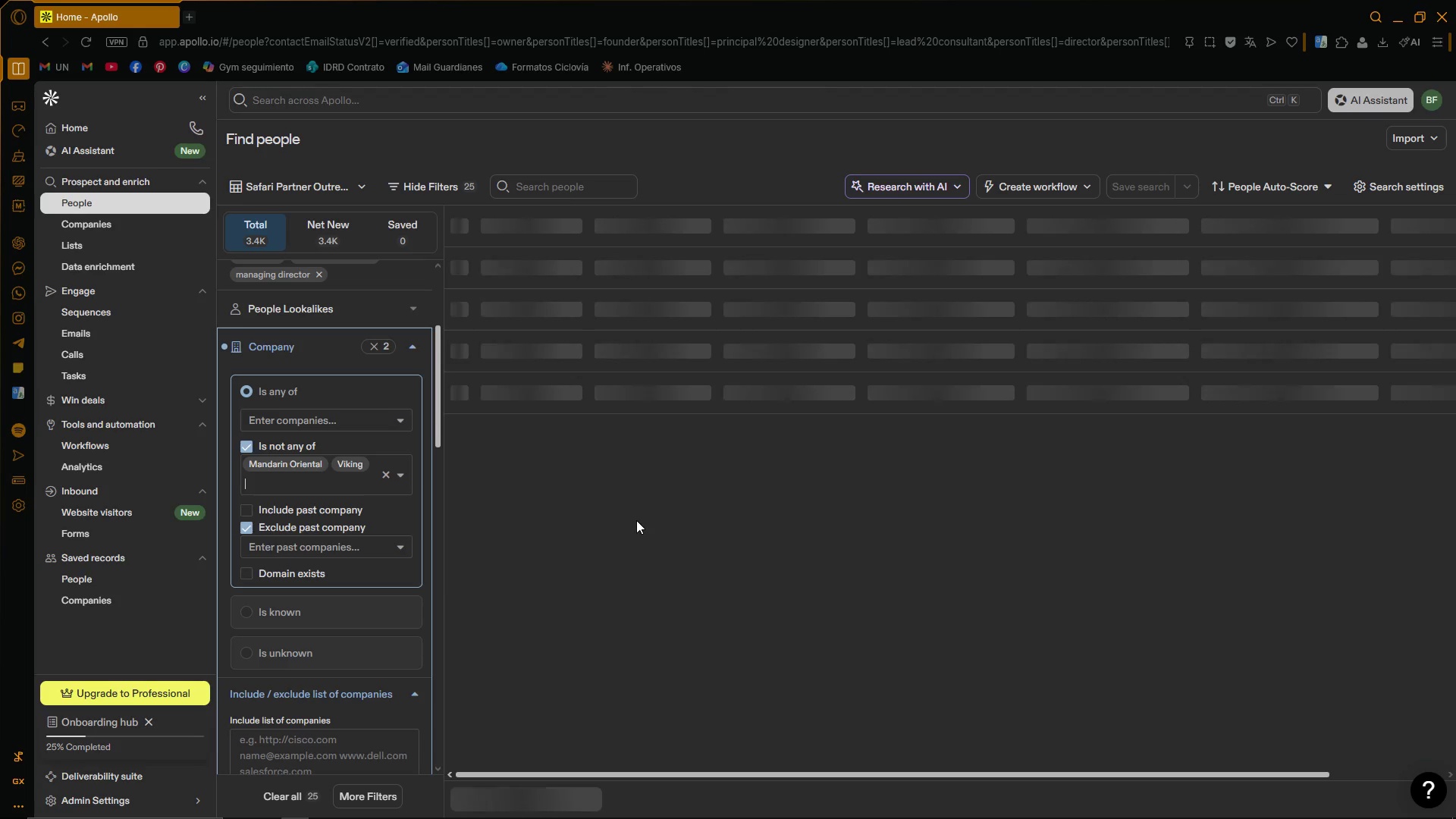 
wait(5.41)
 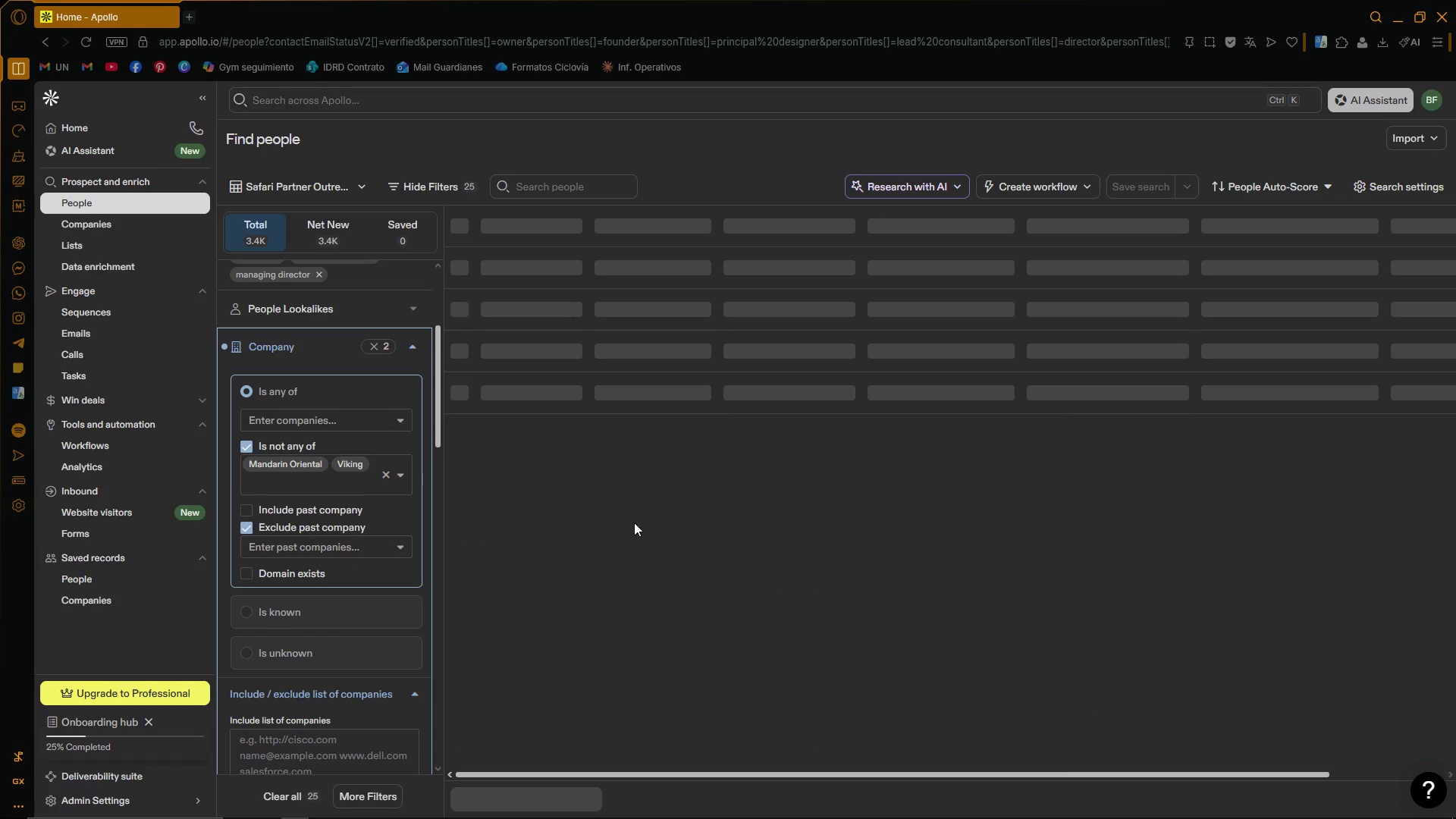 
scroll: coordinate [795, 482], scroll_direction: down, amount: 5.0
 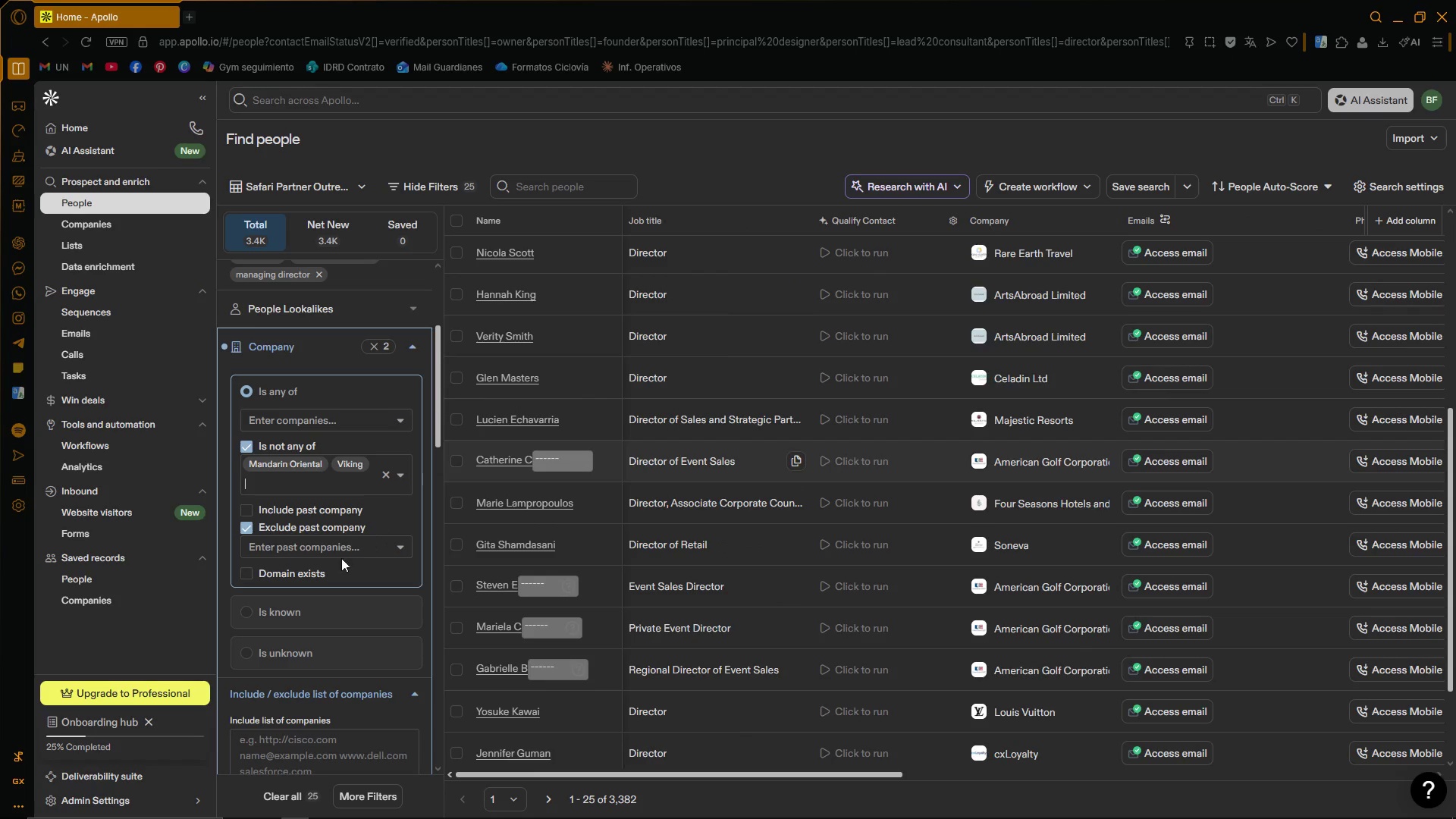 
type(four)
 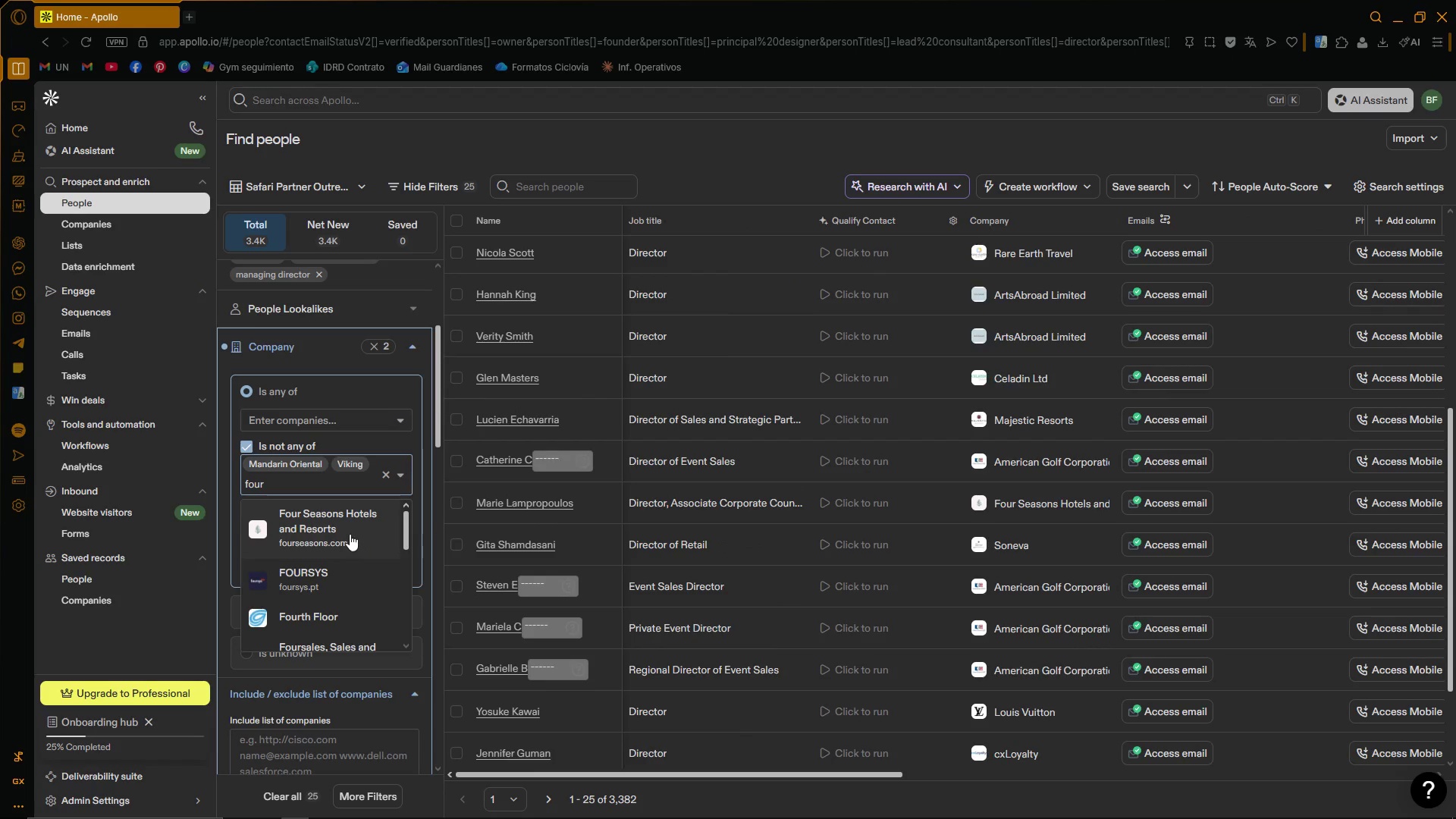 
left_click([317, 529])
 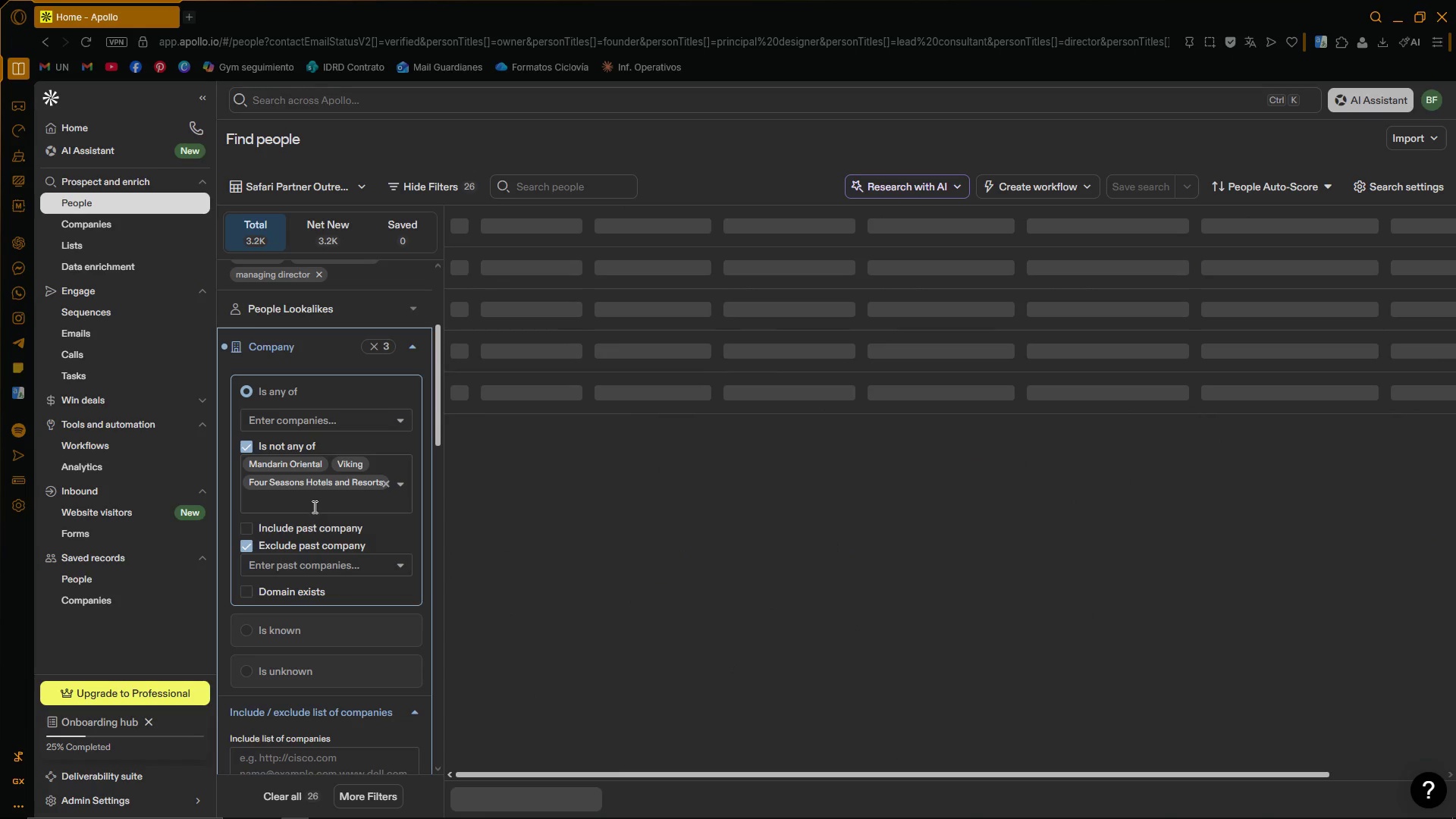 
type(arts)
 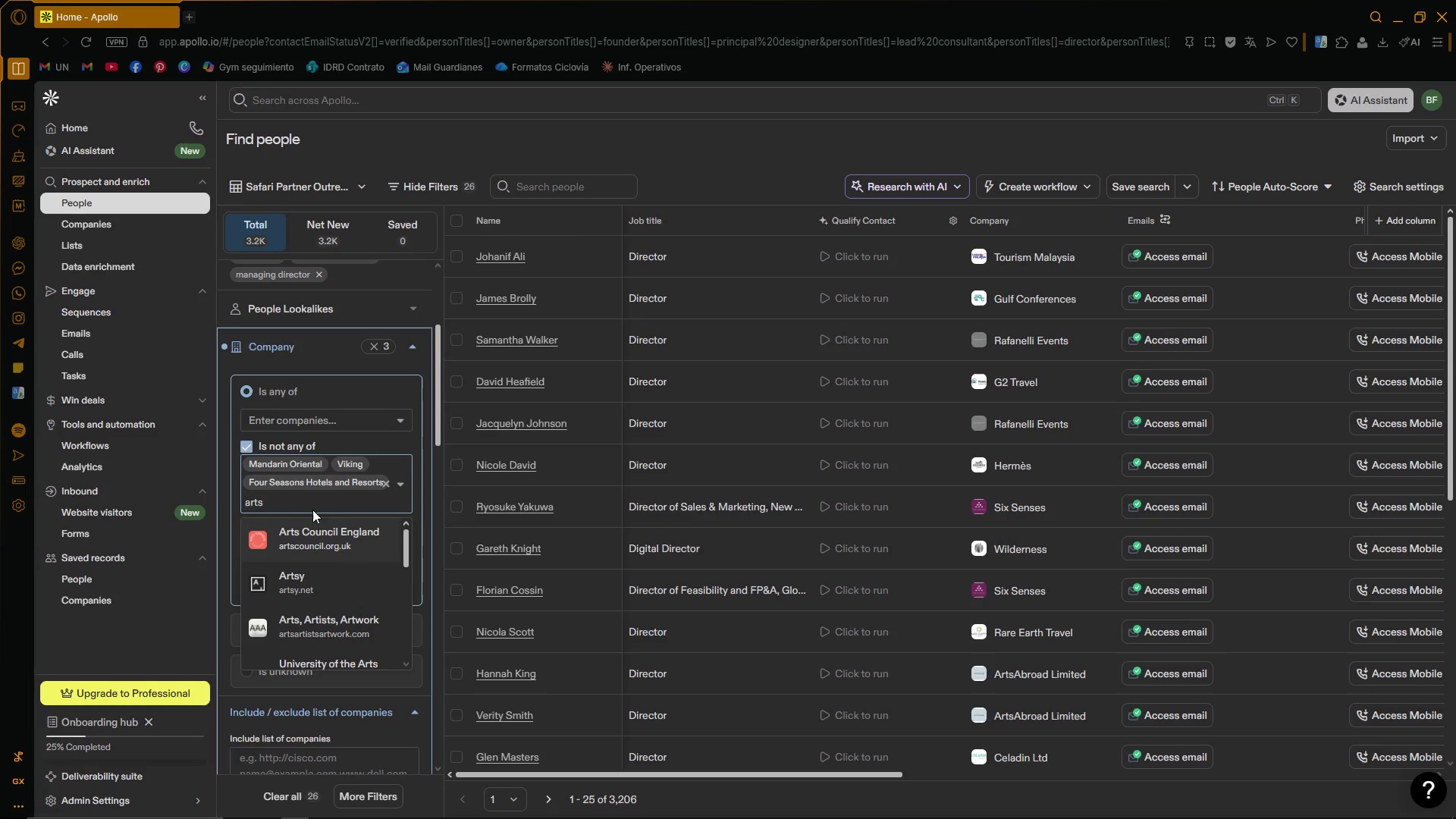 
wait(8.14)
 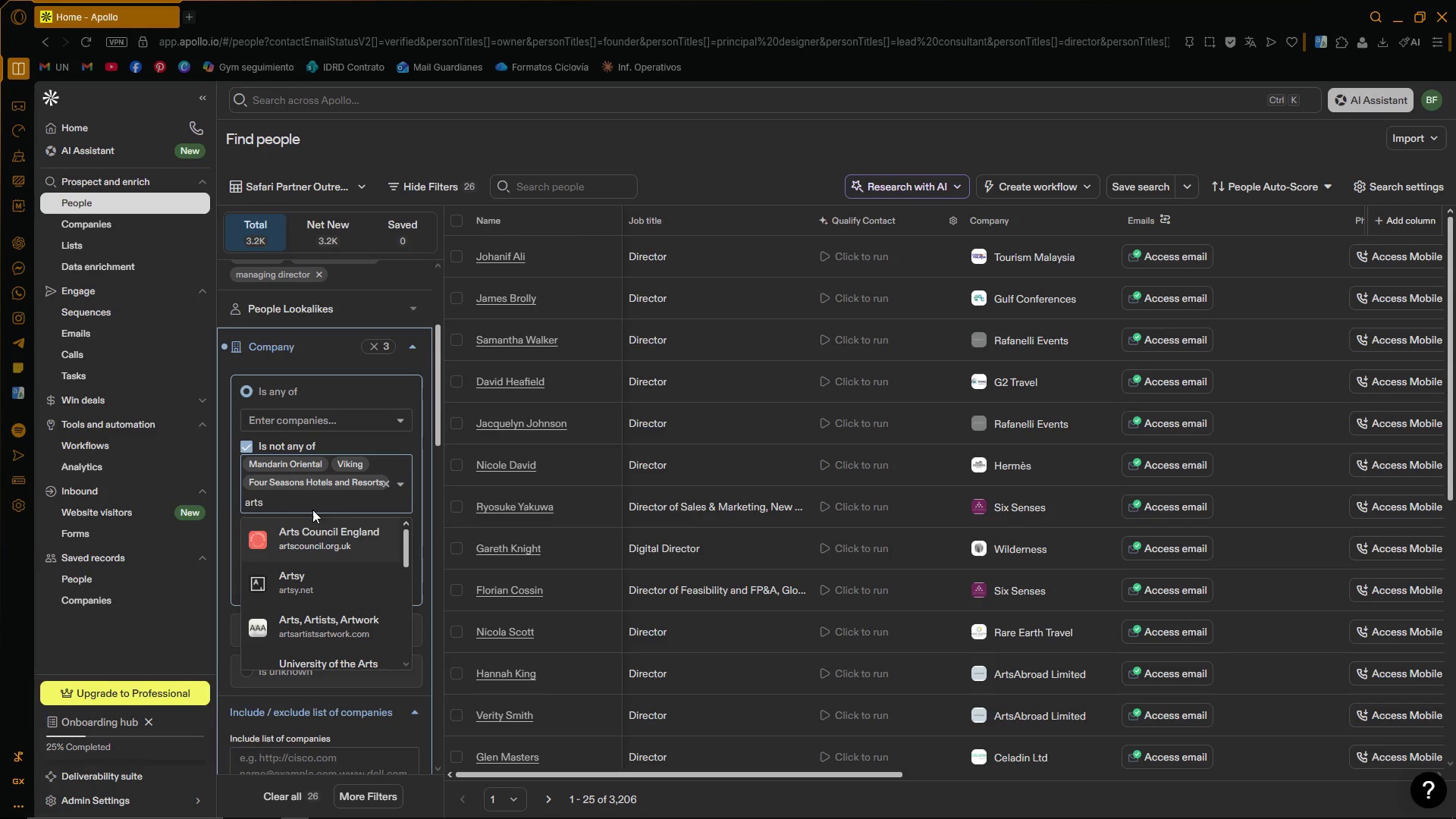 
type(abr)
 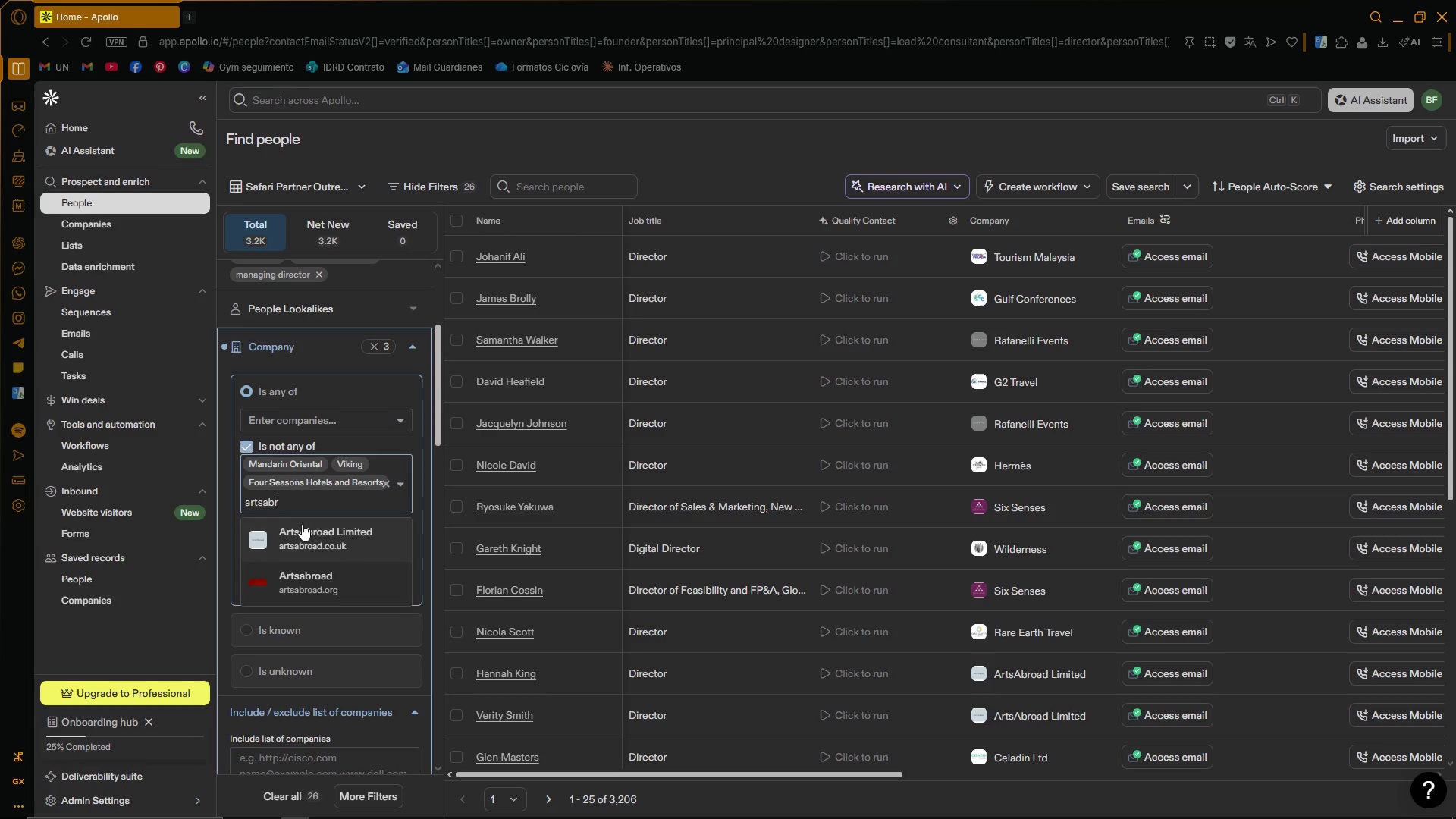 
left_click([300, 531])
 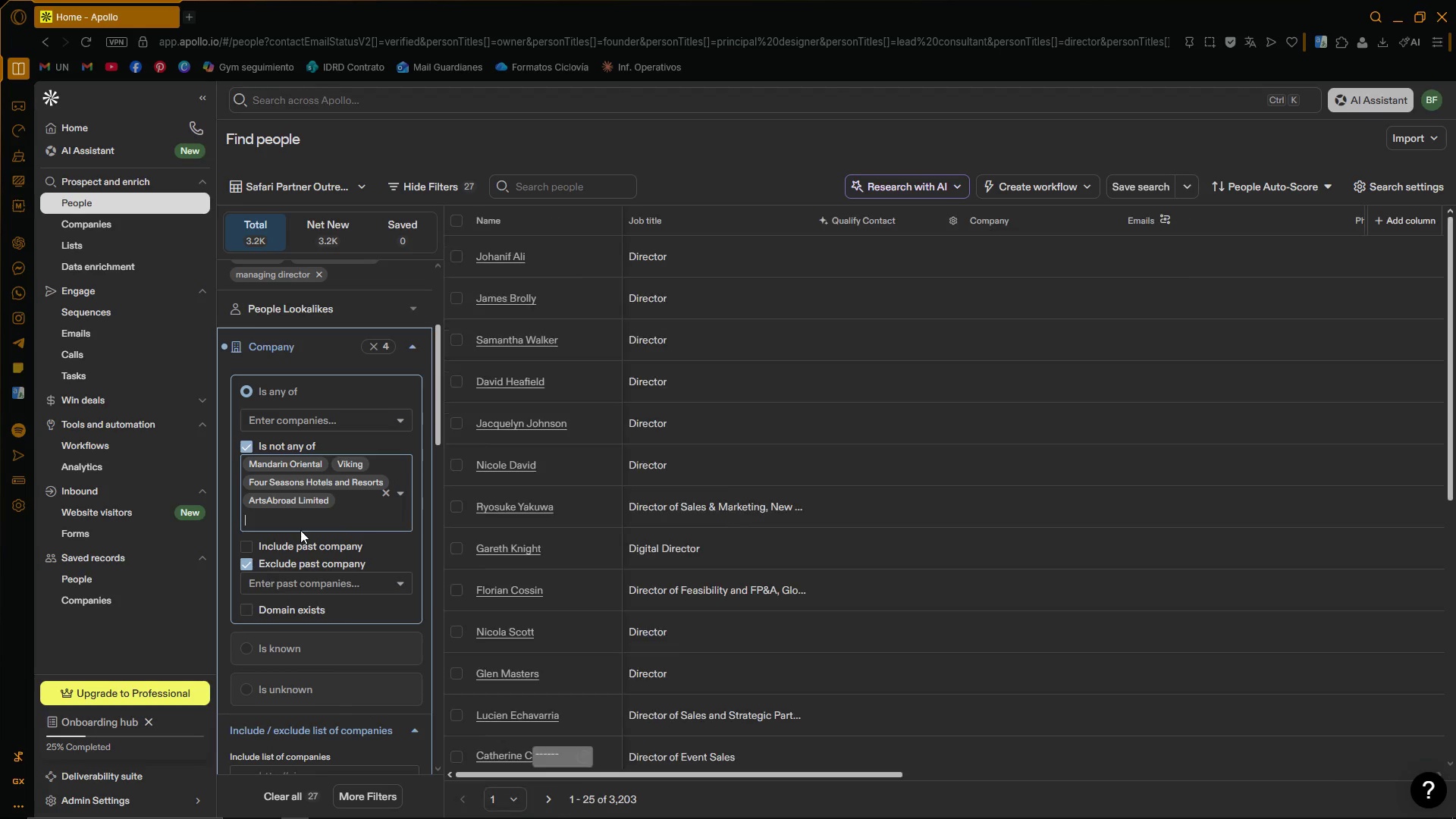 
scroll: coordinate [737, 486], scroll_direction: down, amount: 6.0
 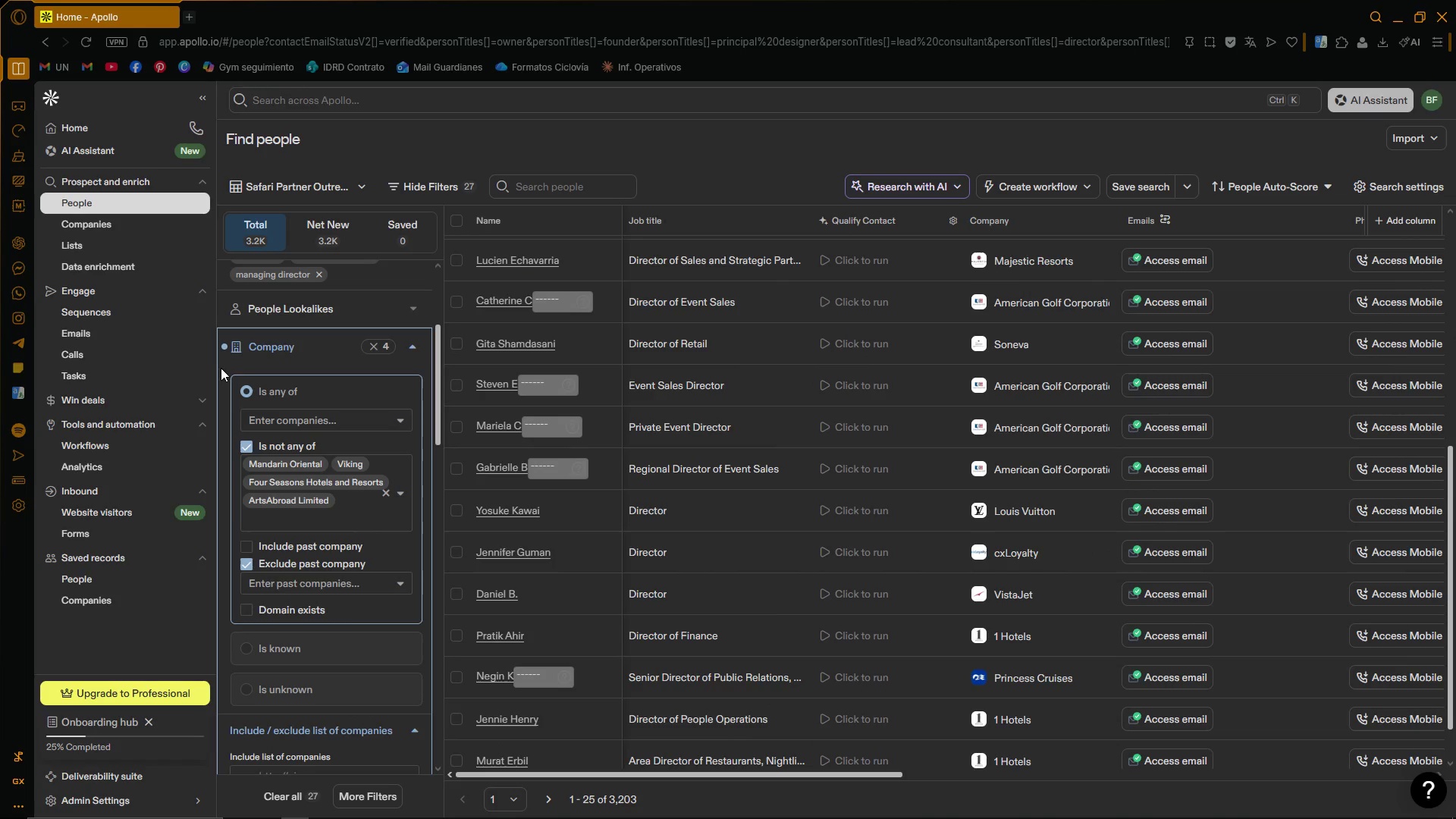 
type(lousi)
key(Backspace)
key(Backspace)
 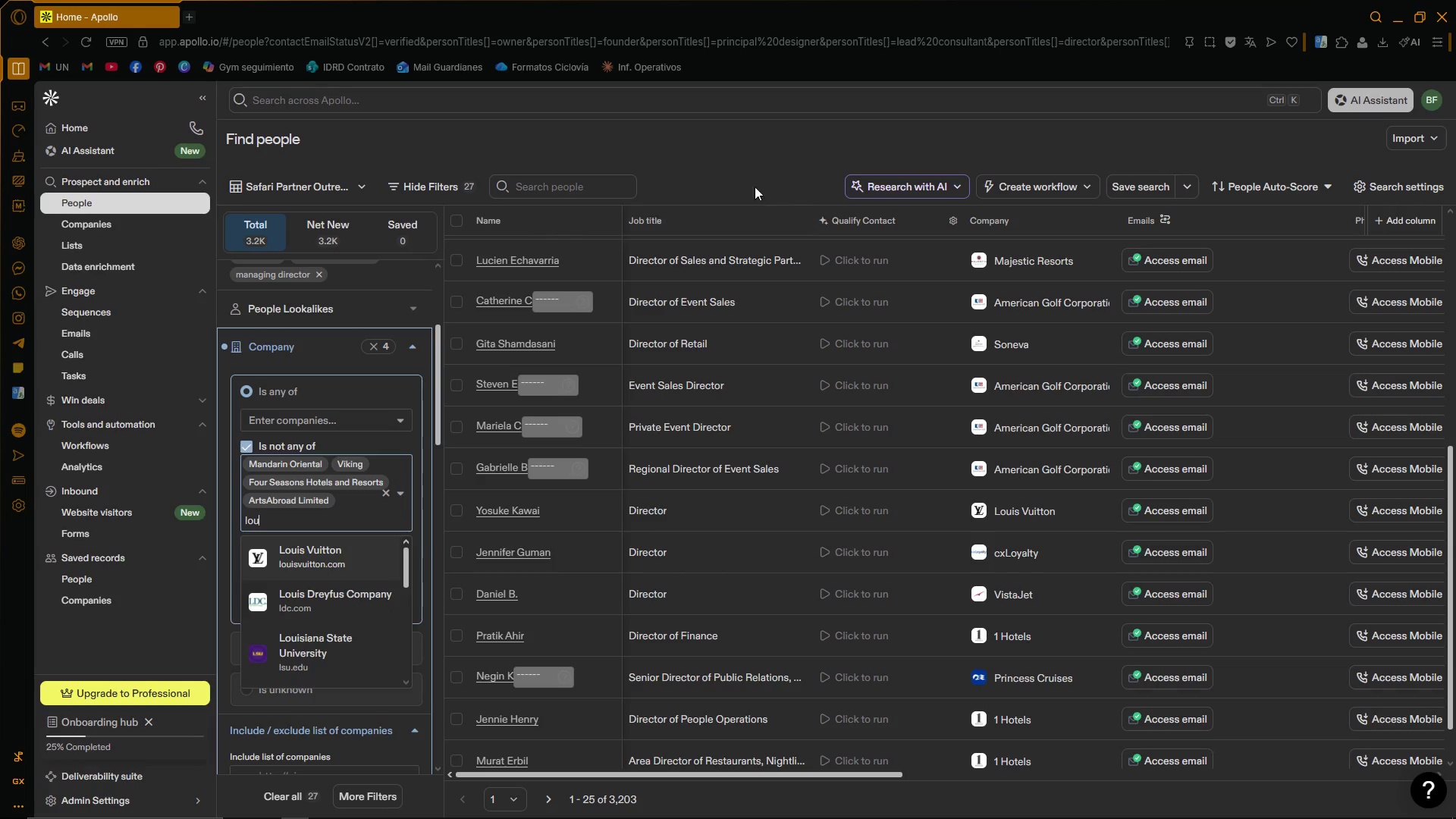 
left_click([736, 149])
 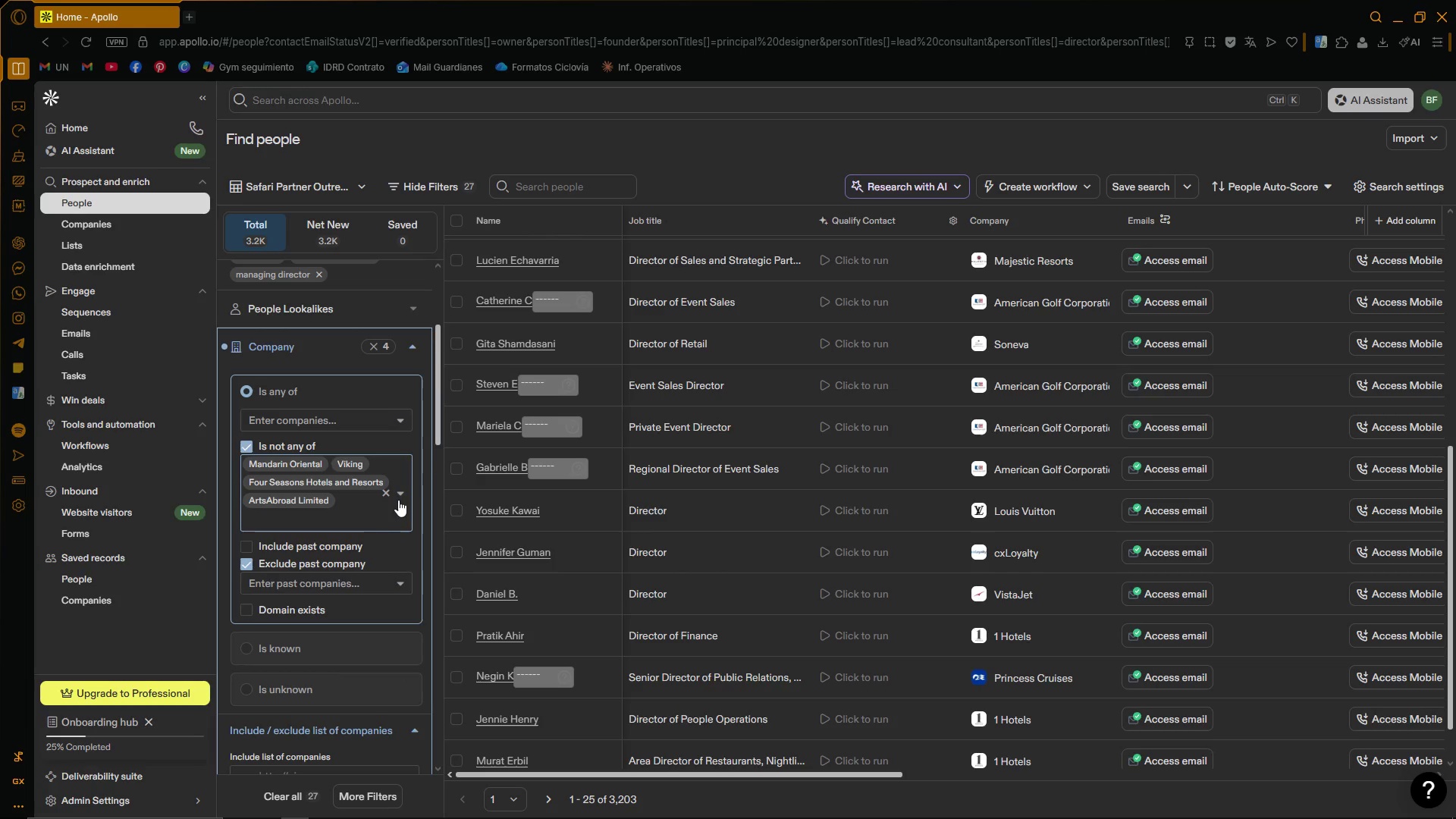 
left_click([386, 496])
 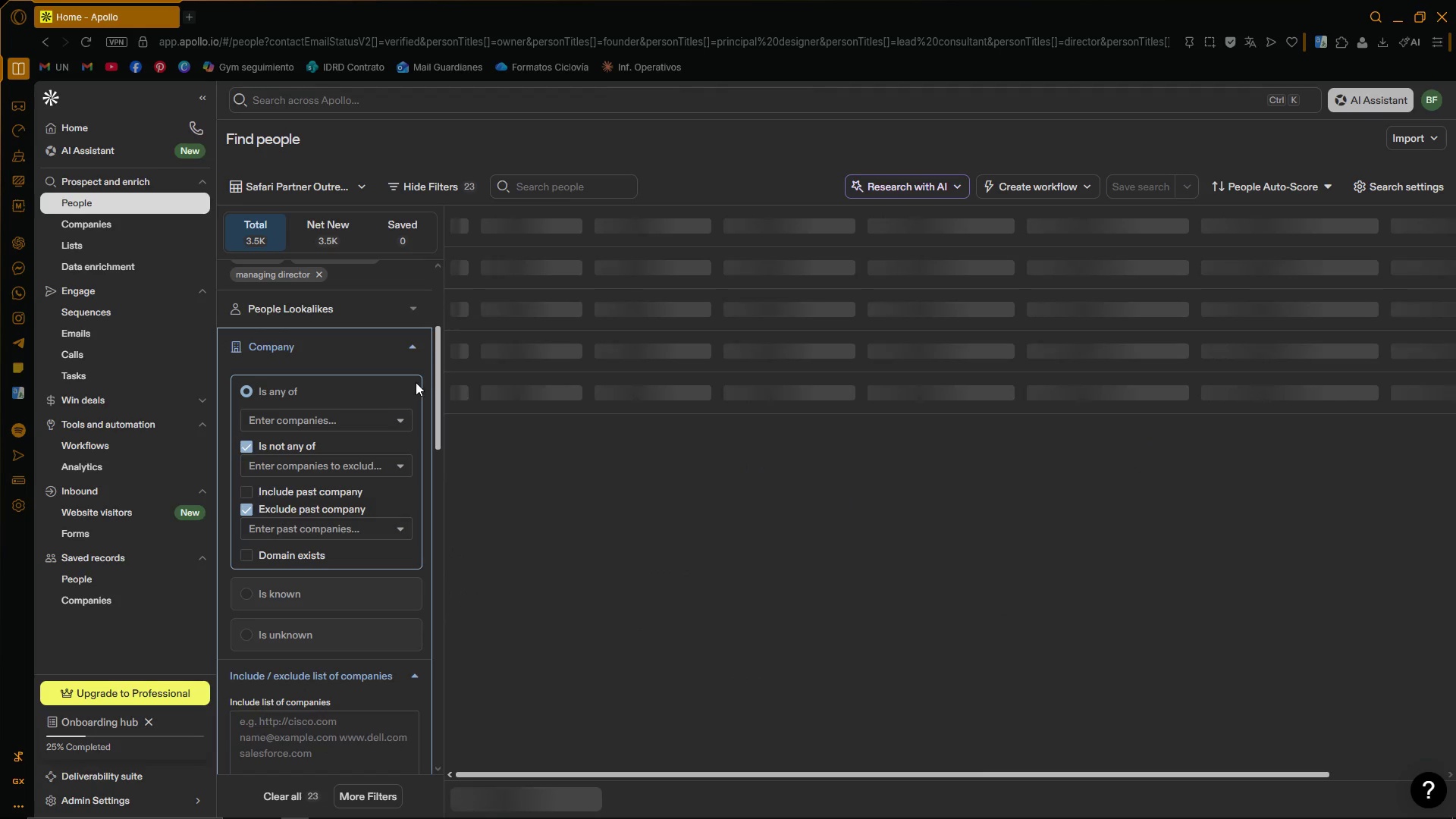 
left_click([416, 346])
 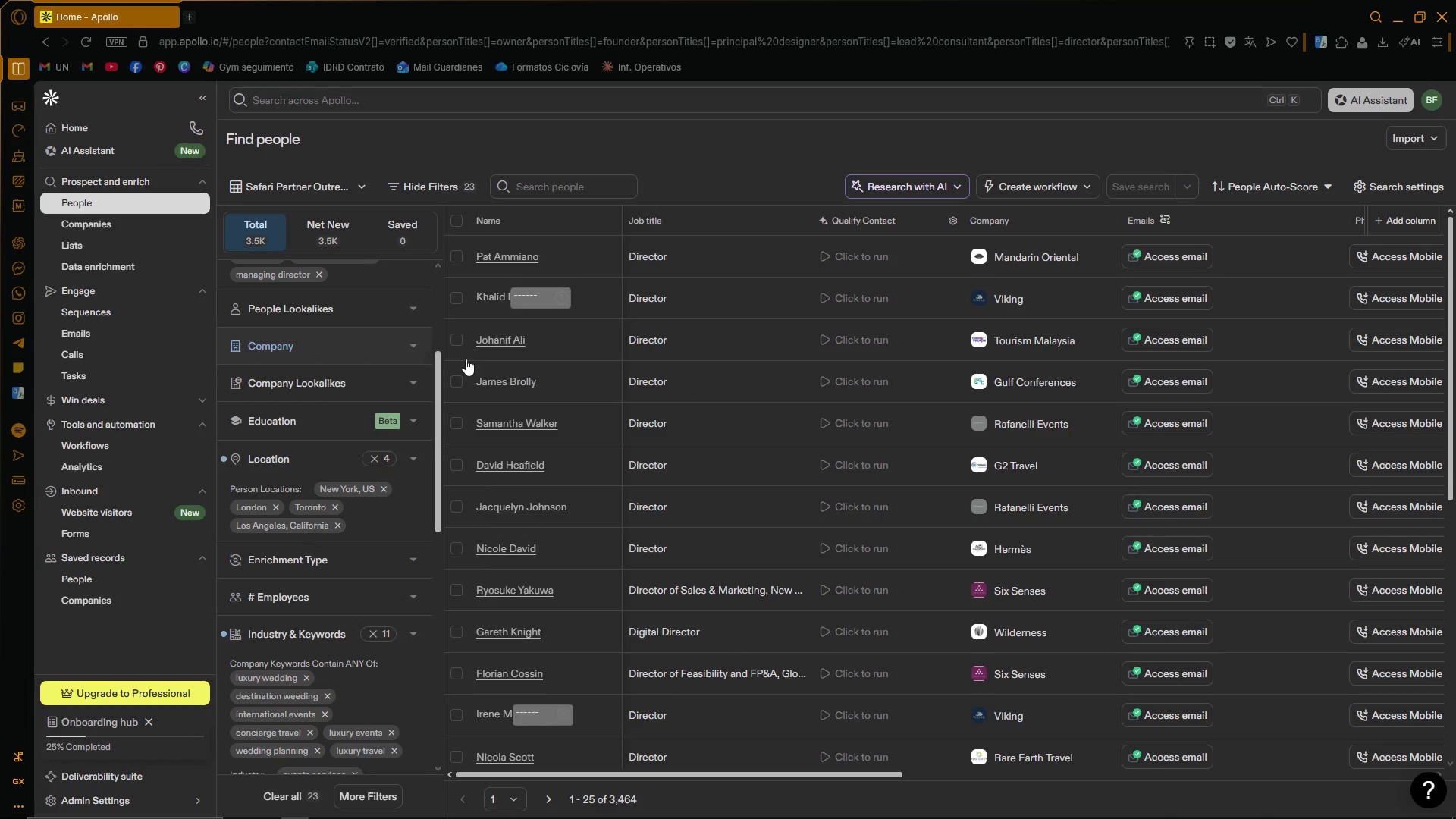 
scroll: coordinate [935, 463], scroll_direction: up, amount: 22.0
 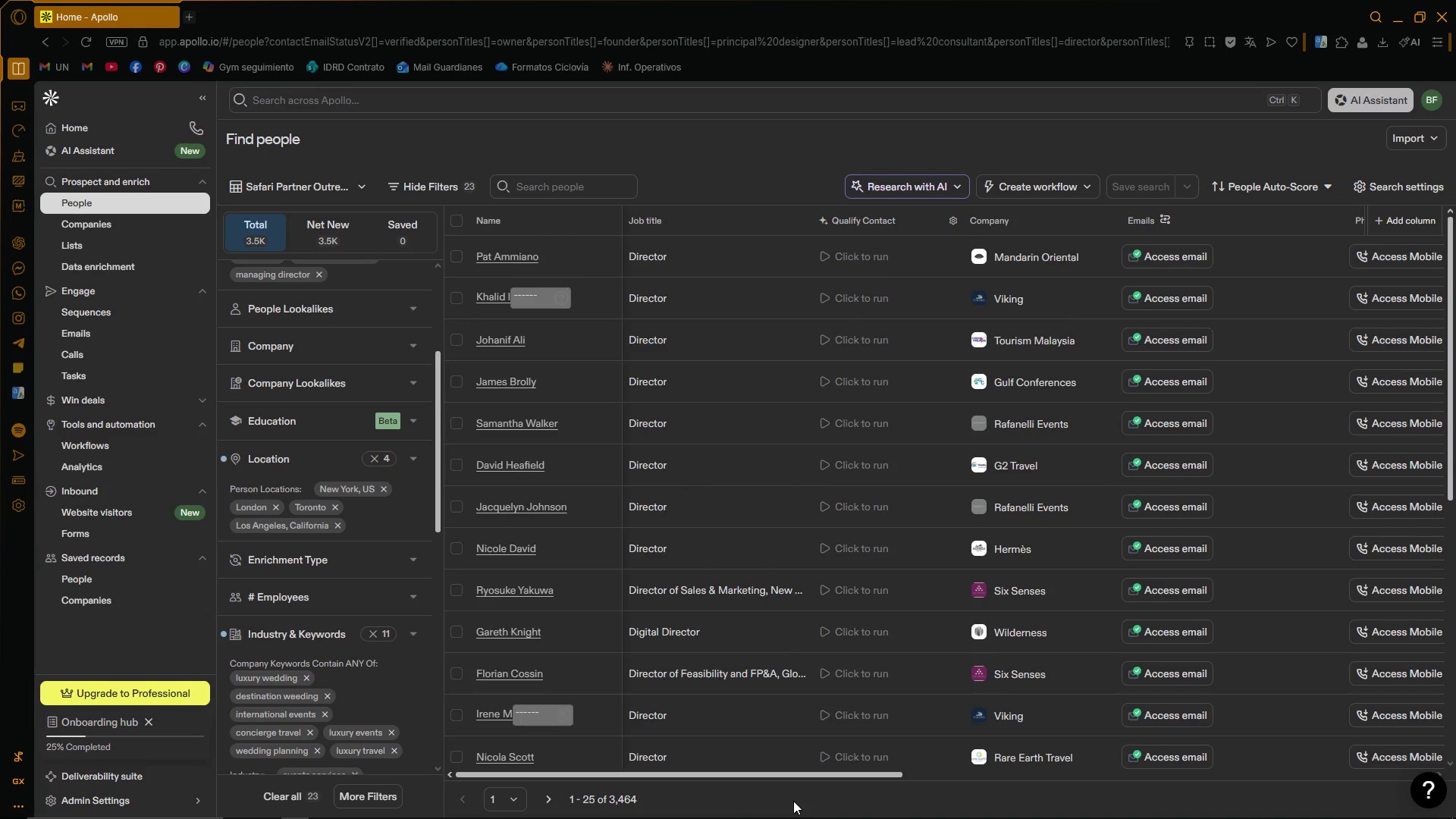 
left_click_drag(start_coordinate=[821, 770], to_coordinate=[1048, 774])
 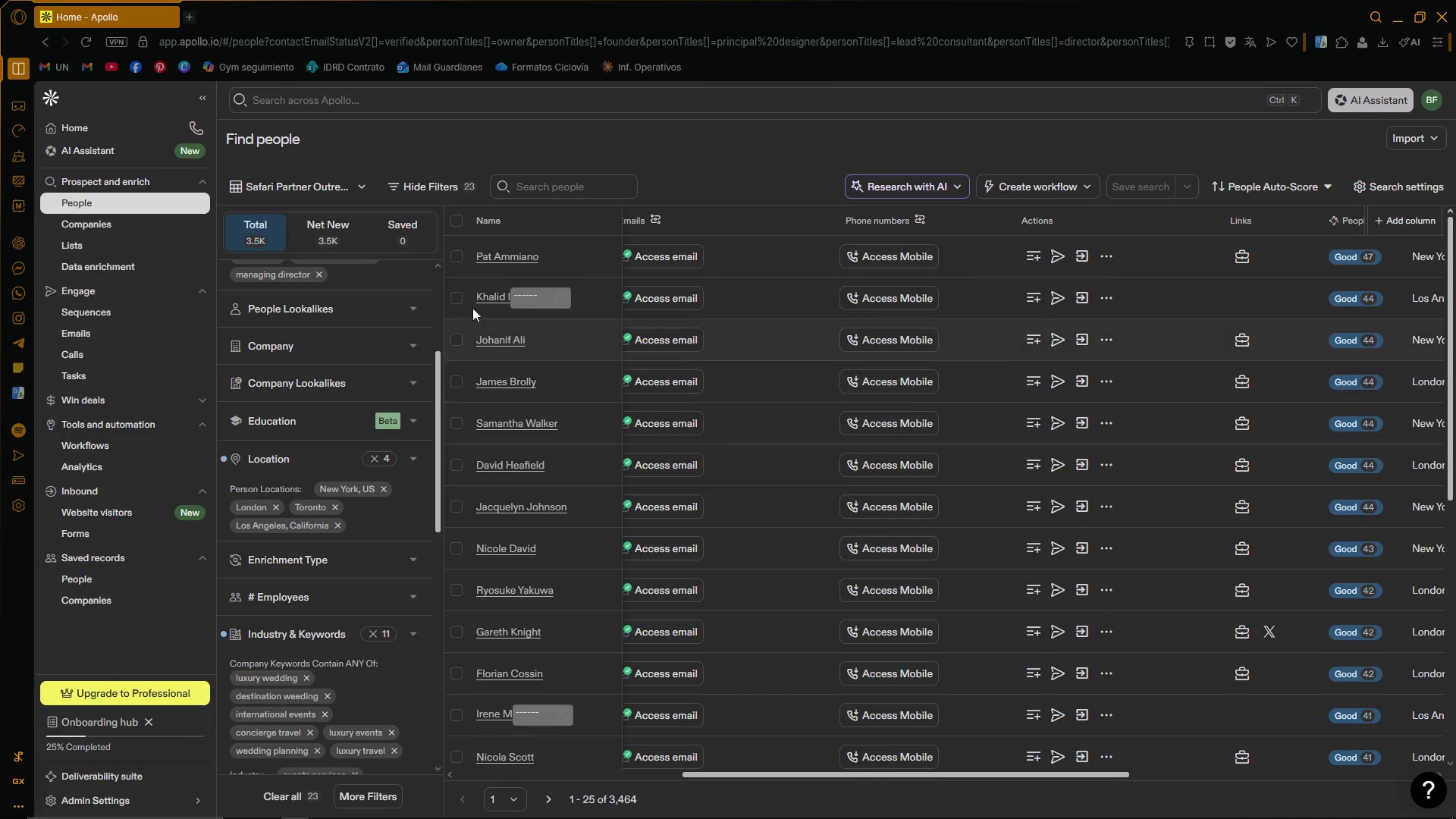 
left_click([453, 256])
 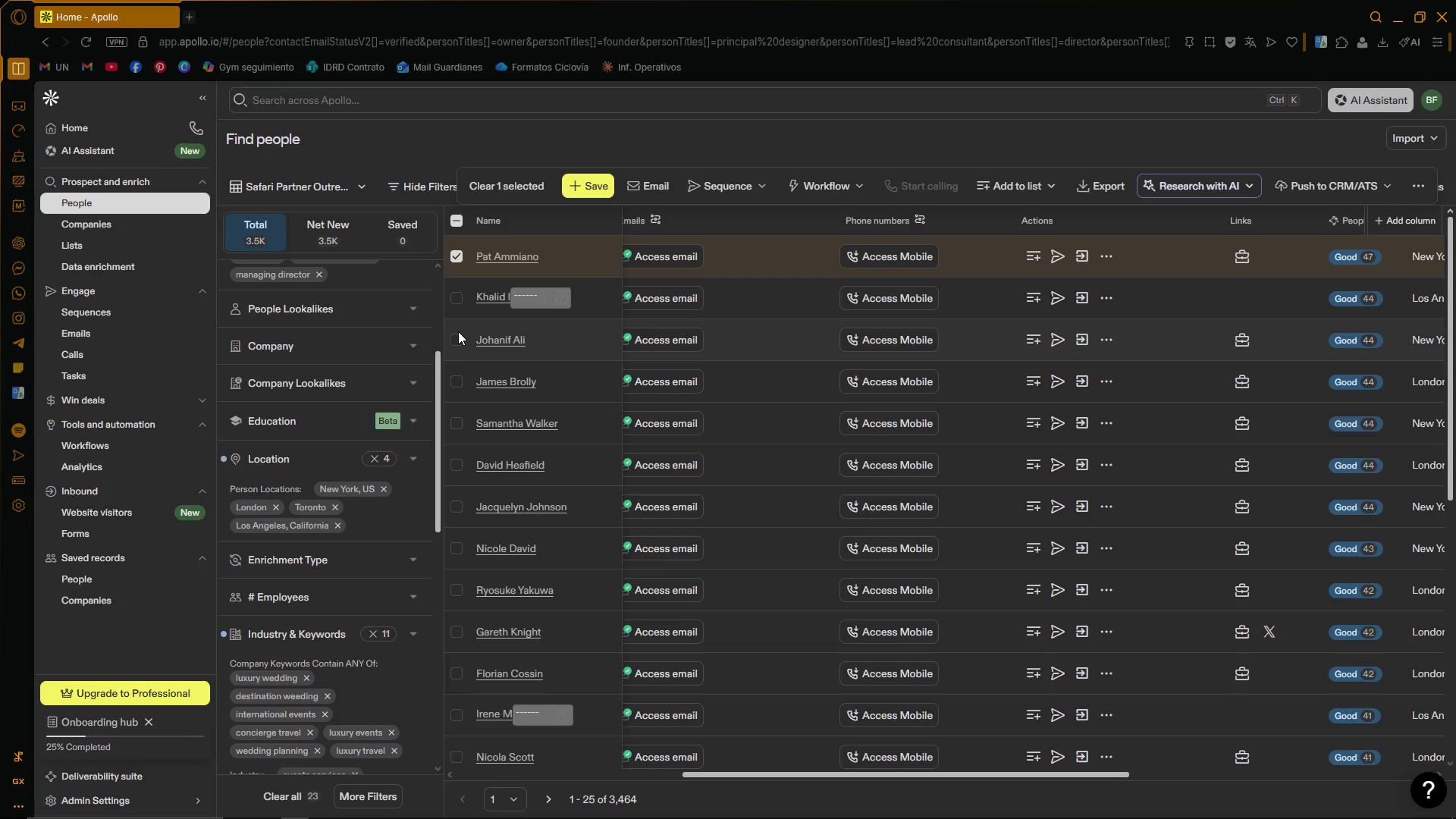 
scroll: coordinate [457, 272], scroll_direction: up, amount: 1.0
 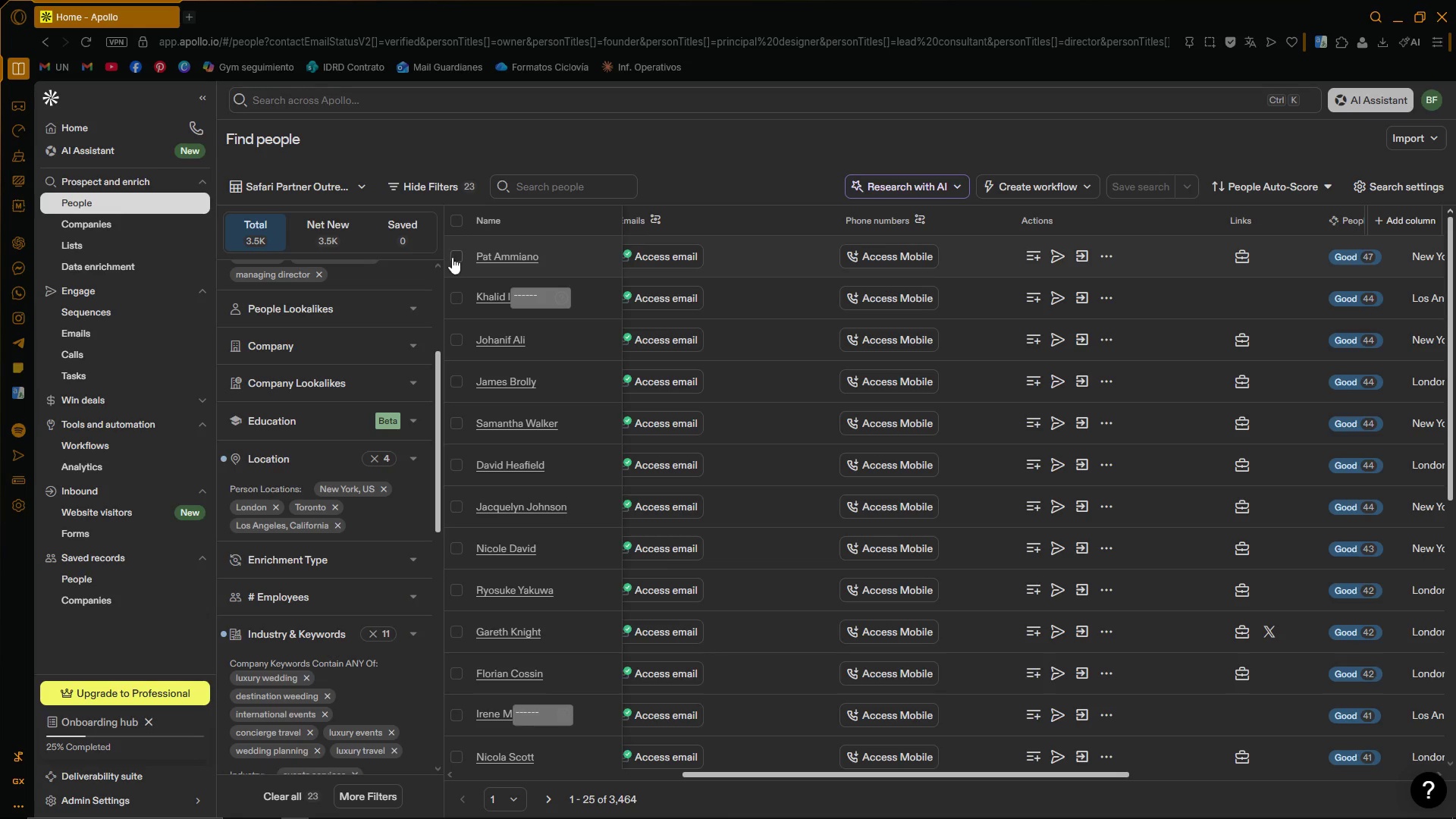 
left_click([456, 335])
 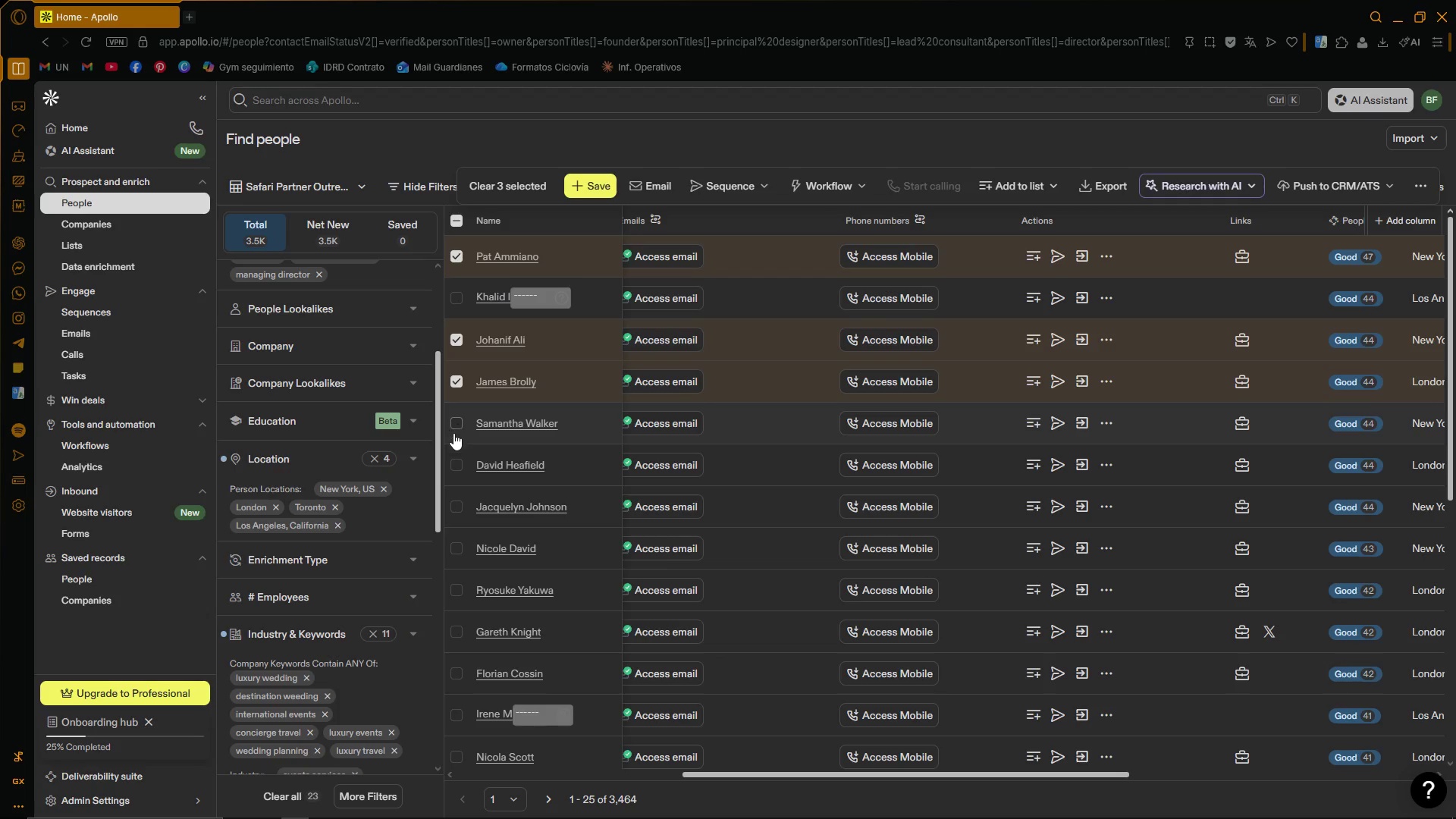 
left_click([459, 460])
 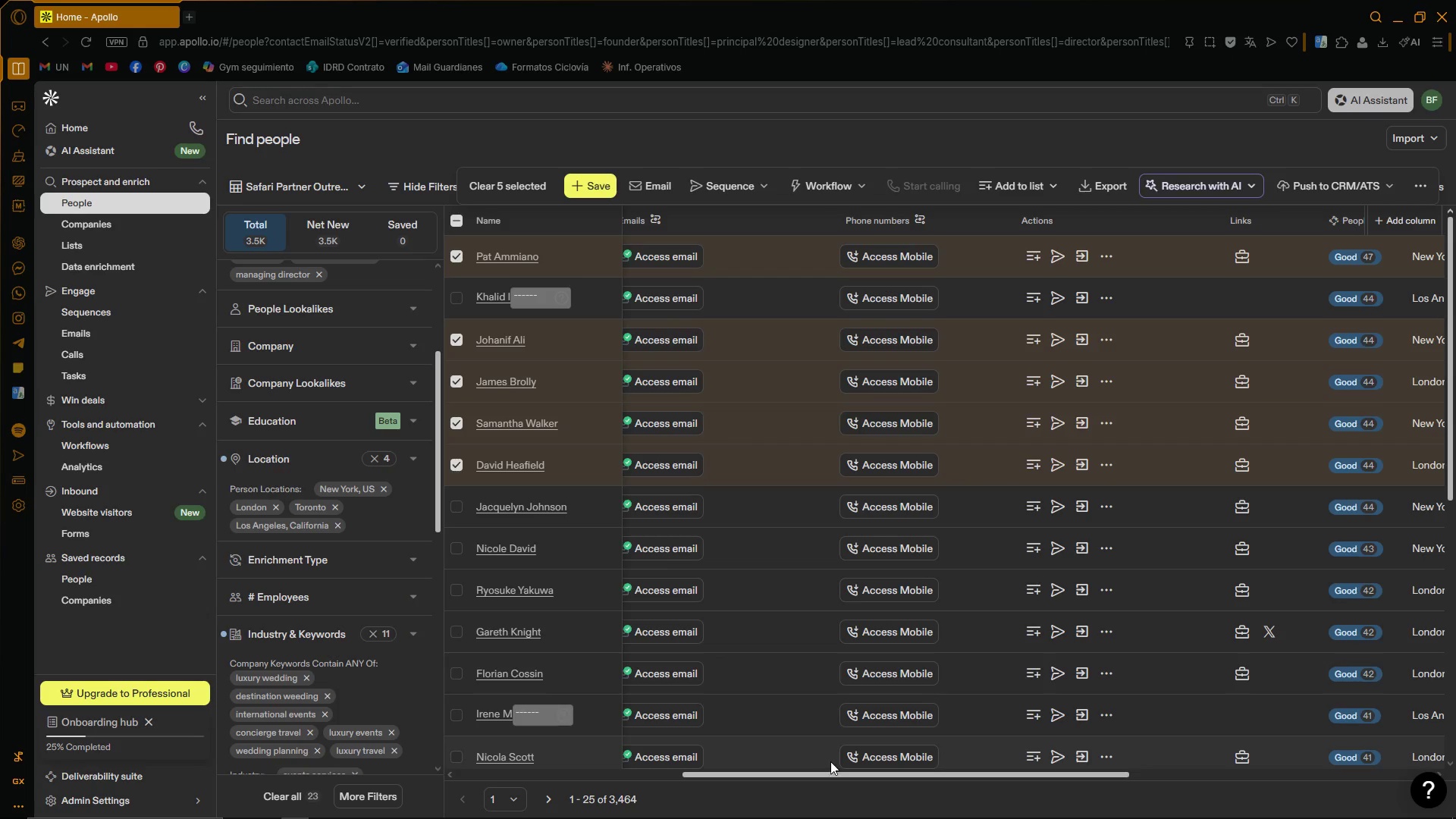 
left_click_drag(start_coordinate=[850, 776], to_coordinate=[578, 775])
 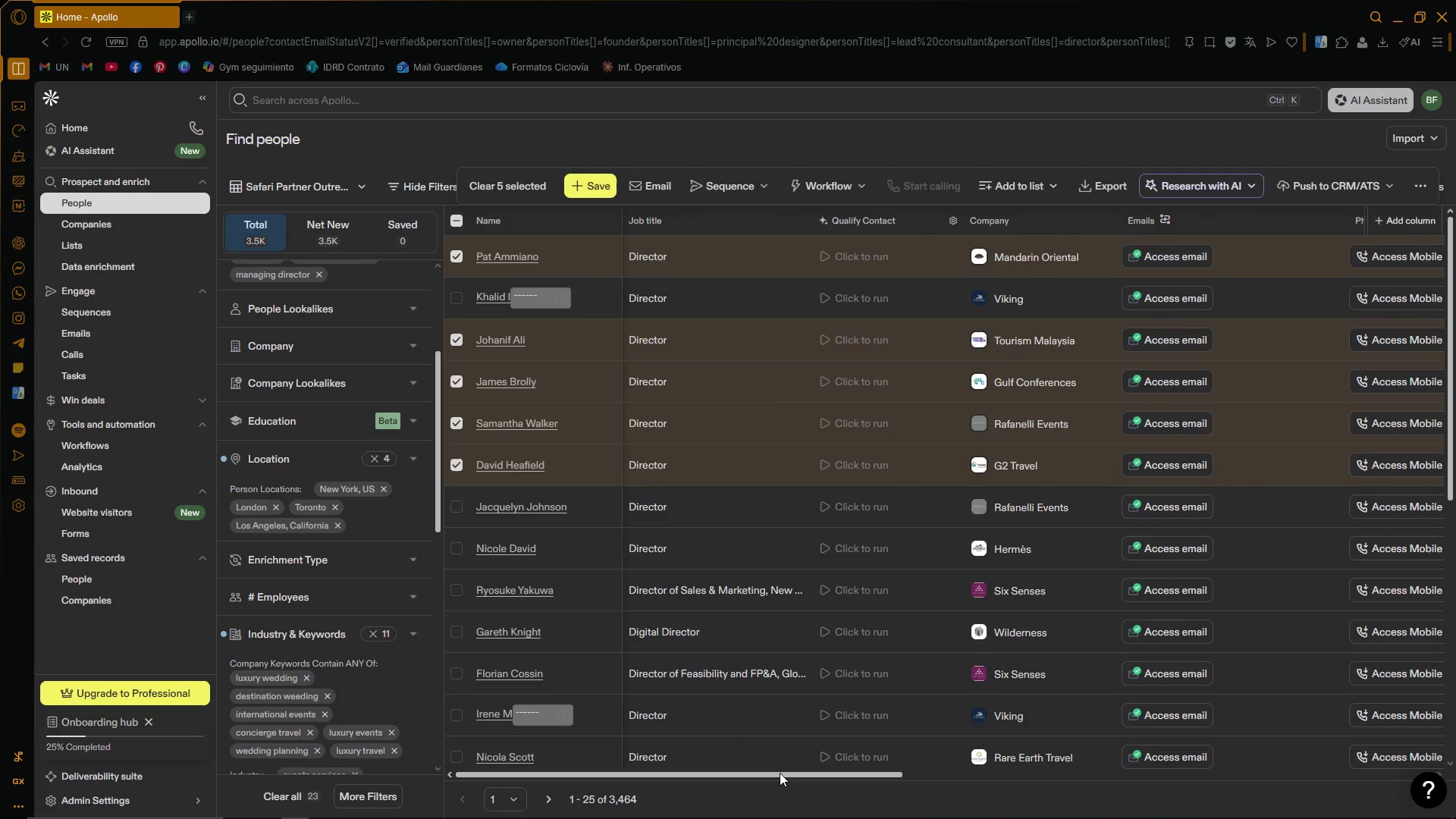 
left_click_drag(start_coordinate=[781, 774], to_coordinate=[721, 787])
 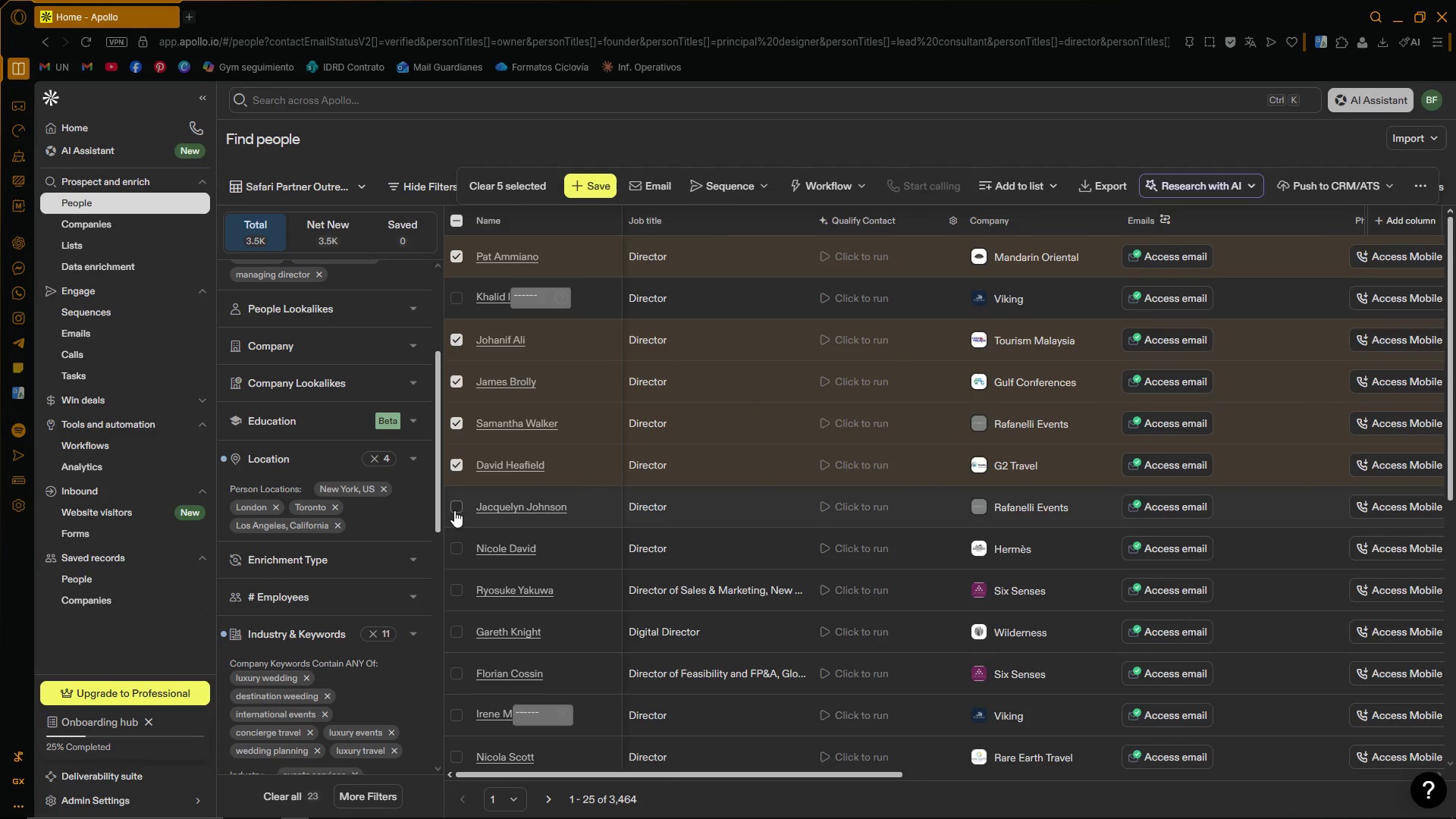 
double_click([453, 550])
 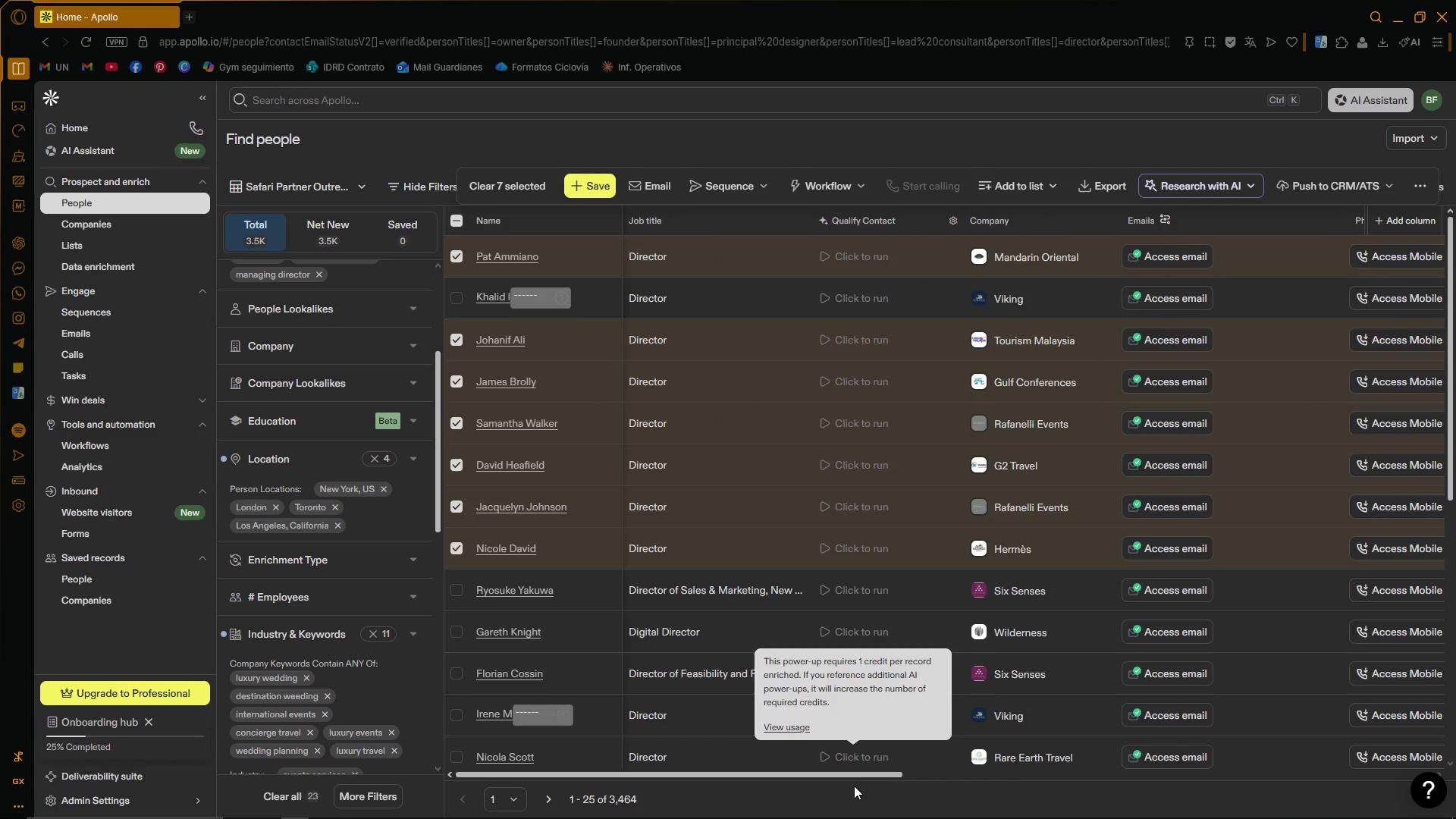 
left_click_drag(start_coordinate=[858, 777], to_coordinate=[843, 774])
 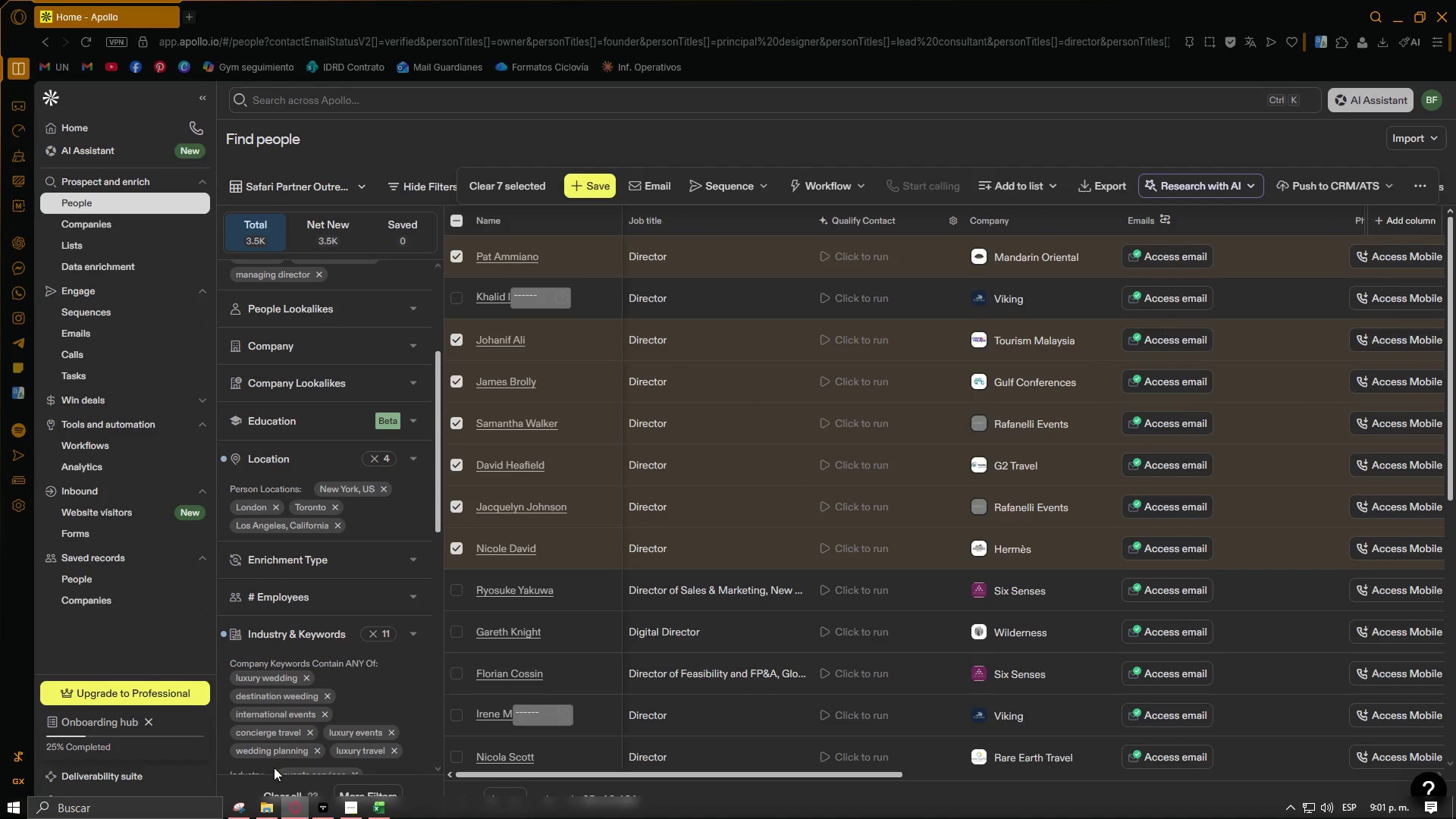 
left_click([168, 817])
 